 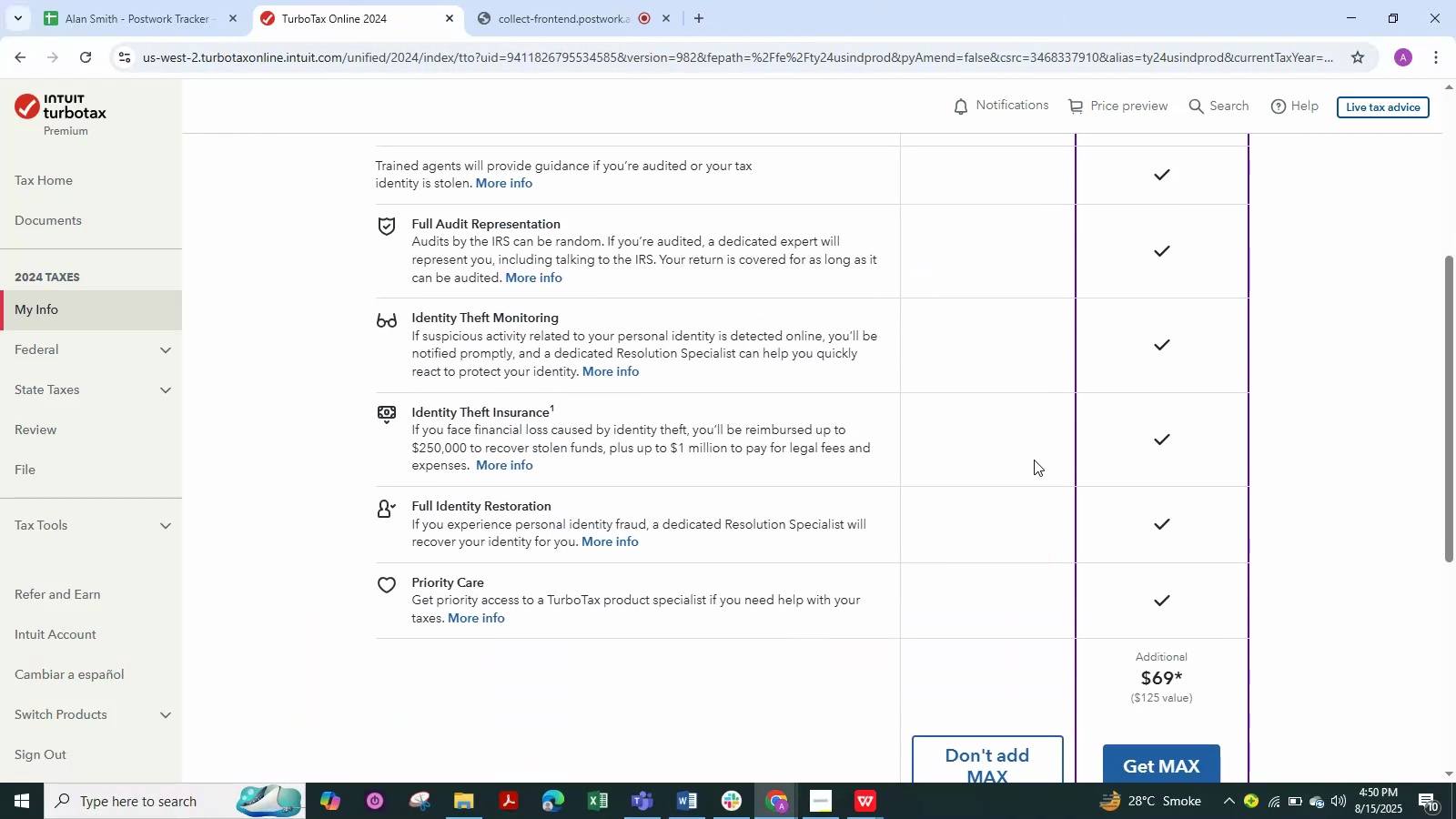 
left_click([519, 13])
 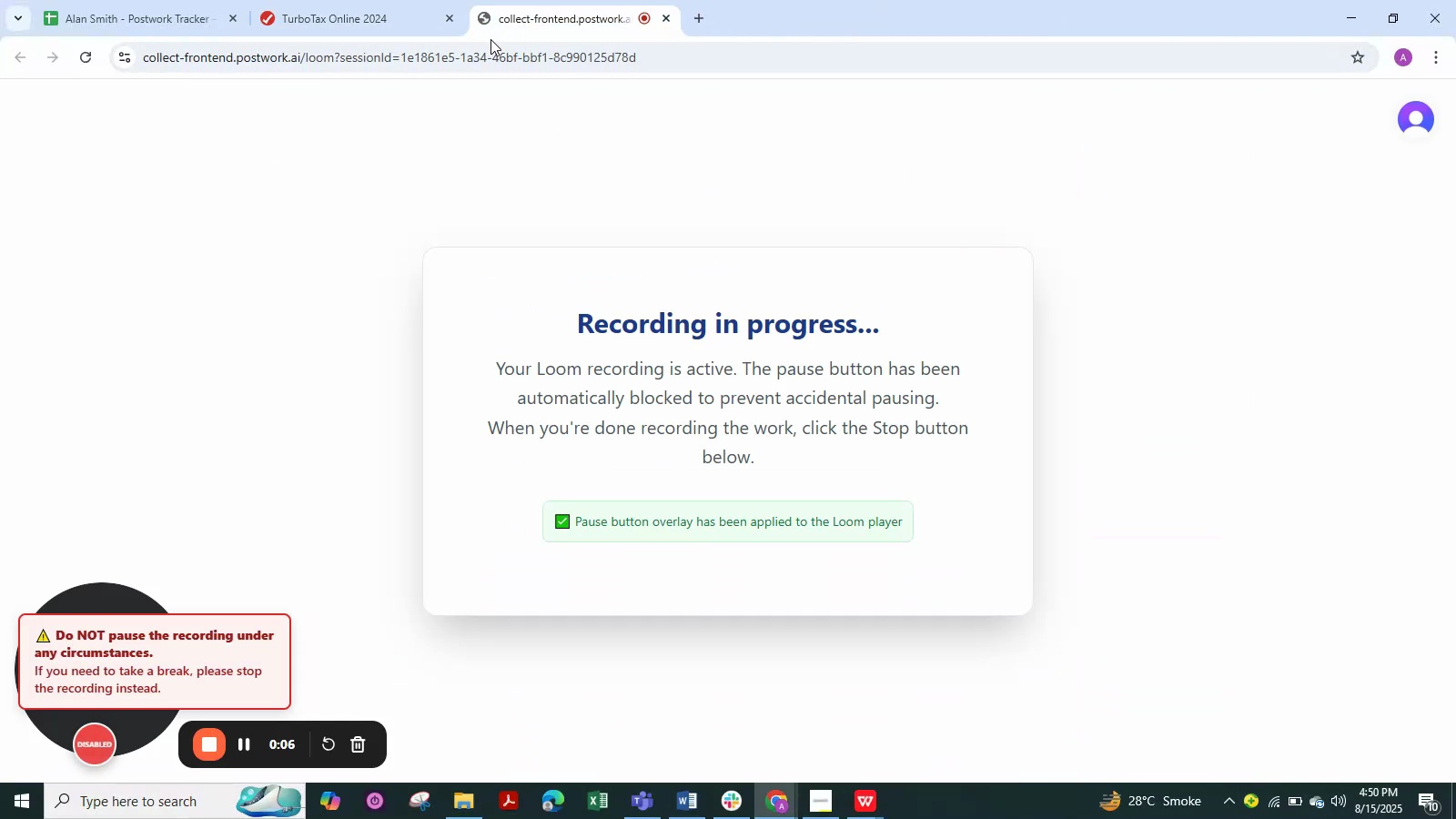 
left_click([336, 16])
 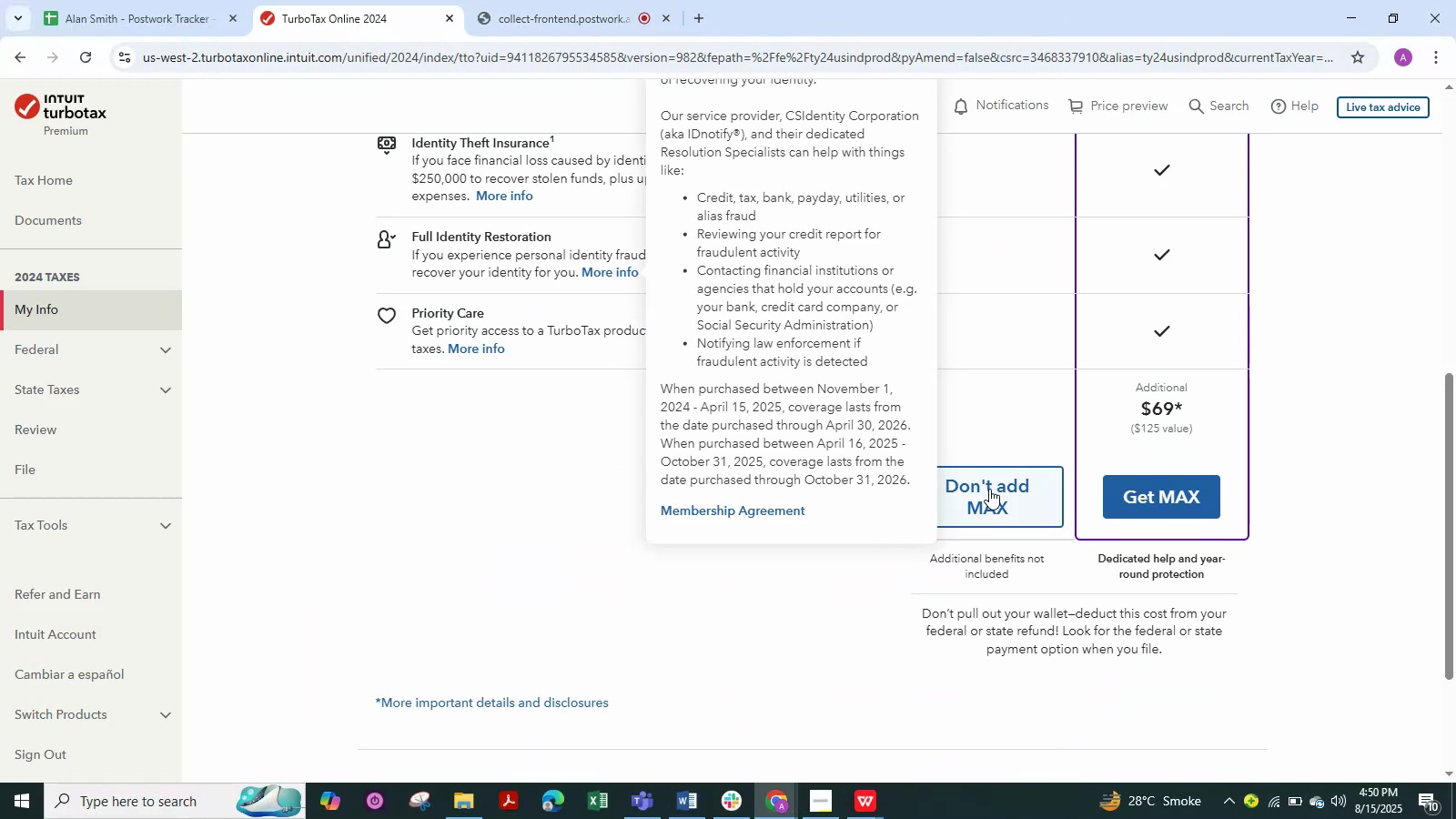 
left_click([990, 490])
 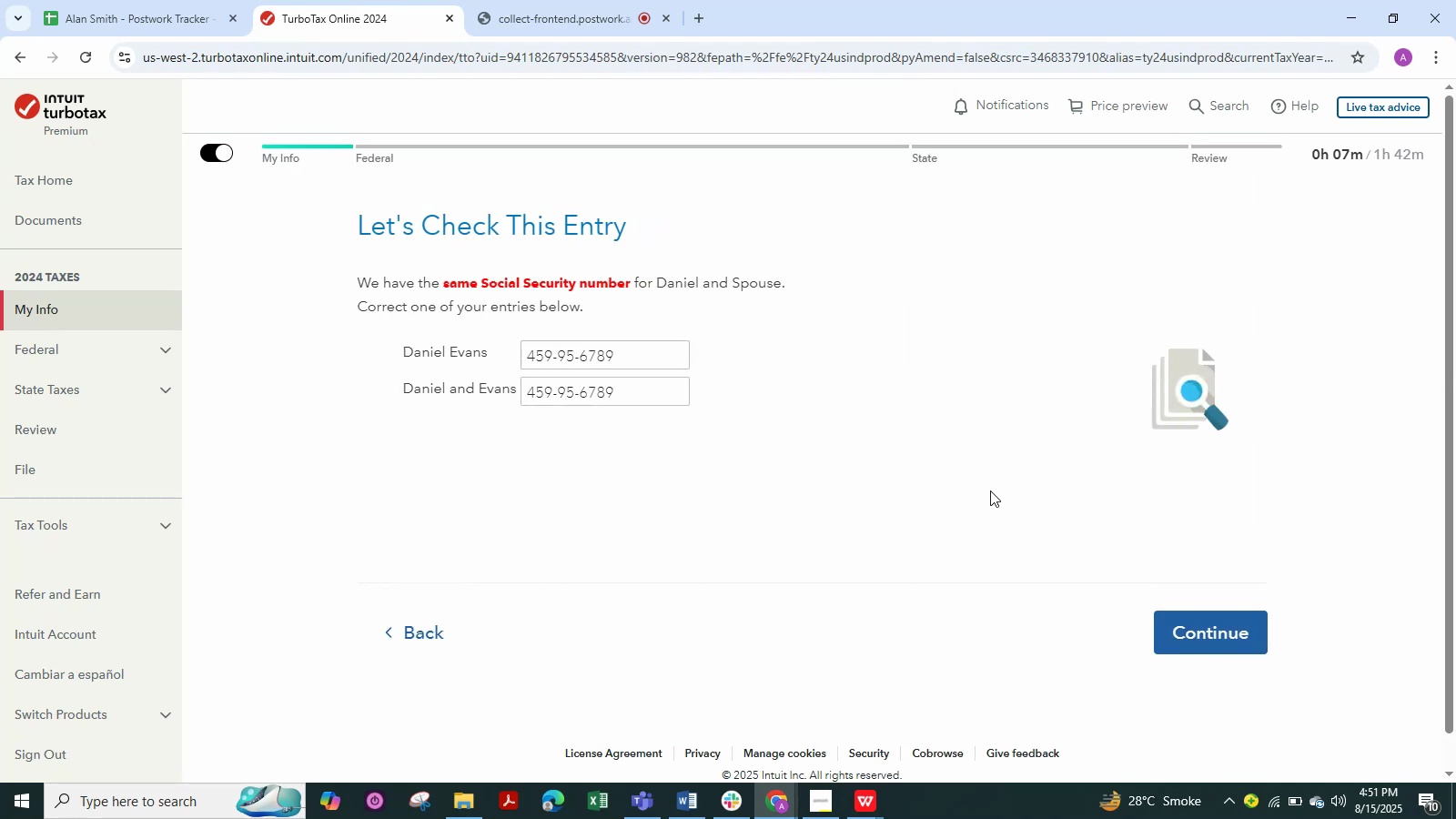 
wait(9.6)
 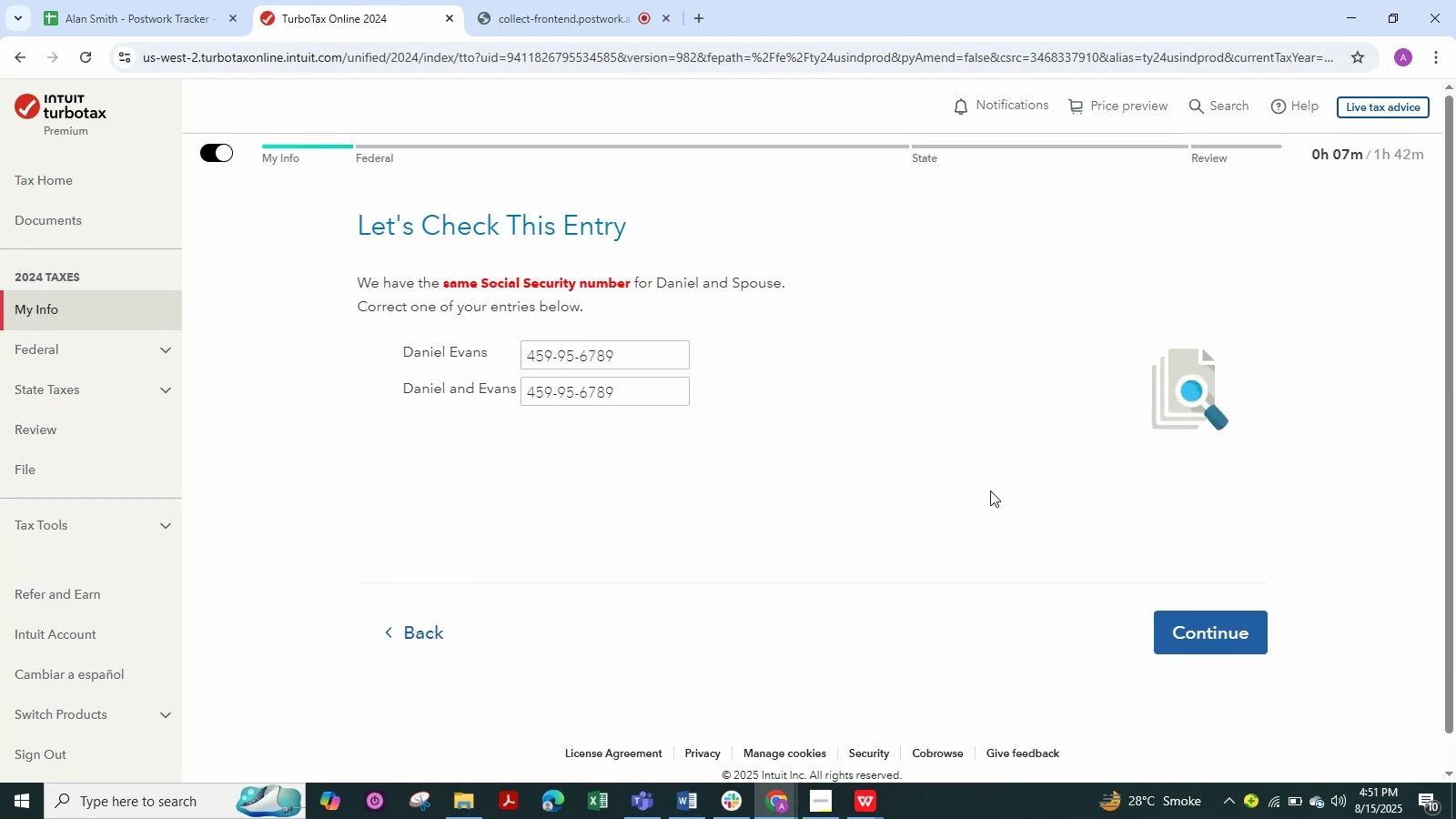 
left_click([1196, 633])
 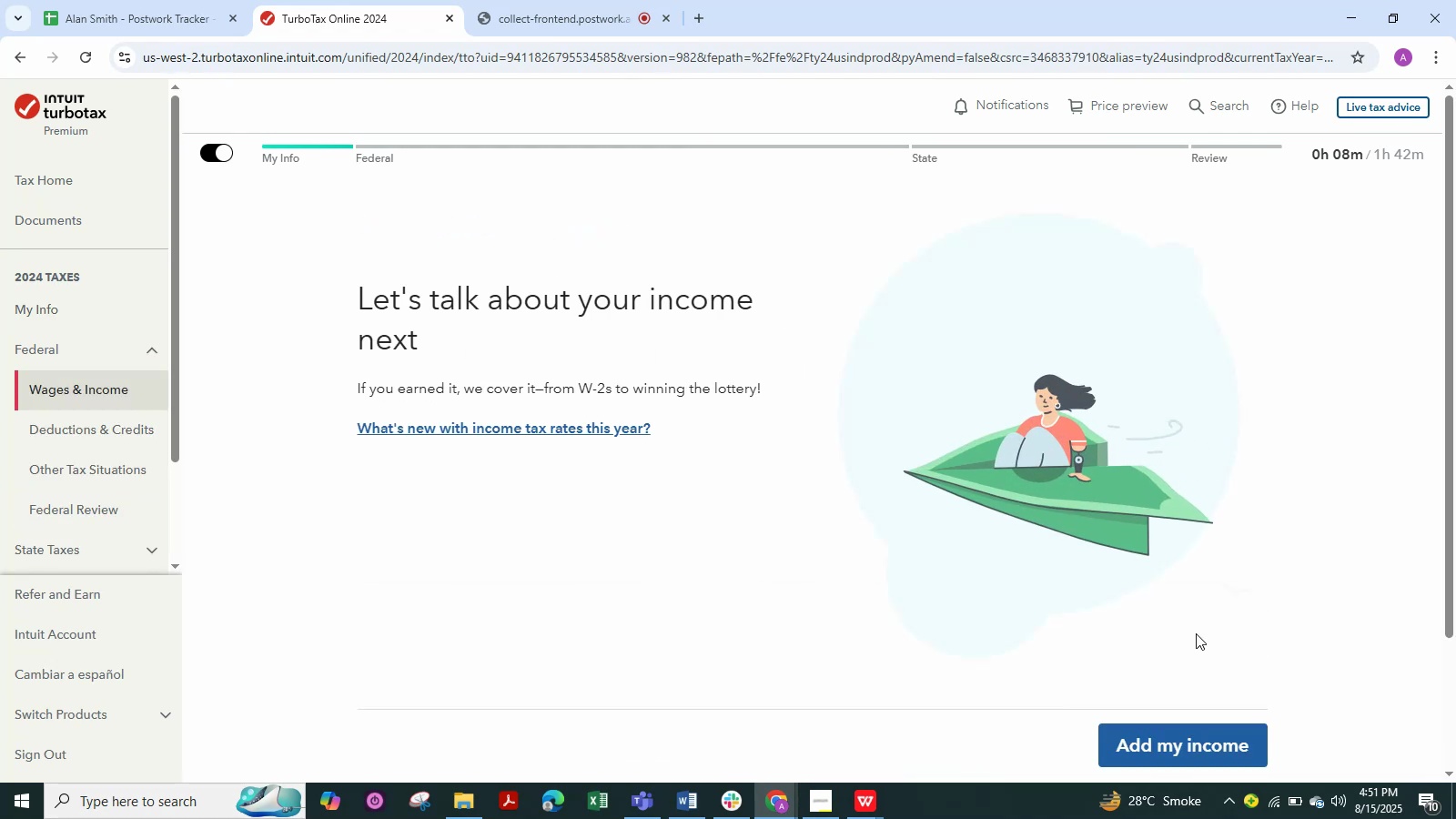 
scroll: coordinate [1103, 534], scroll_direction: down, amount: 1.0
 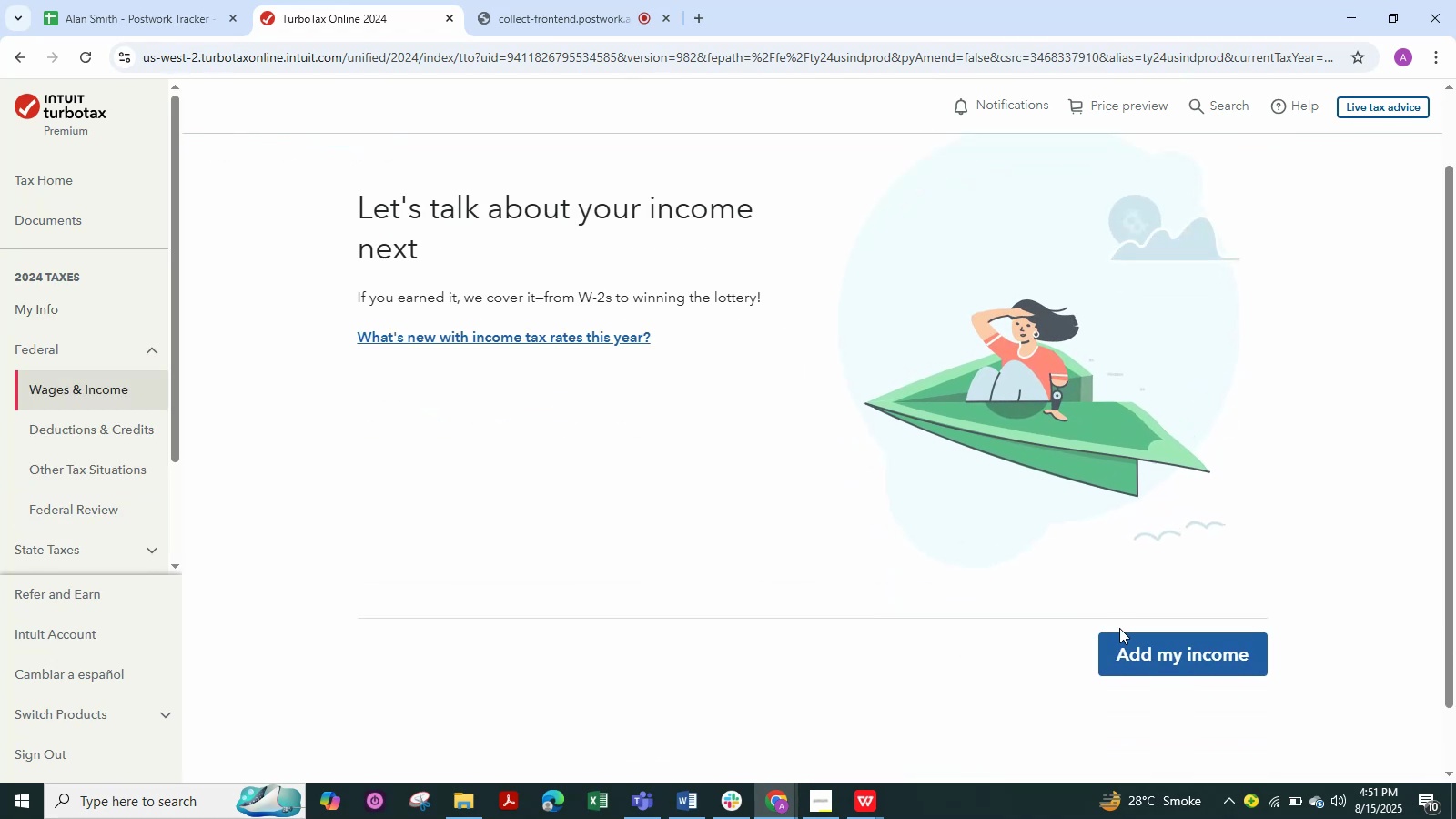 
left_click([1141, 652])
 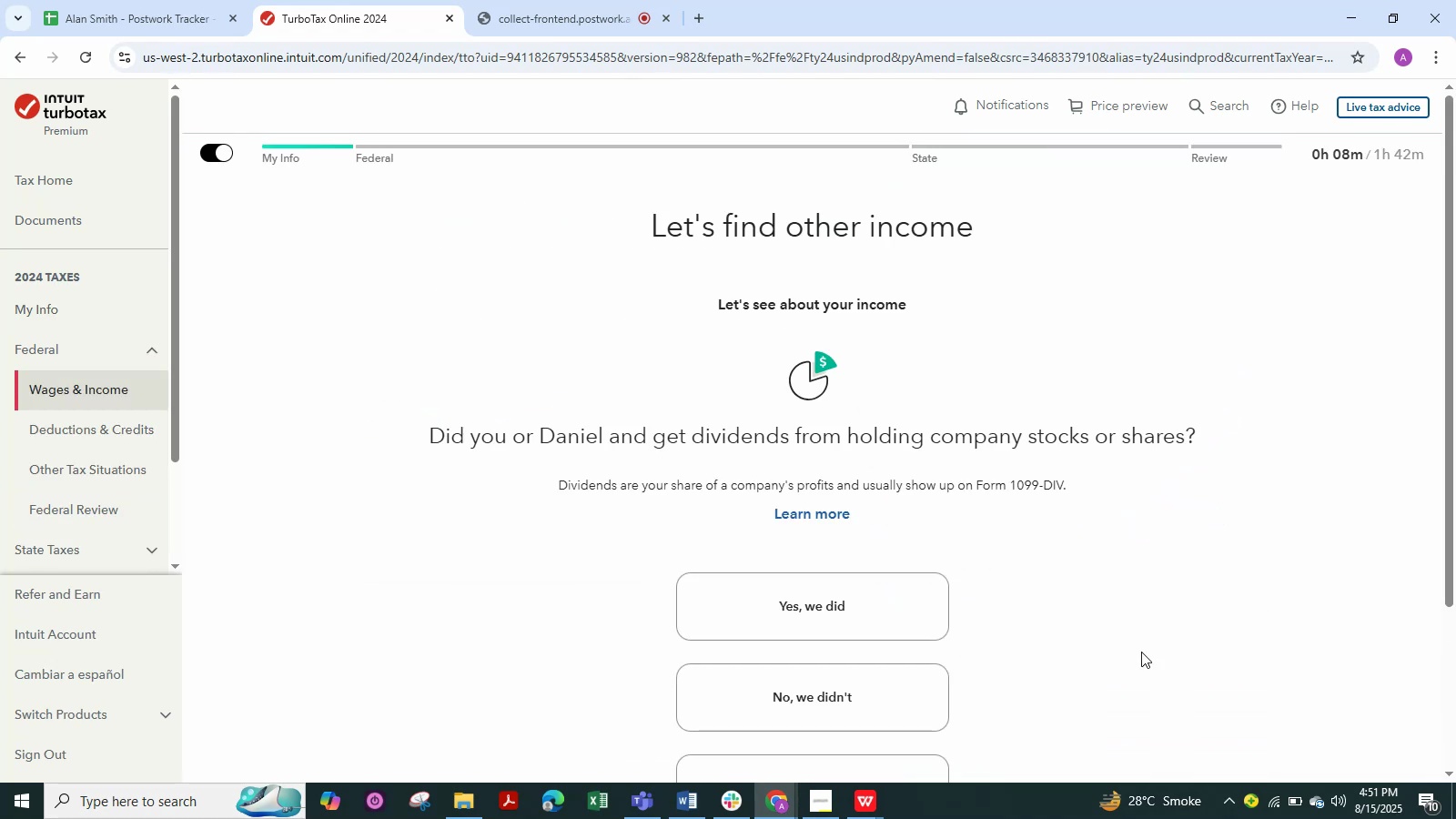 
scroll: coordinate [937, 635], scroll_direction: down, amount: 2.0
 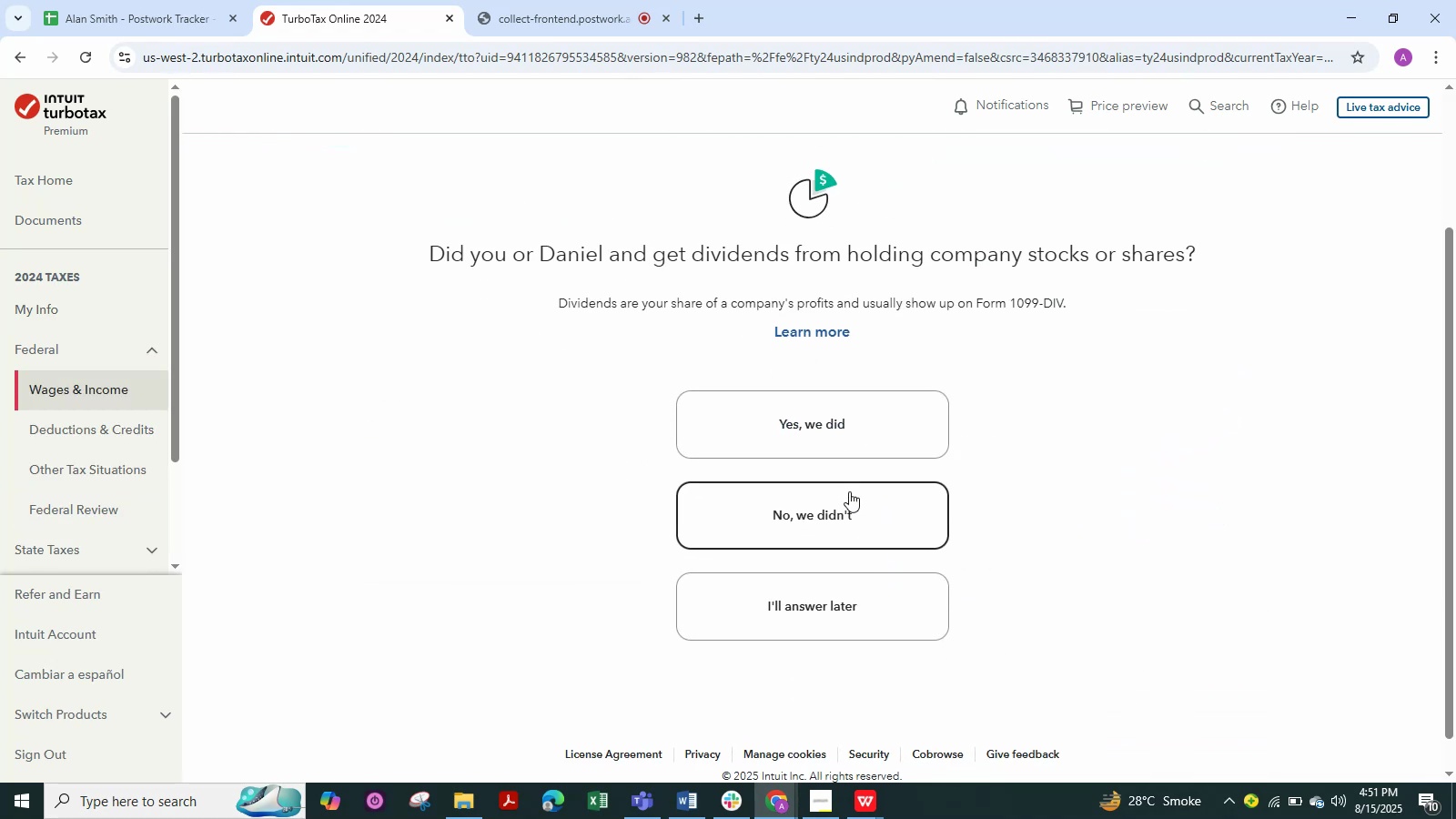 
left_click([847, 516])
 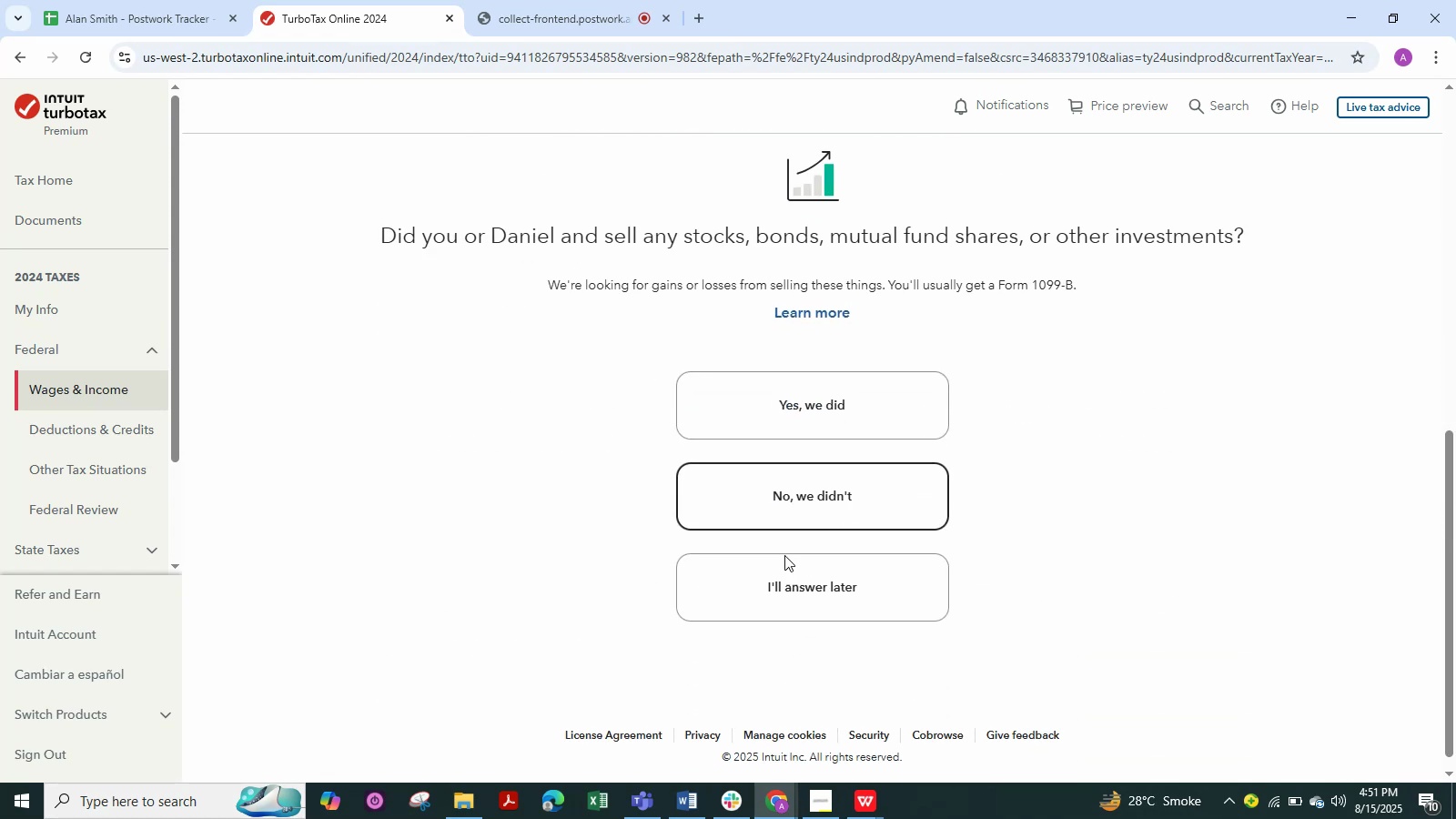 
left_click([788, 500])
 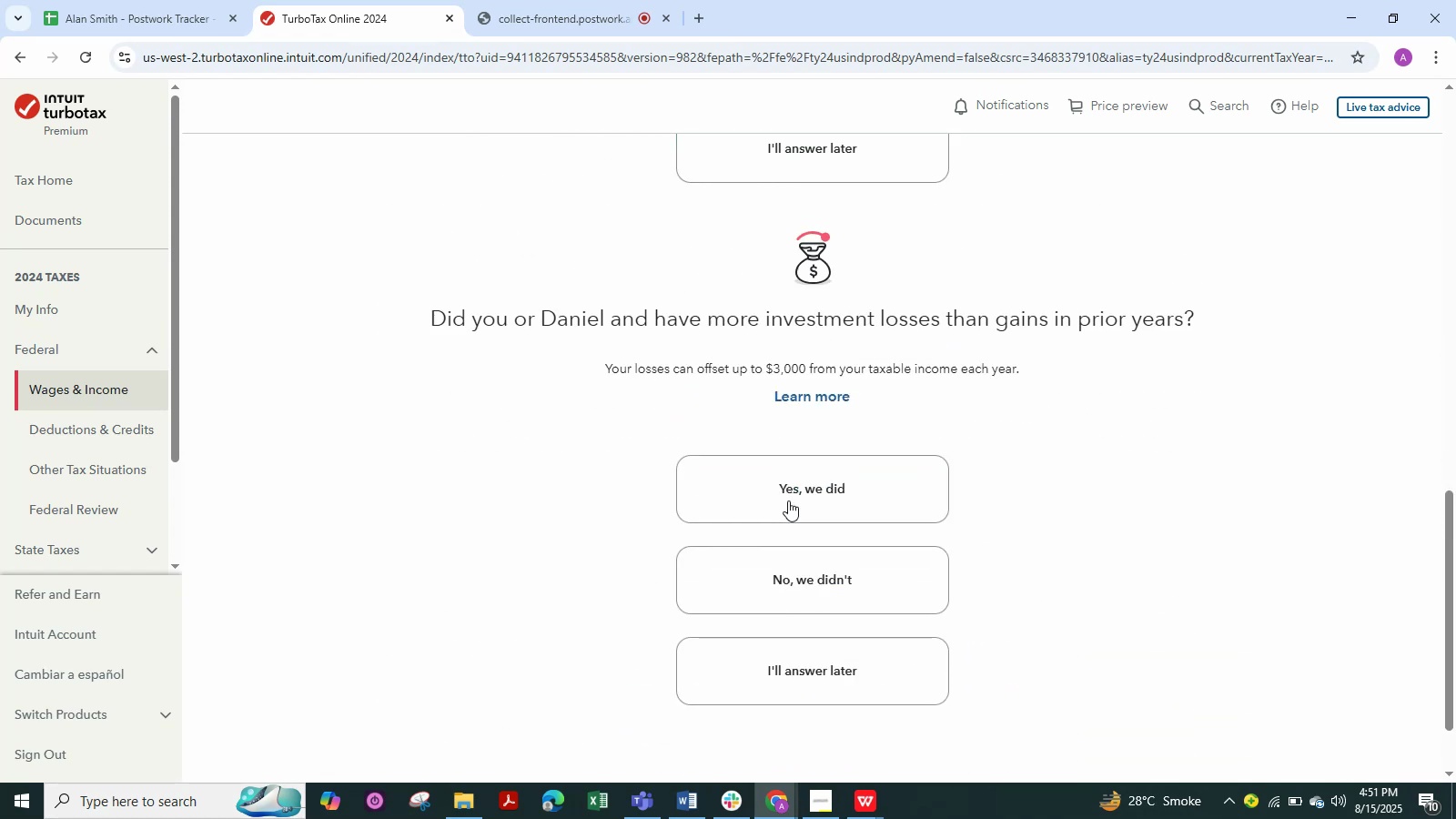 
left_click([788, 500])
 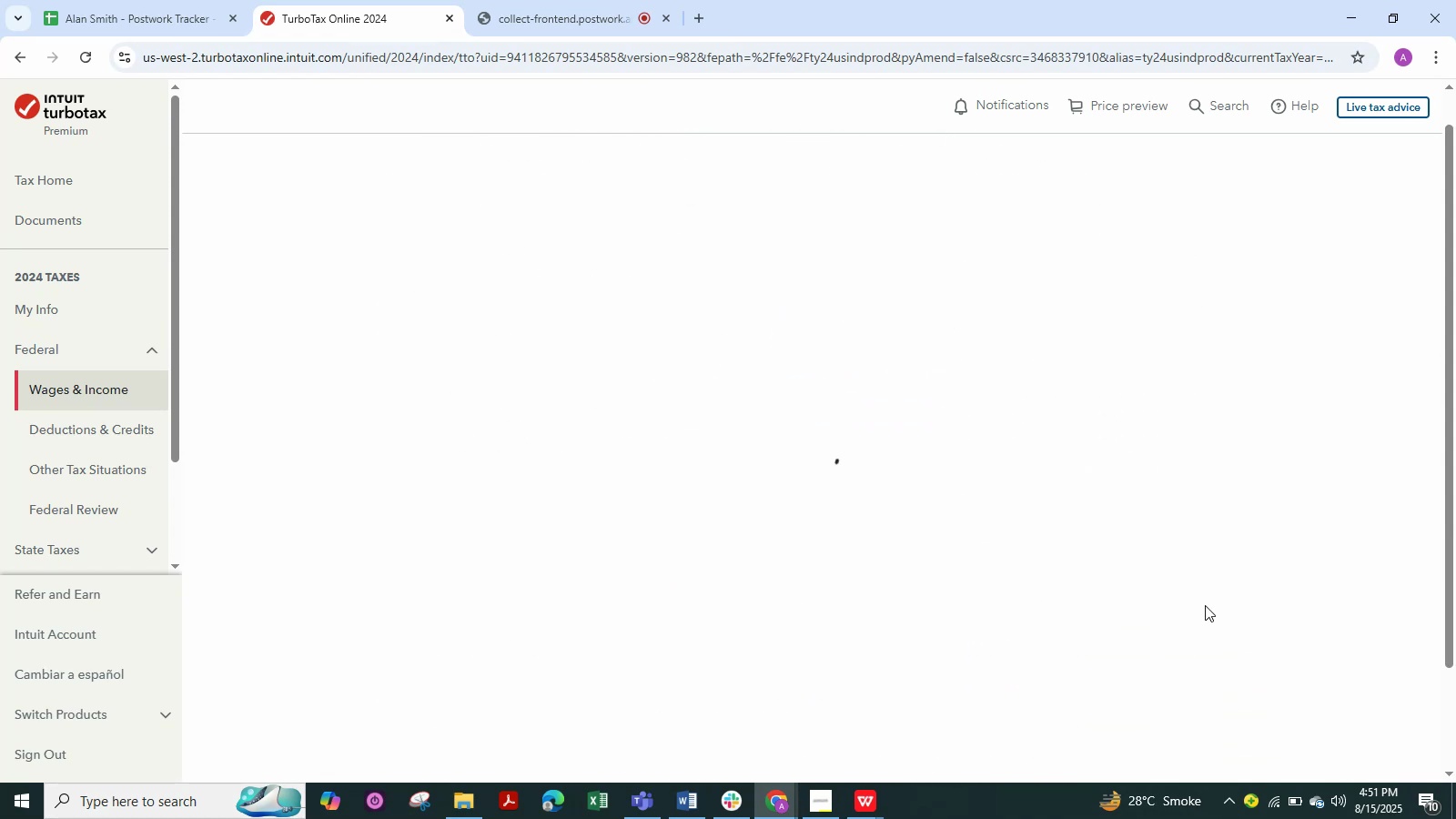 
wait(7.79)
 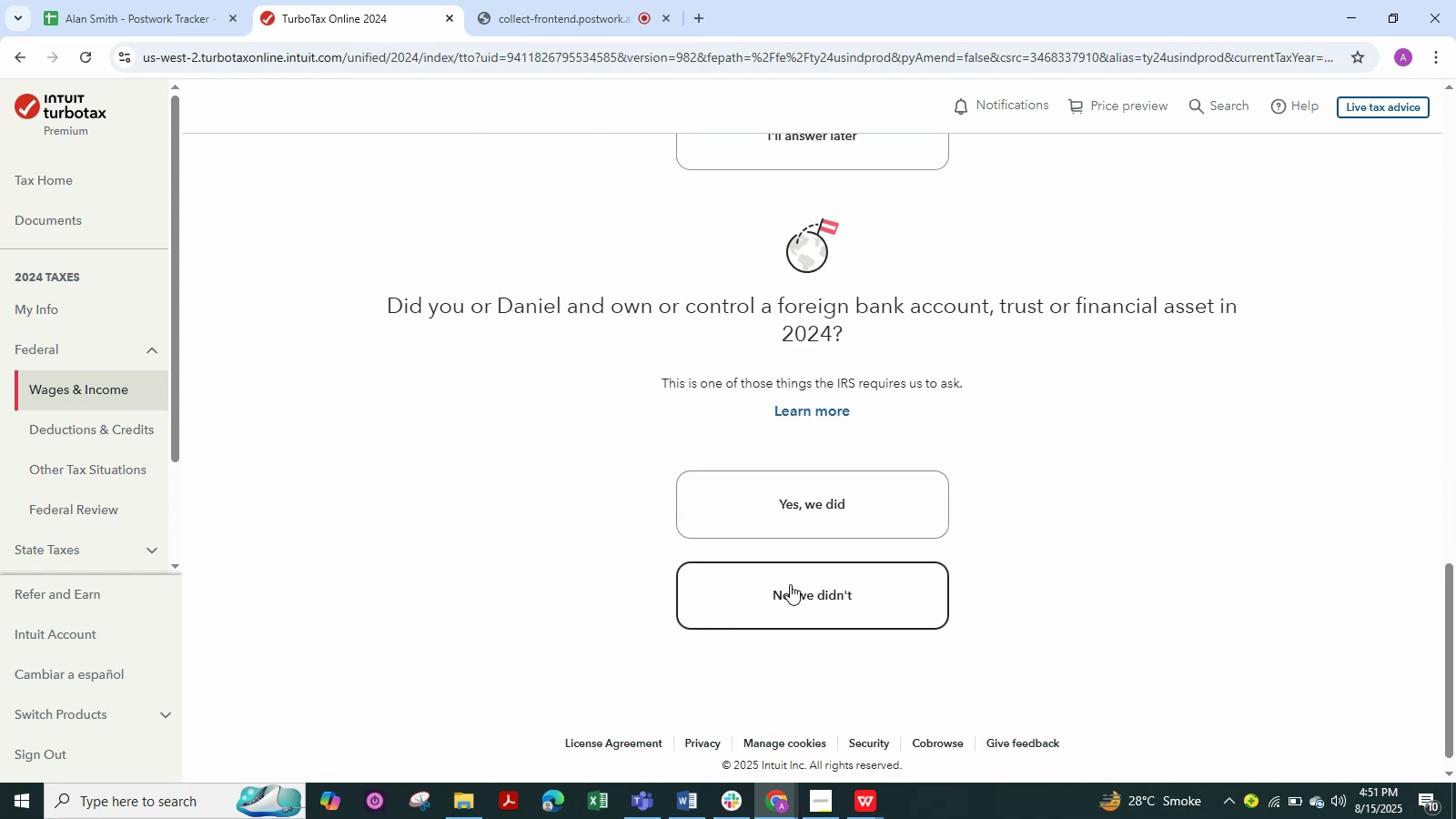 
scroll: coordinate [661, 556], scroll_direction: down, amount: 1.0
 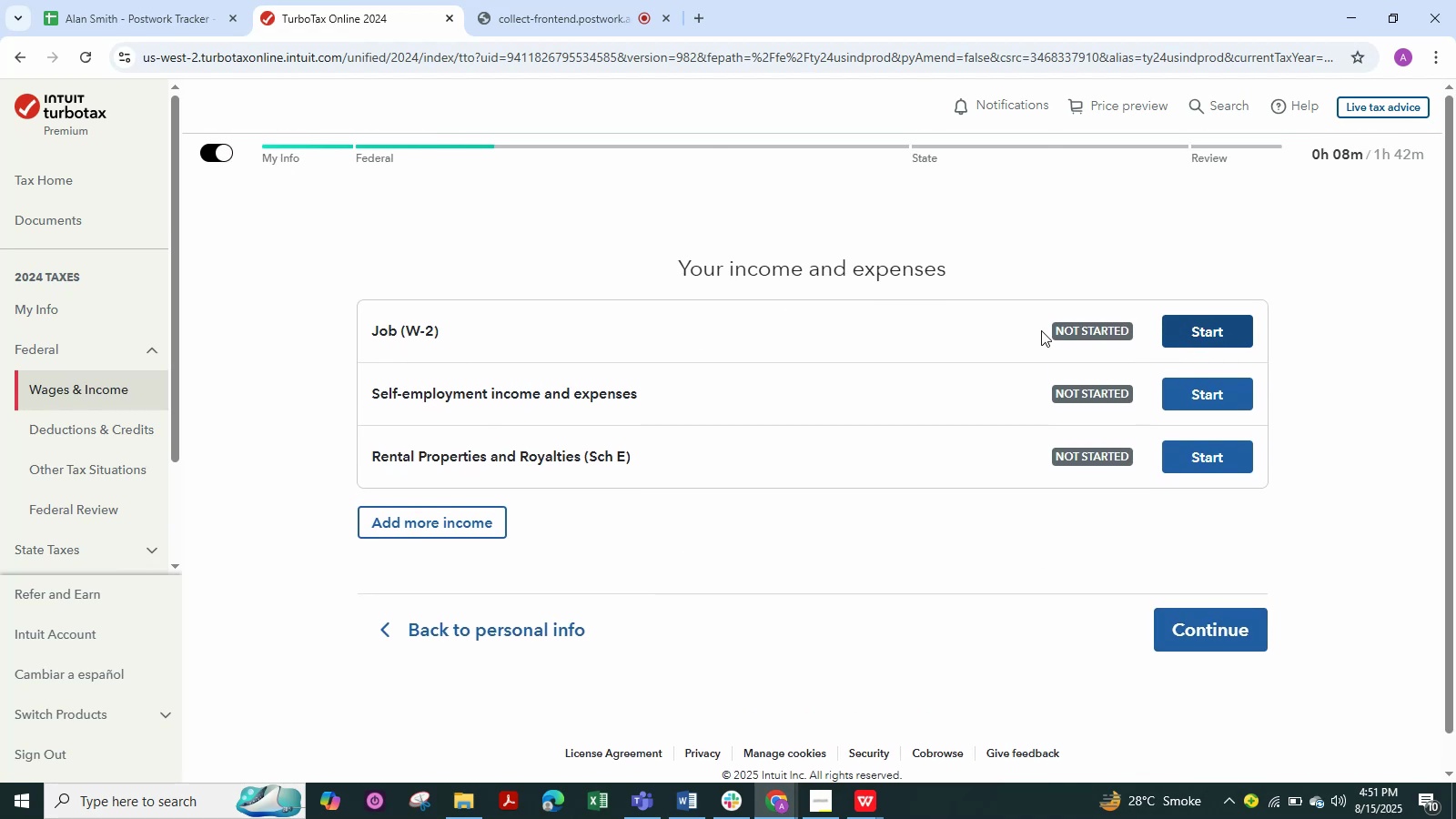 
wait(7.54)
 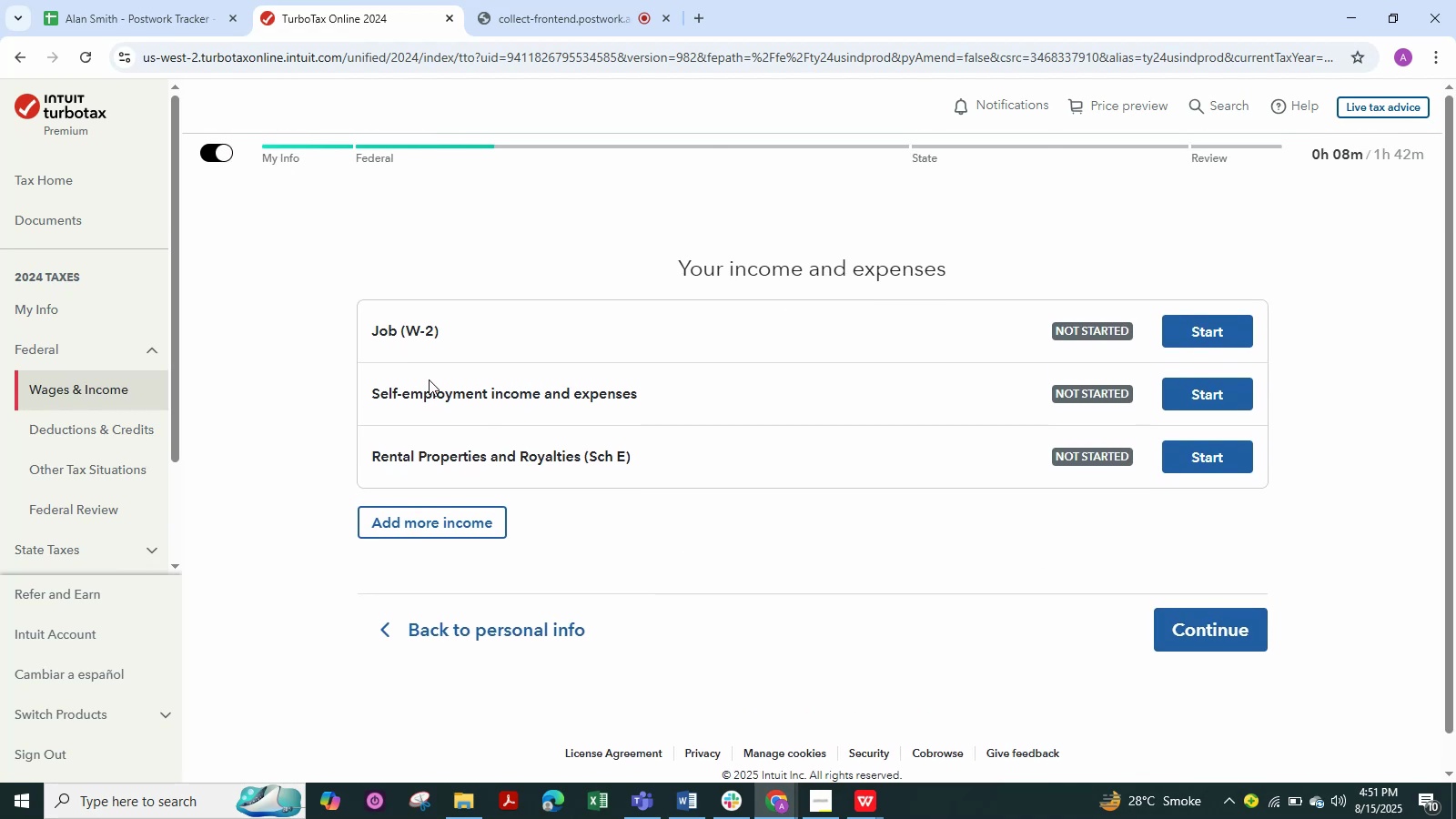 
left_click([1218, 322])
 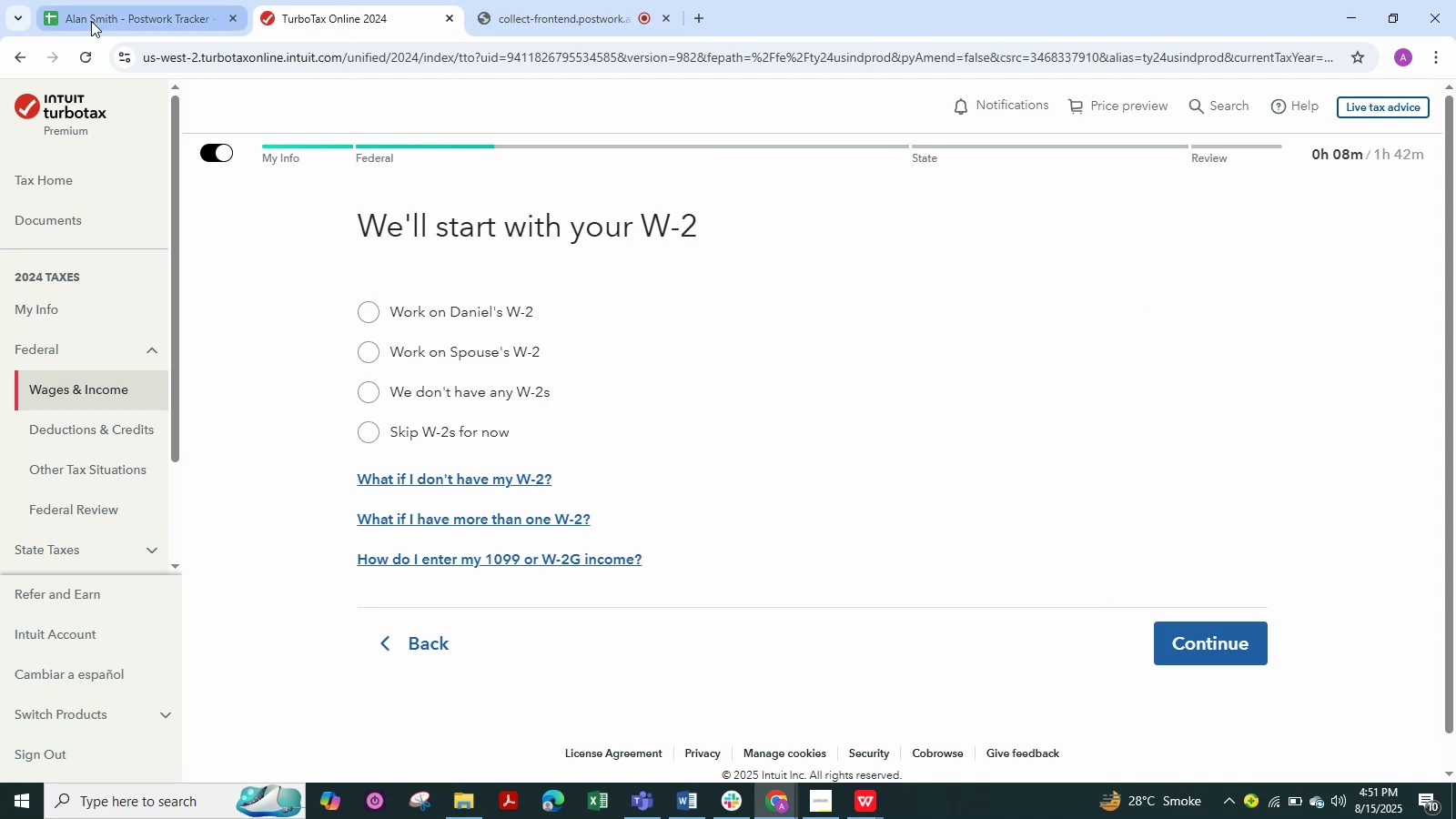 
wait(7.89)
 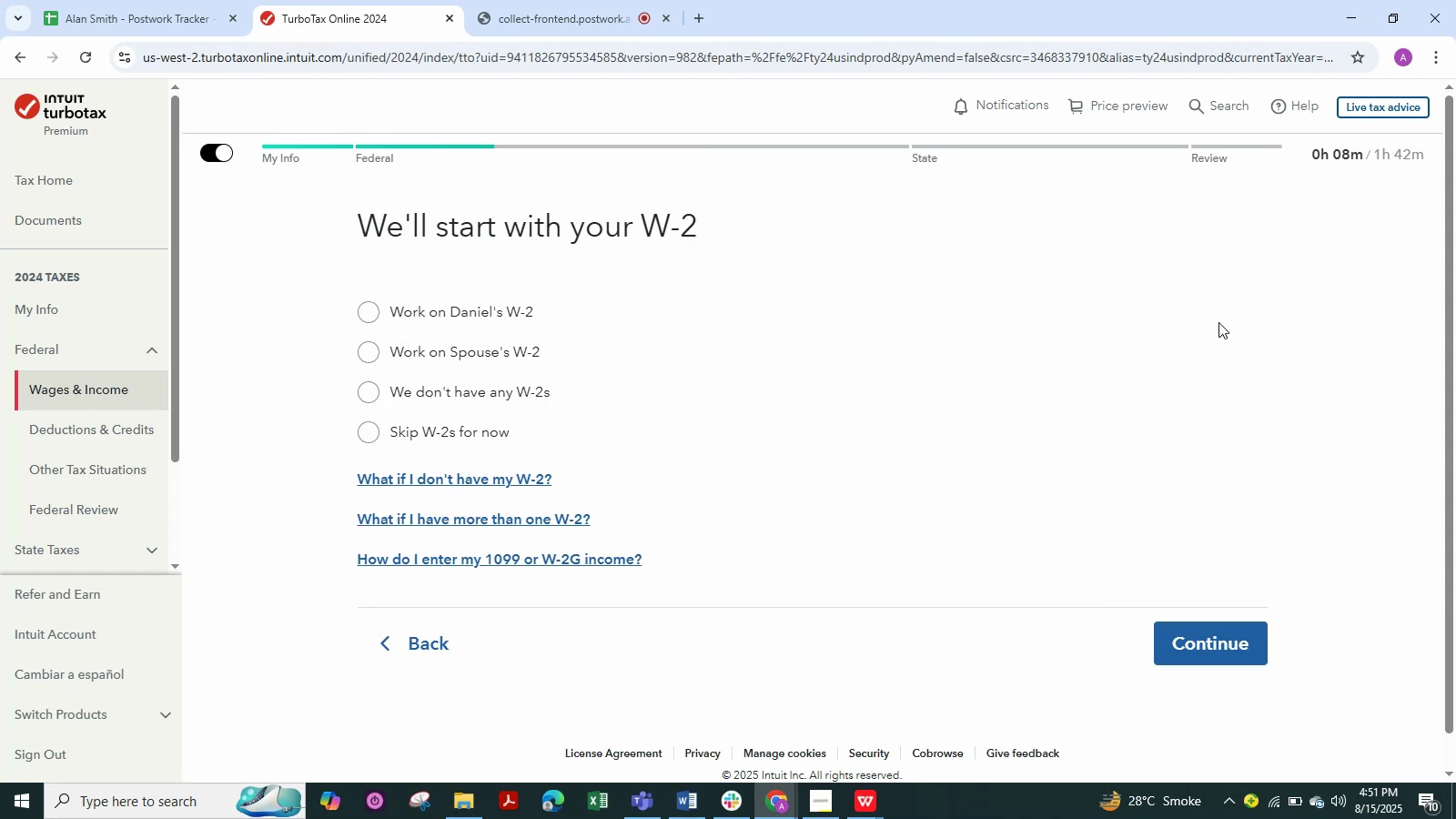 
left_click([682, 803])
 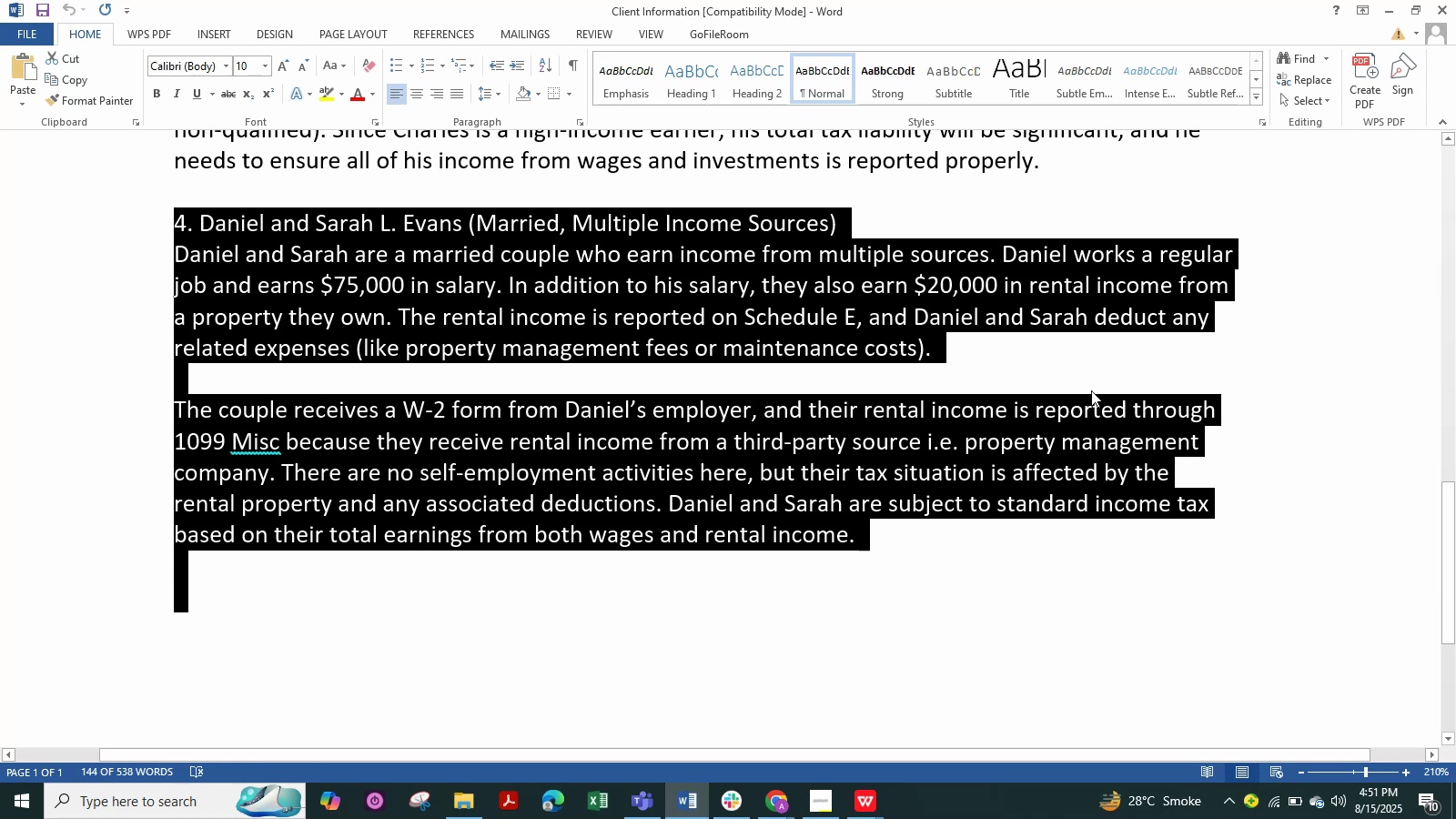 
wait(7.21)
 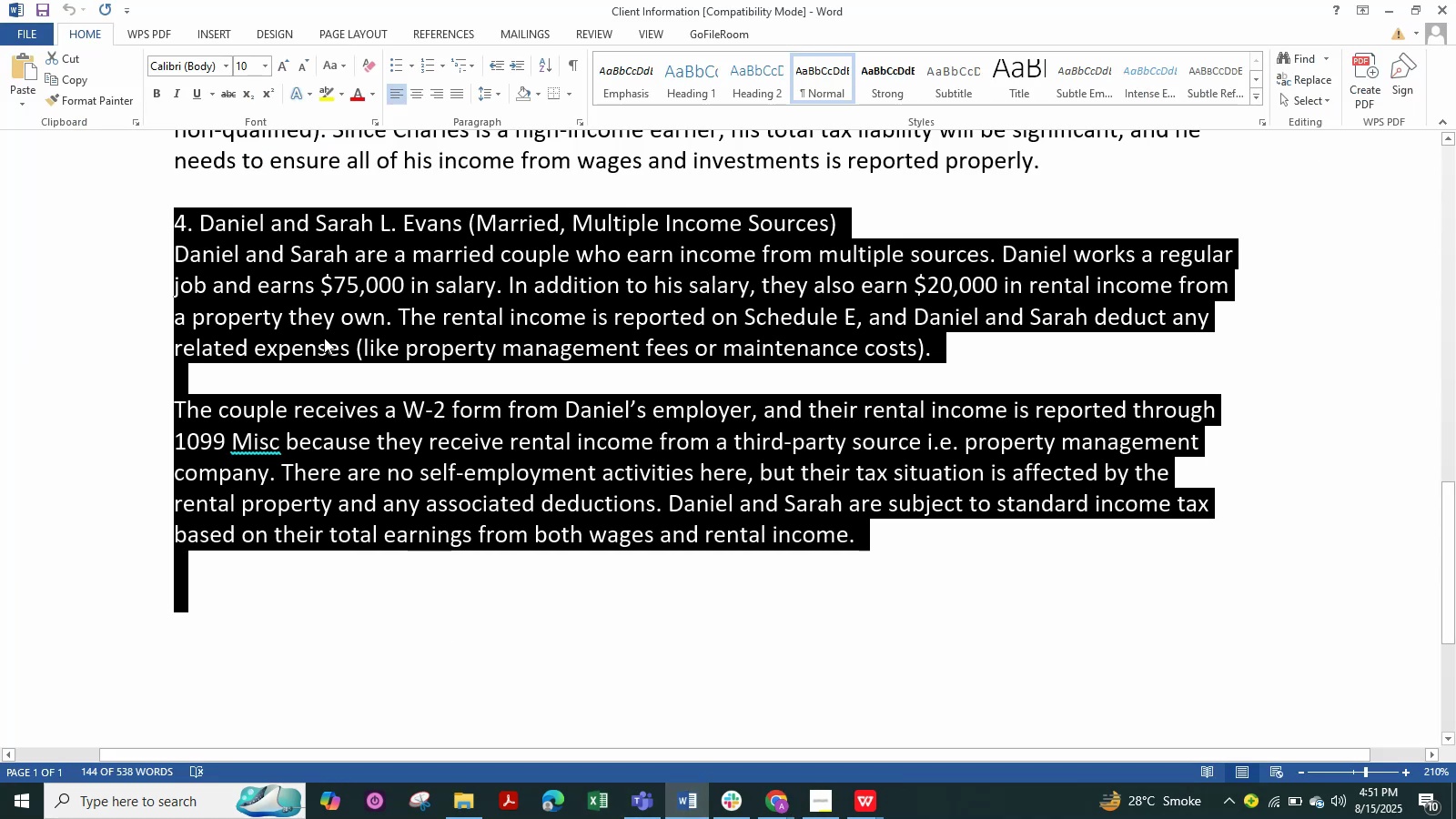 
left_click([773, 801])
 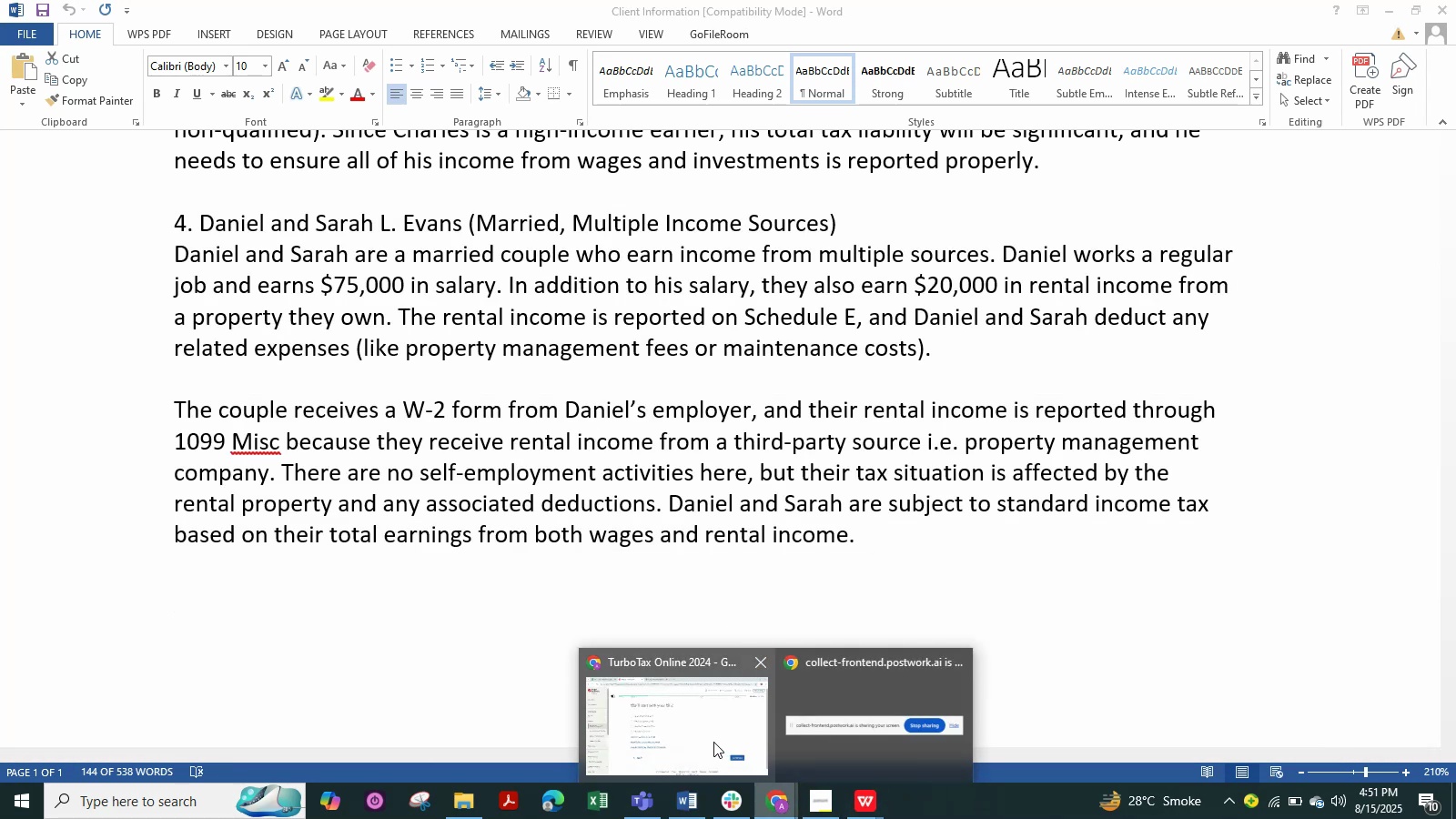 
left_click([713, 742])
 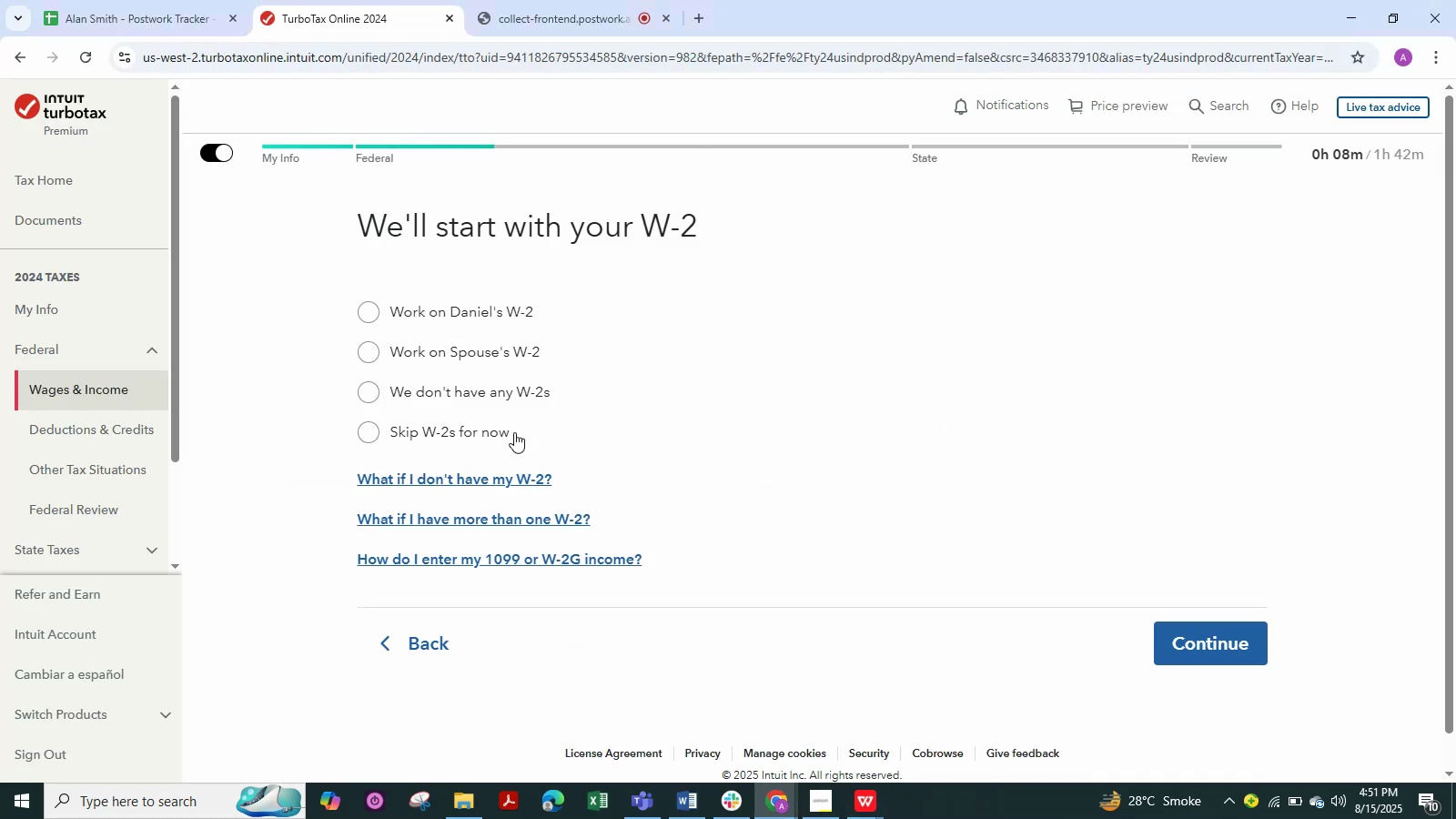 
left_click_drag(start_coordinate=[374, 305], to_coordinate=[384, 310])
 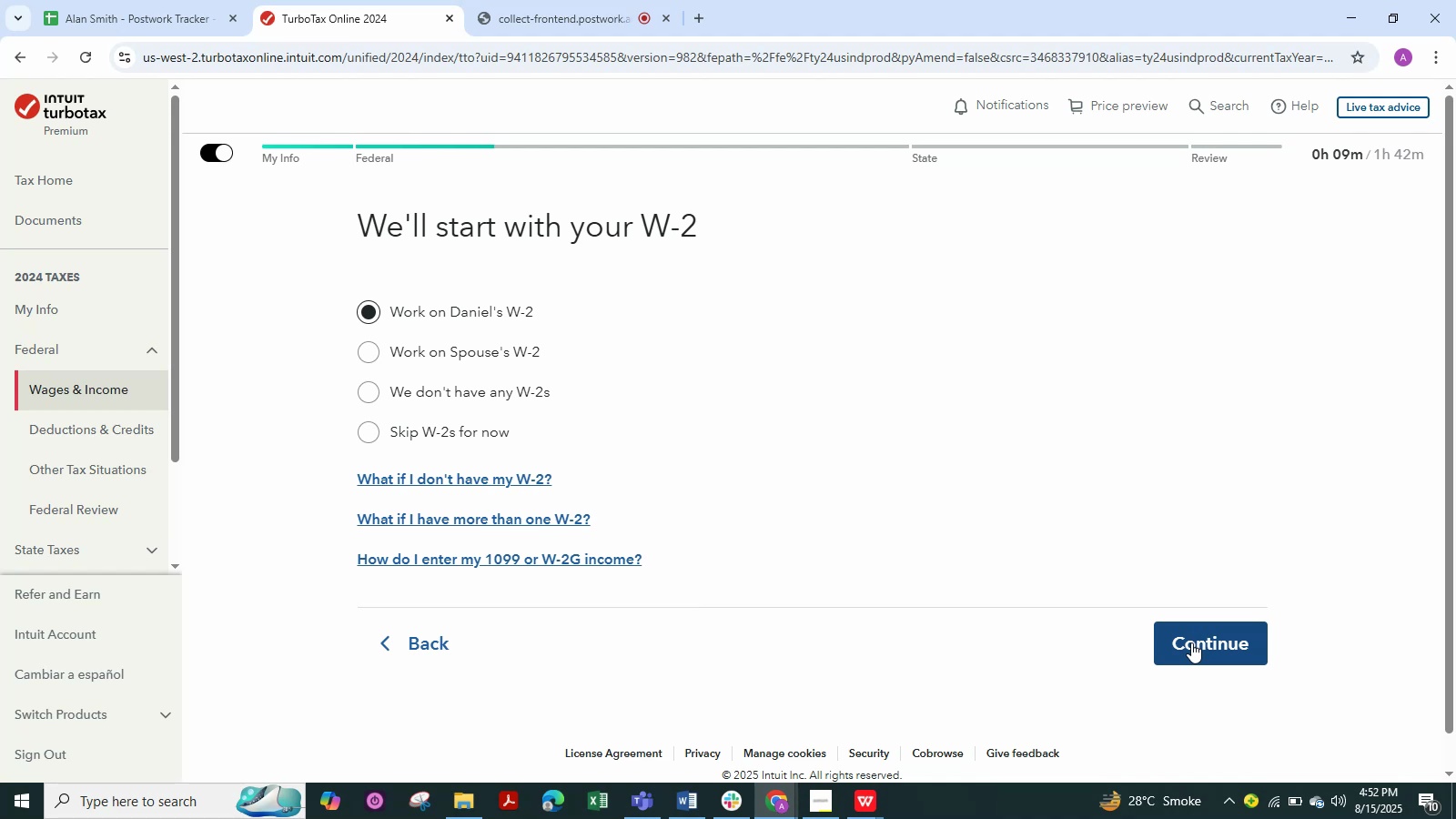 
wait(16.84)
 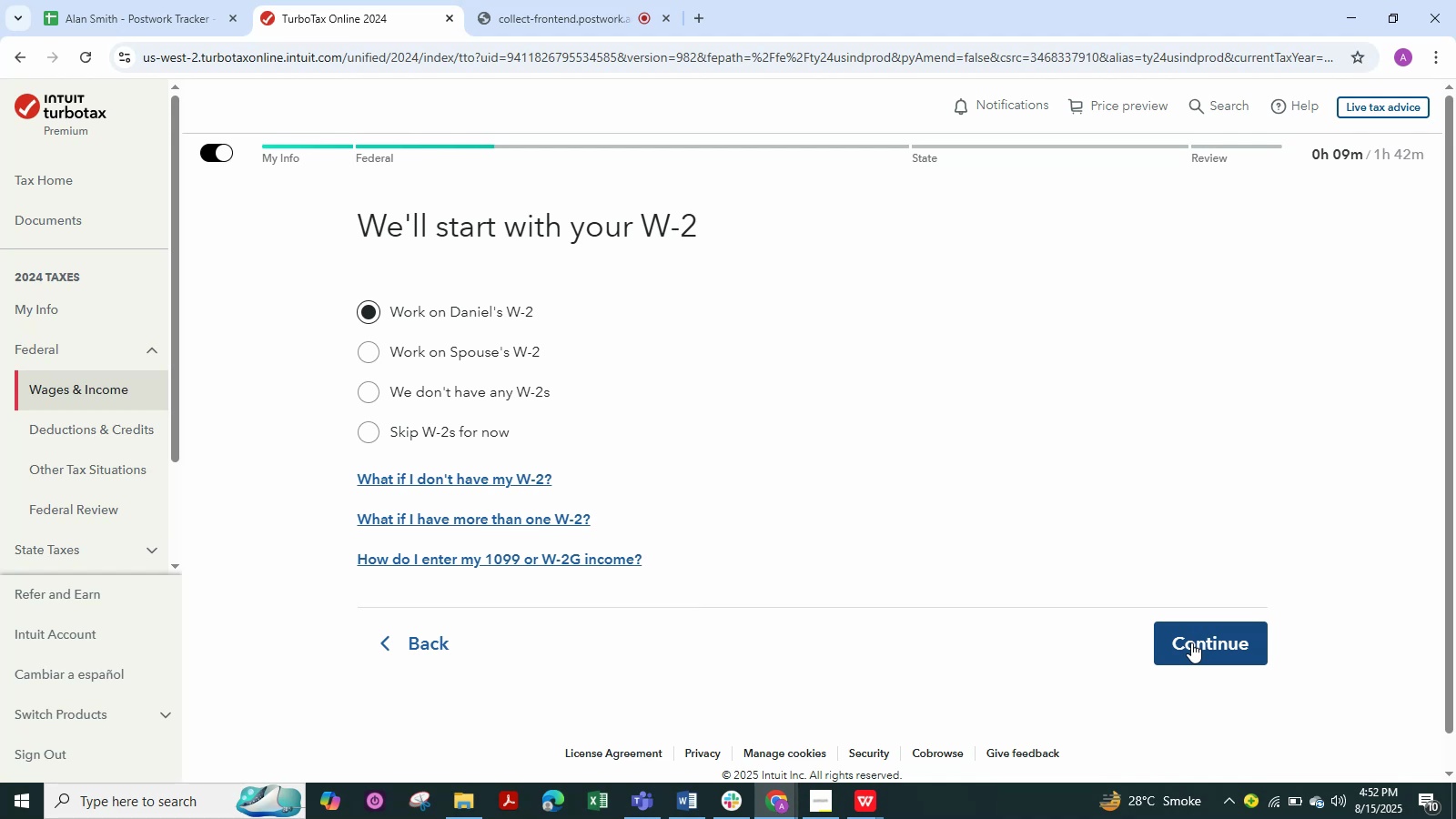 
left_click([1191, 642])
 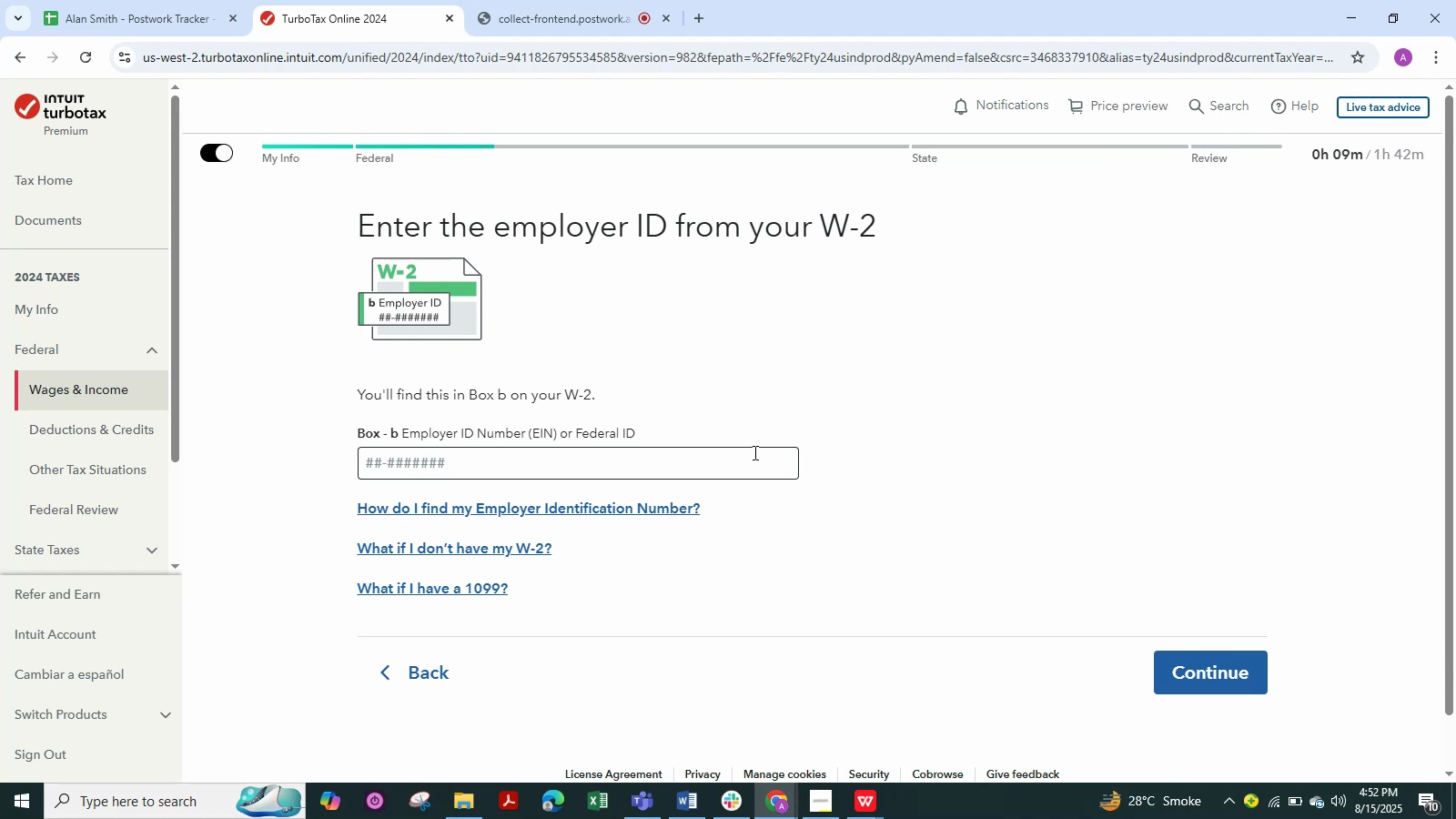 
wait(27.15)
 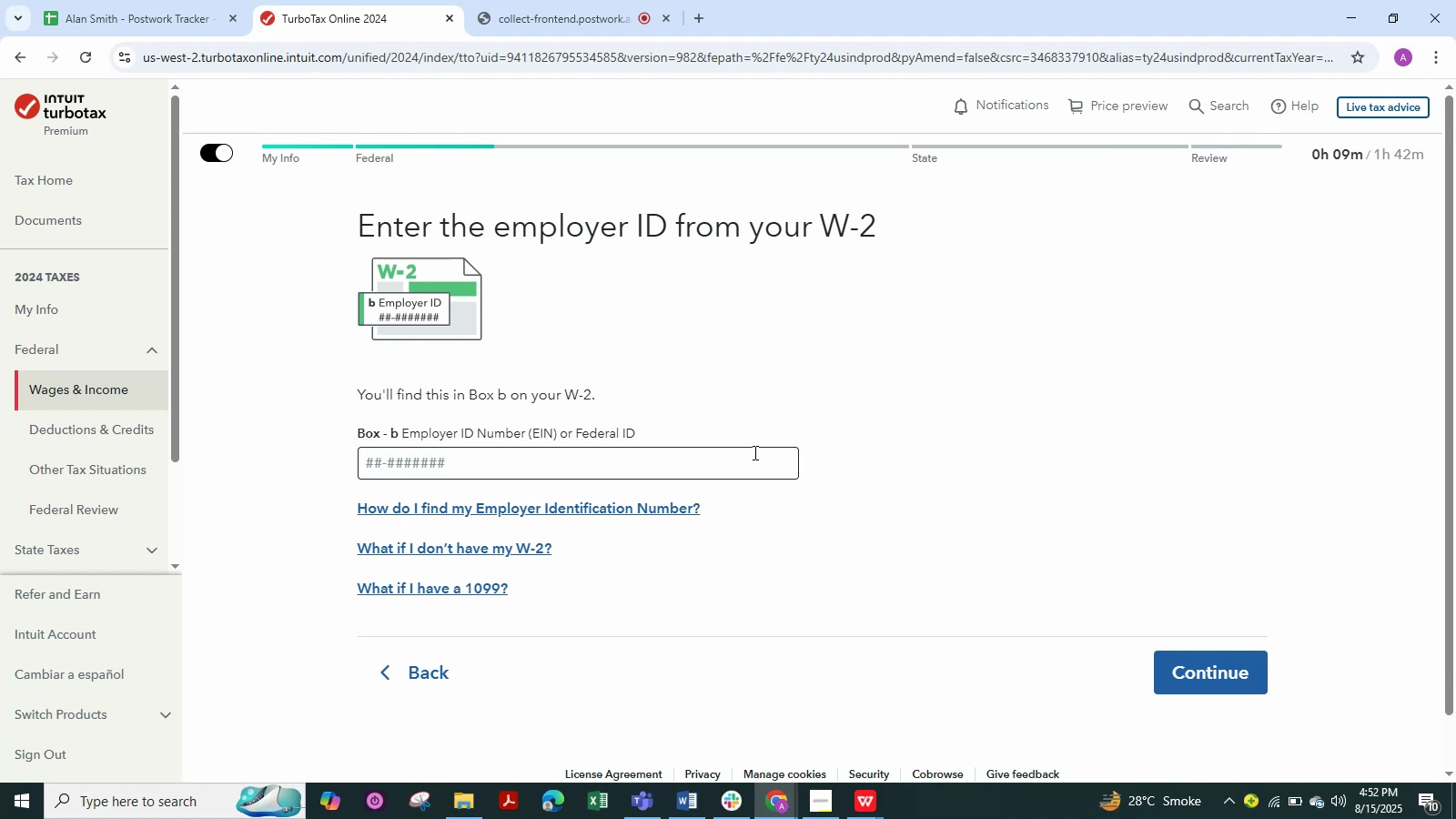 
left_click([449, 461])
 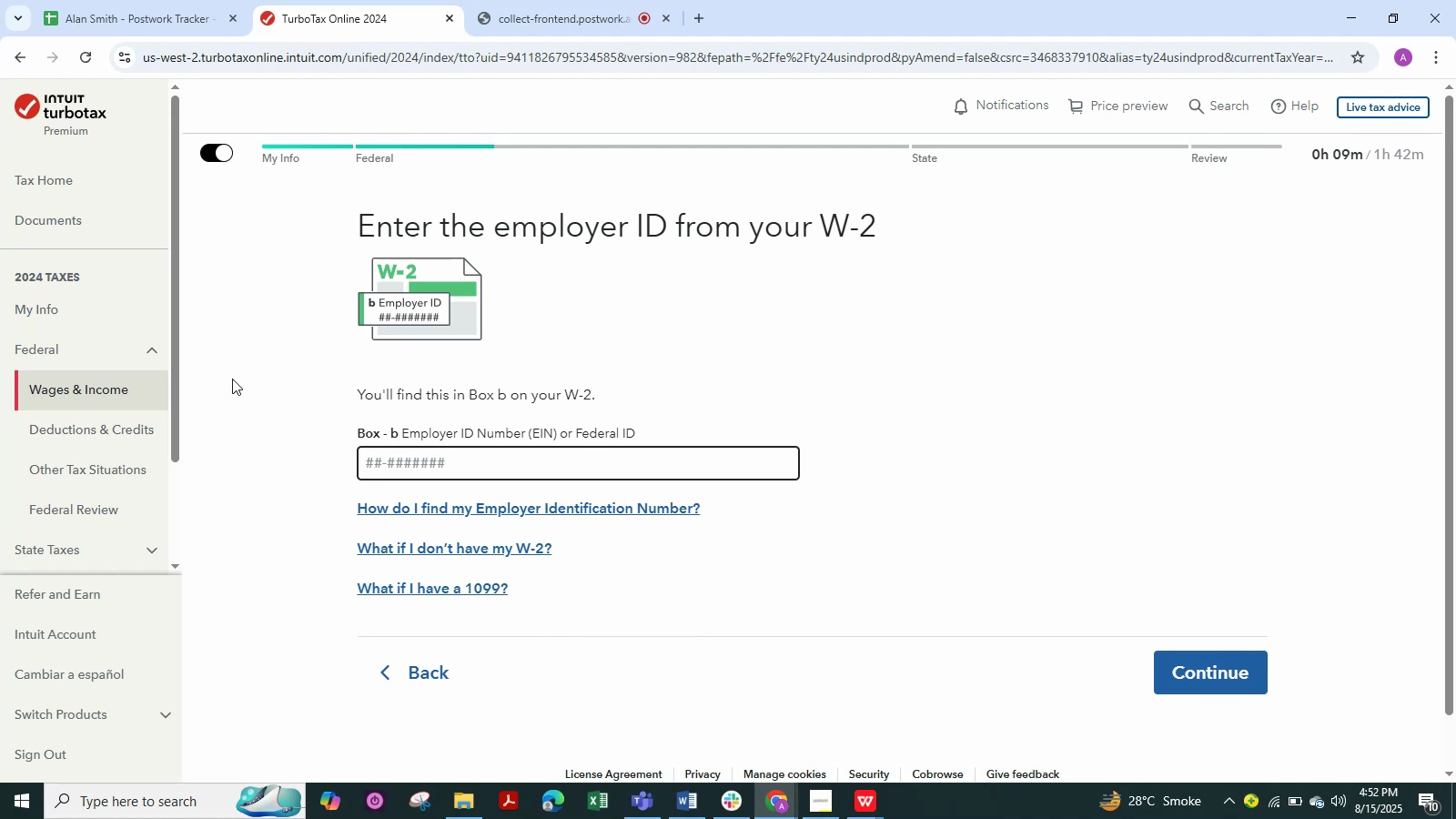 
wait(16.74)
 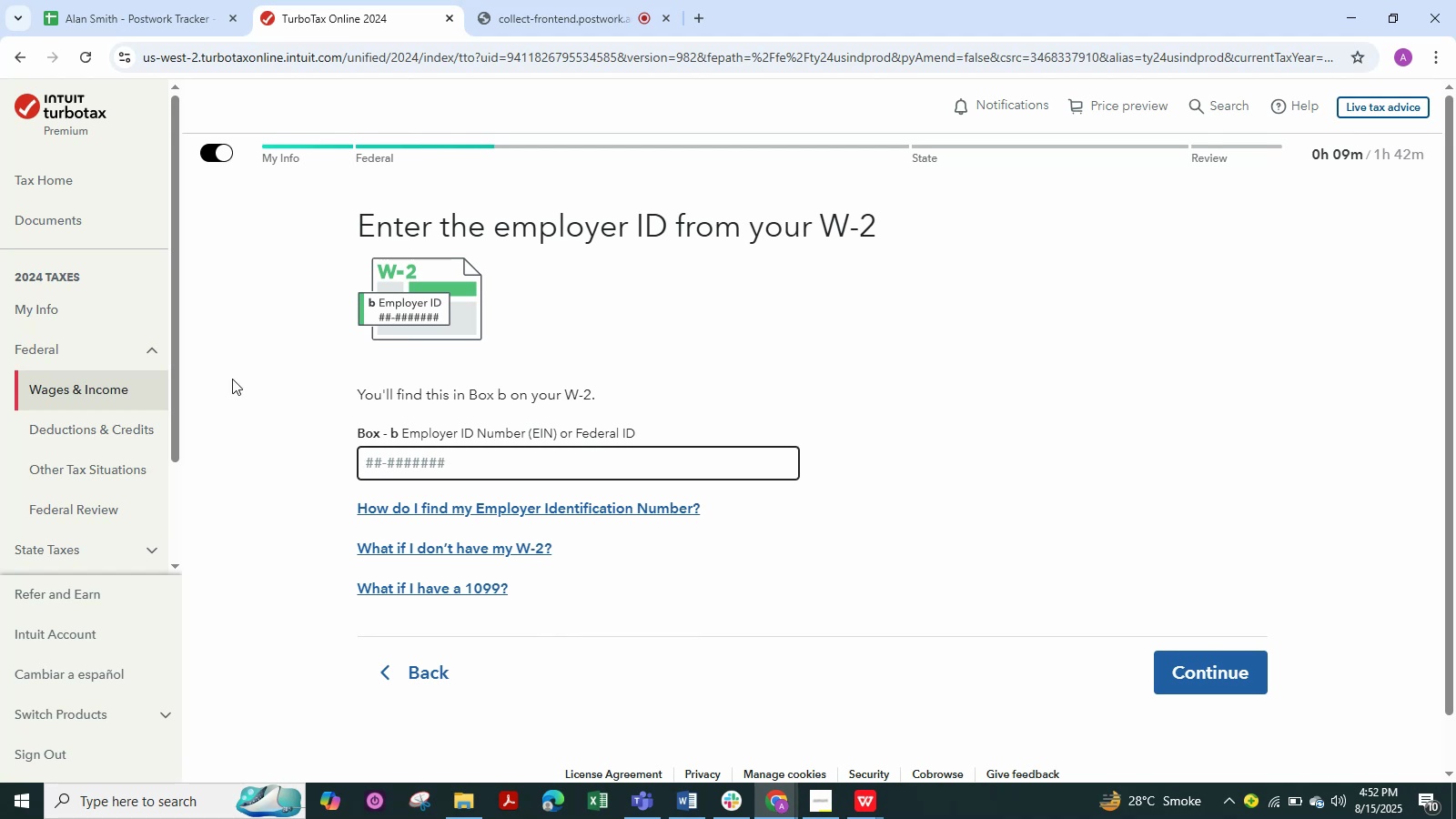 
scroll: coordinate [892, 377], scroll_direction: down, amount: 2.0
 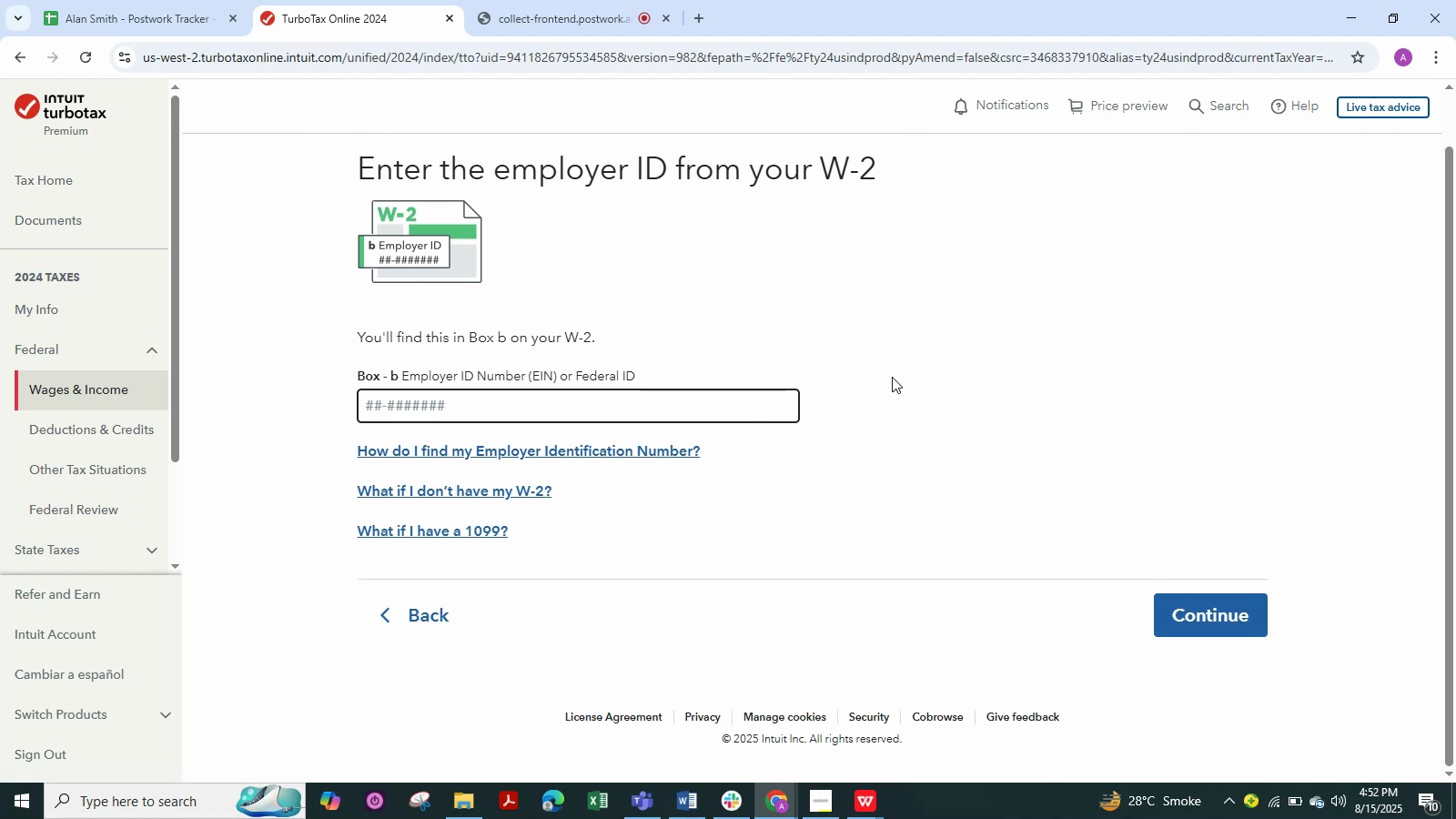 
scroll: coordinate [892, 377], scroll_direction: up, amount: 1.0
 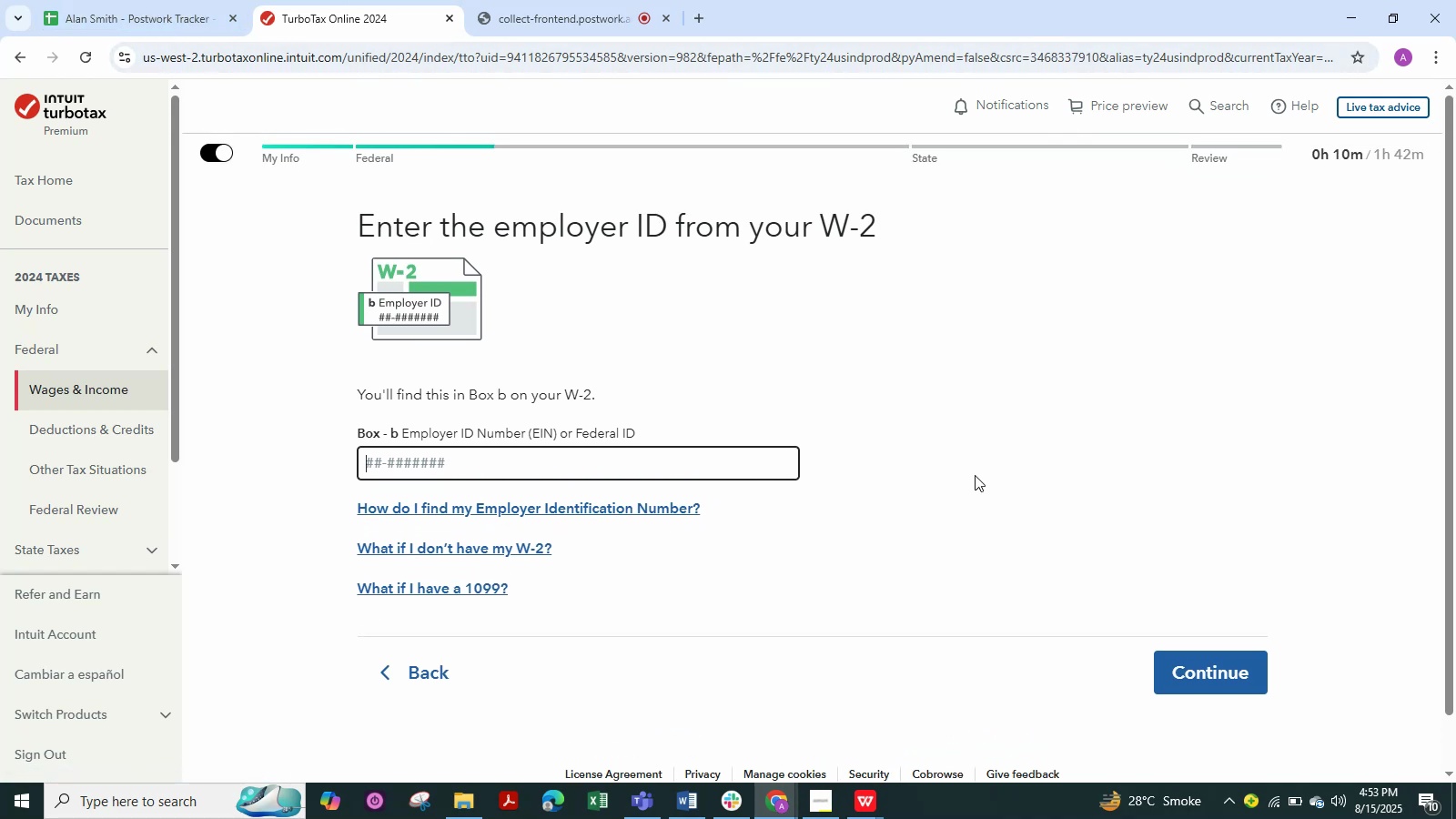 
wait(6.44)
 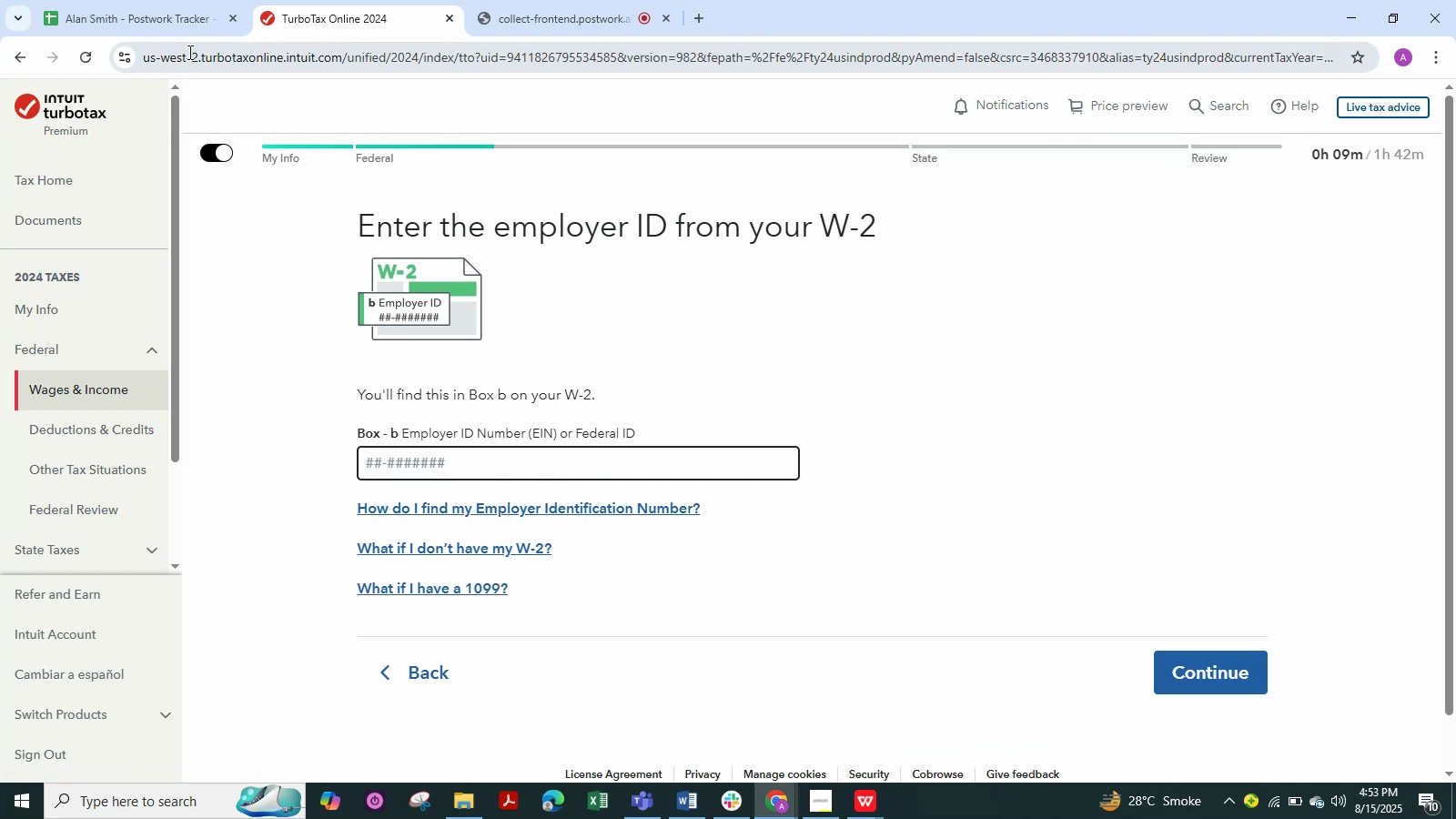 
key(Alt+Tab)
 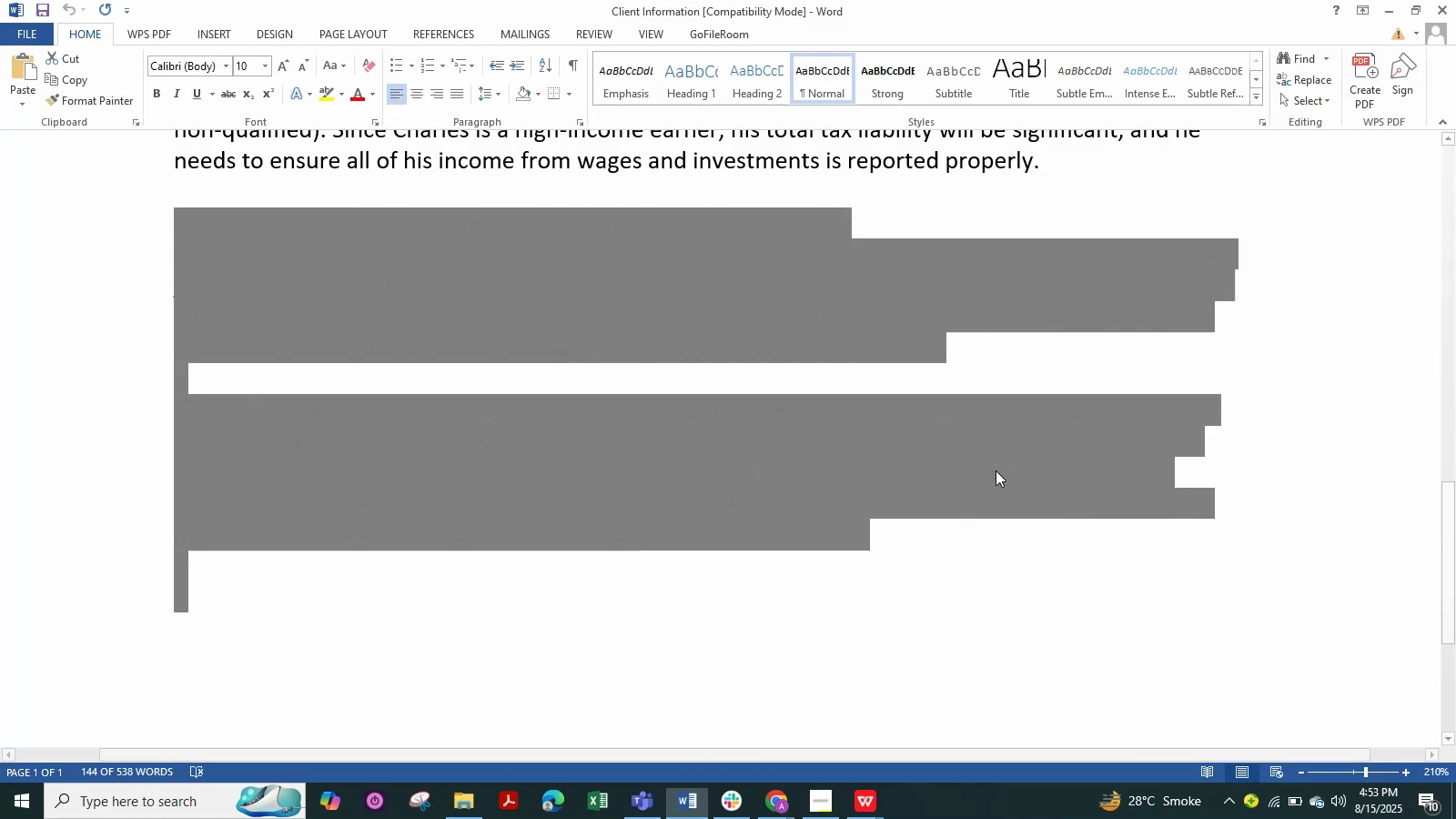 
key(Alt+Tab)
 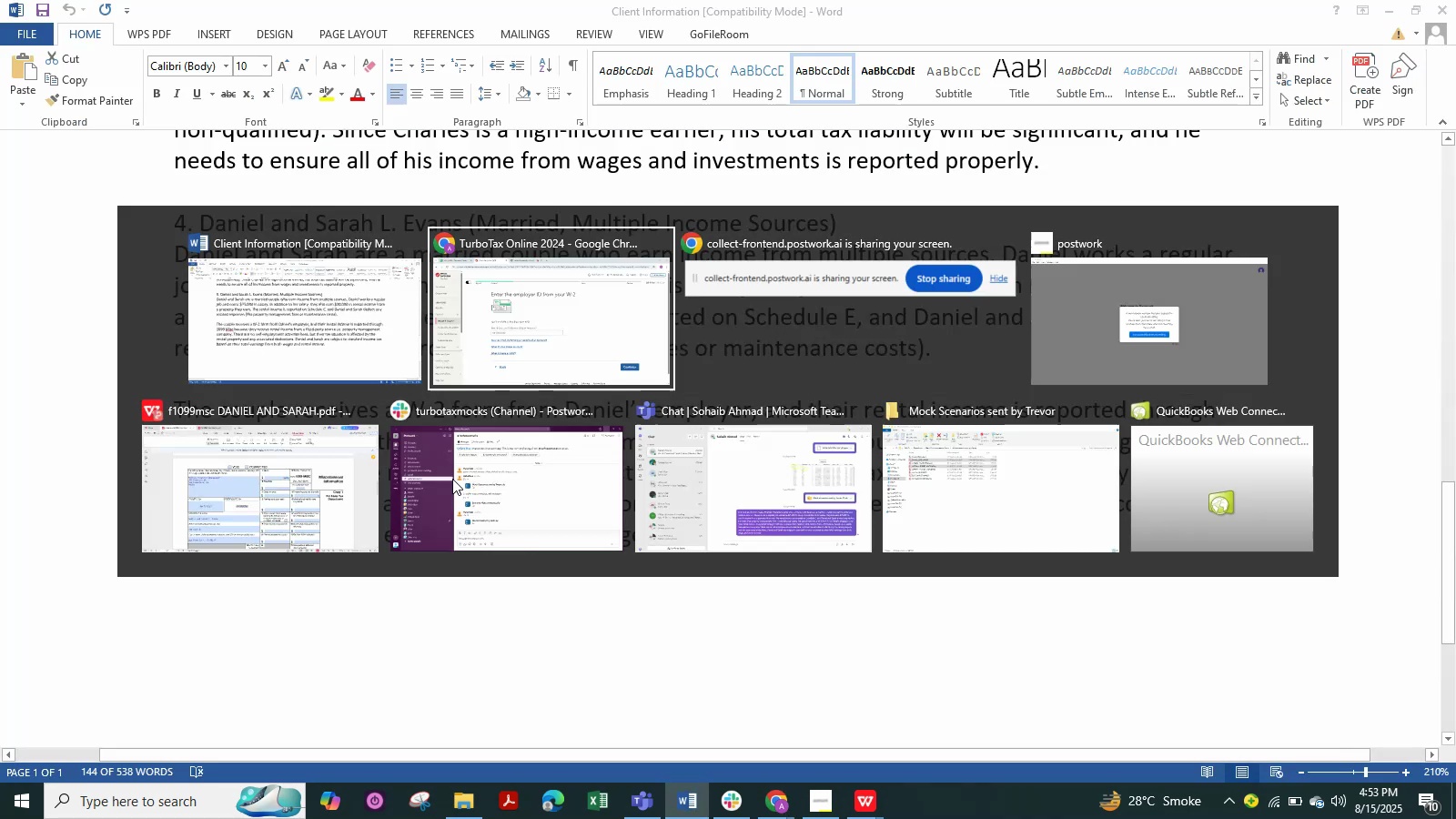 
key(Alt+Tab)
 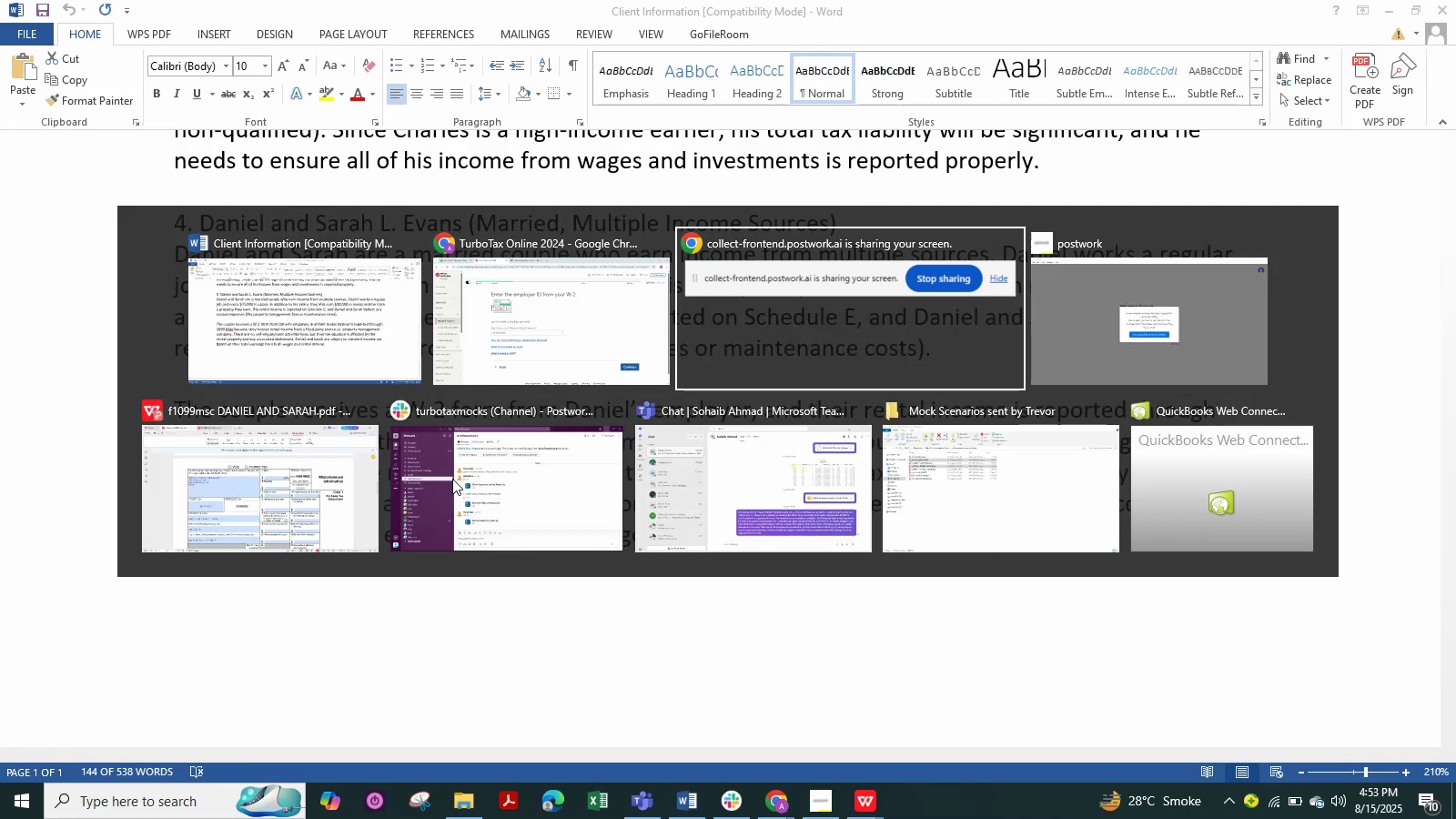 
key(Alt+Tab)
 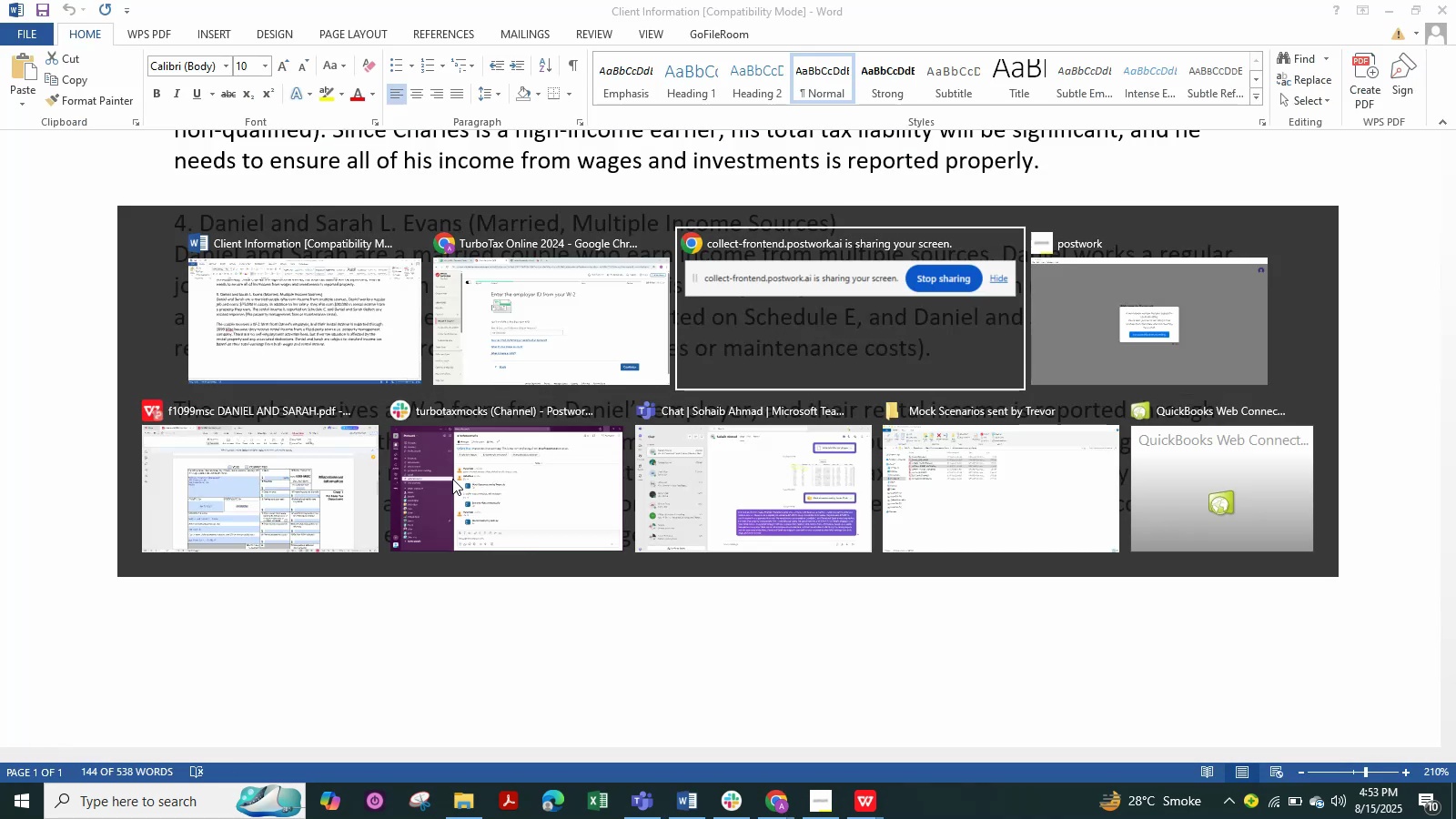 
key(Alt+Tab)
 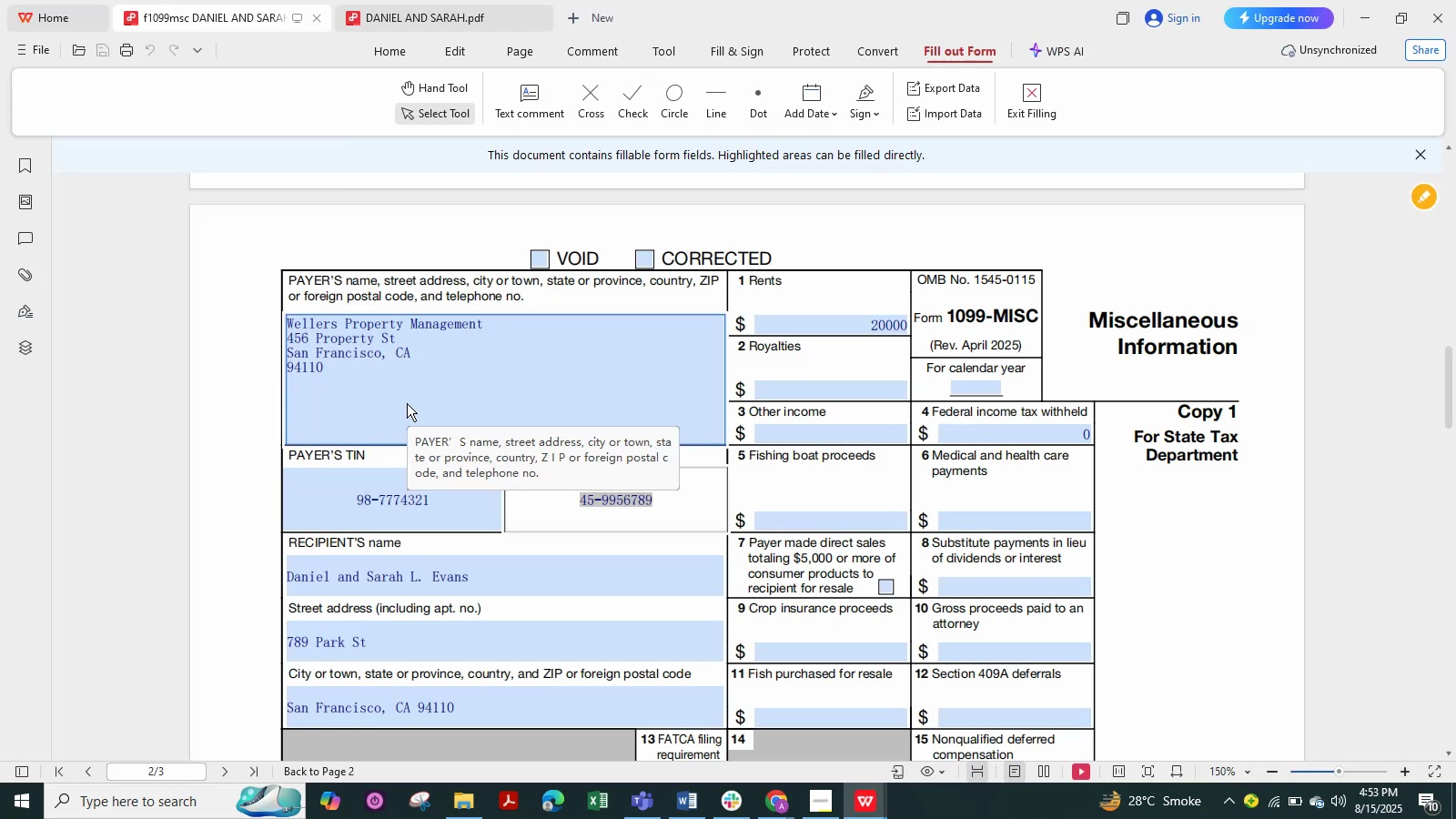 
left_click([392, 9])
 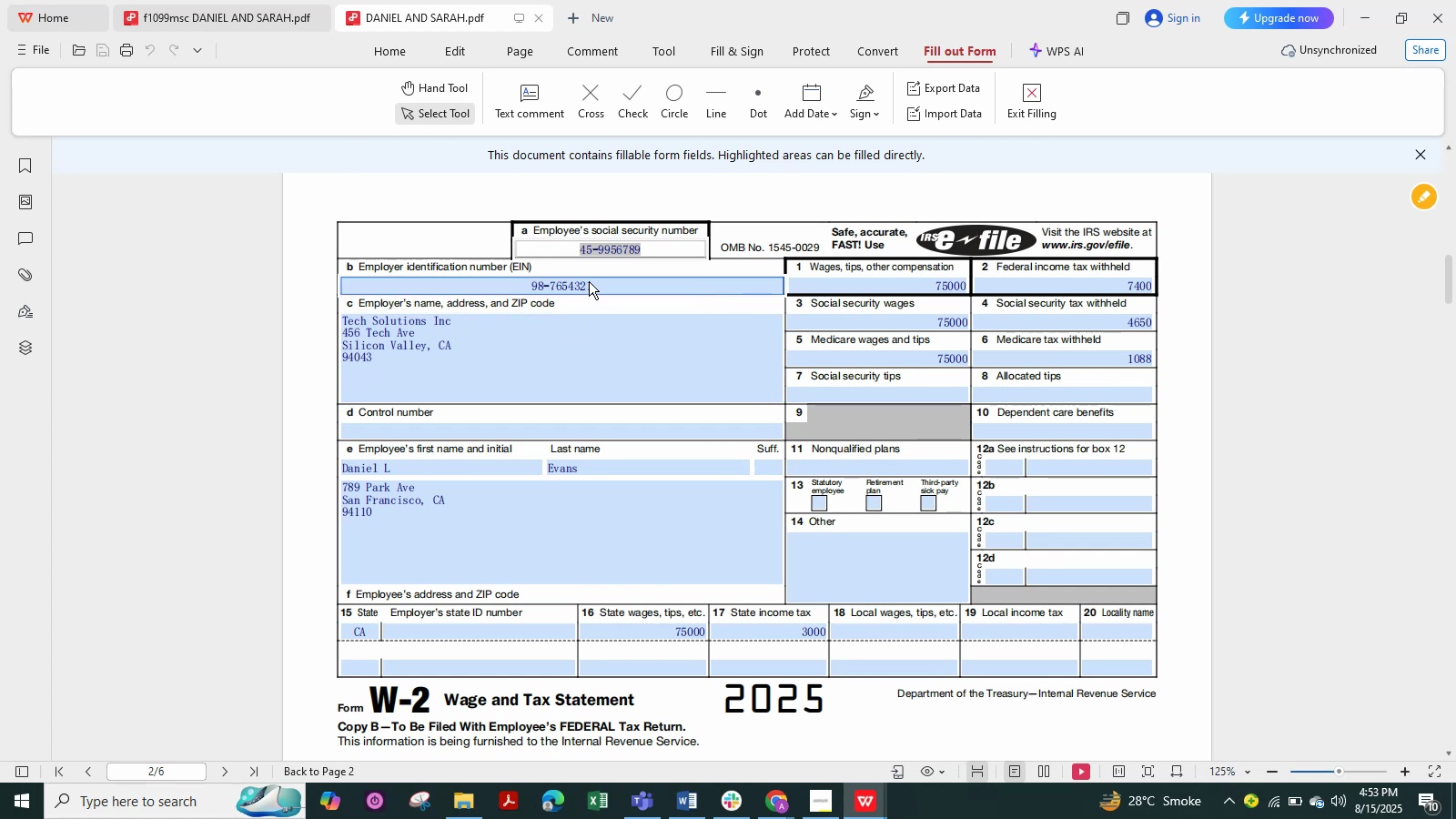 
left_click_drag(start_coordinate=[592, 281], to_coordinate=[350, 263])
 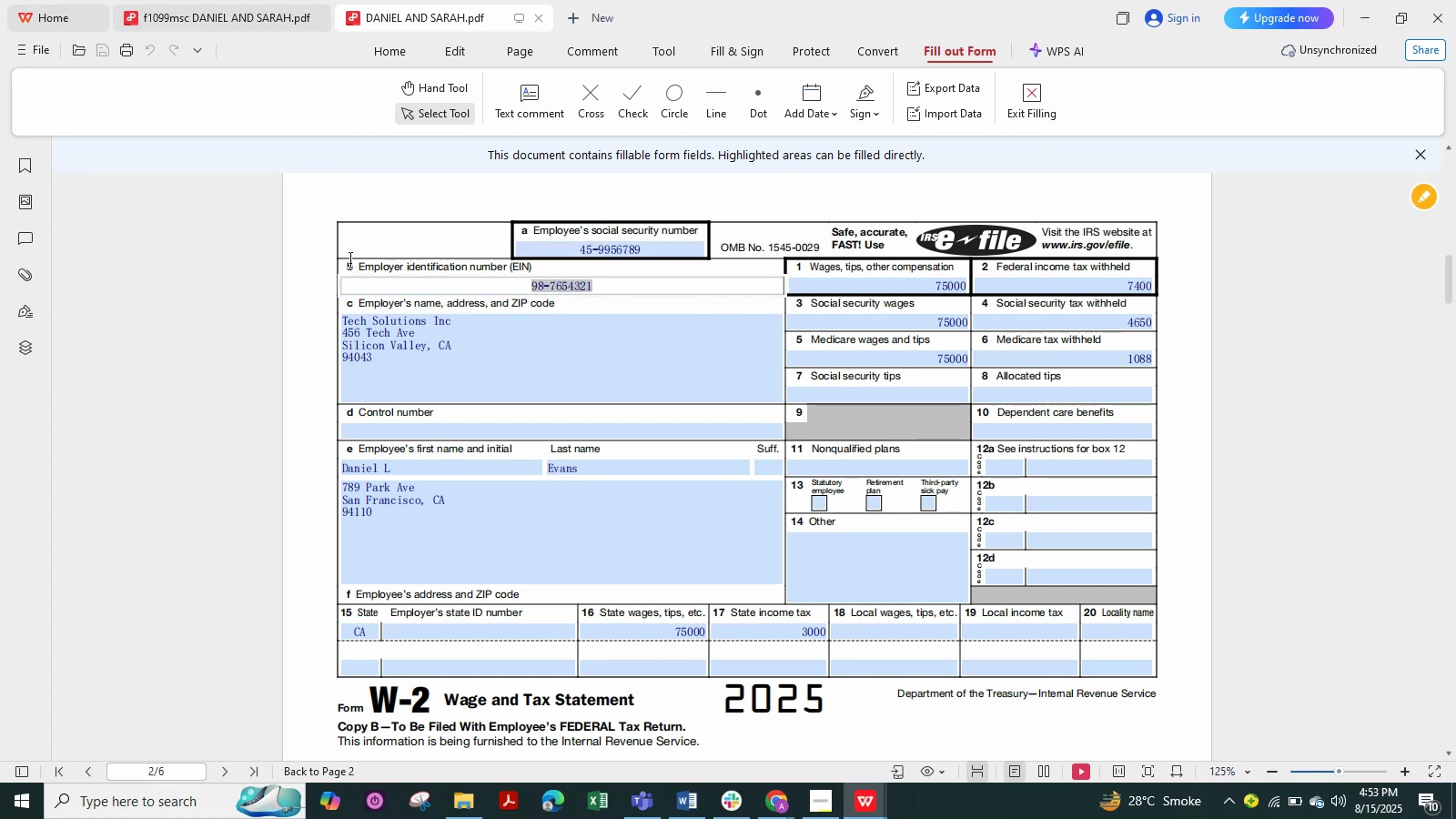 
key(Control+C)
 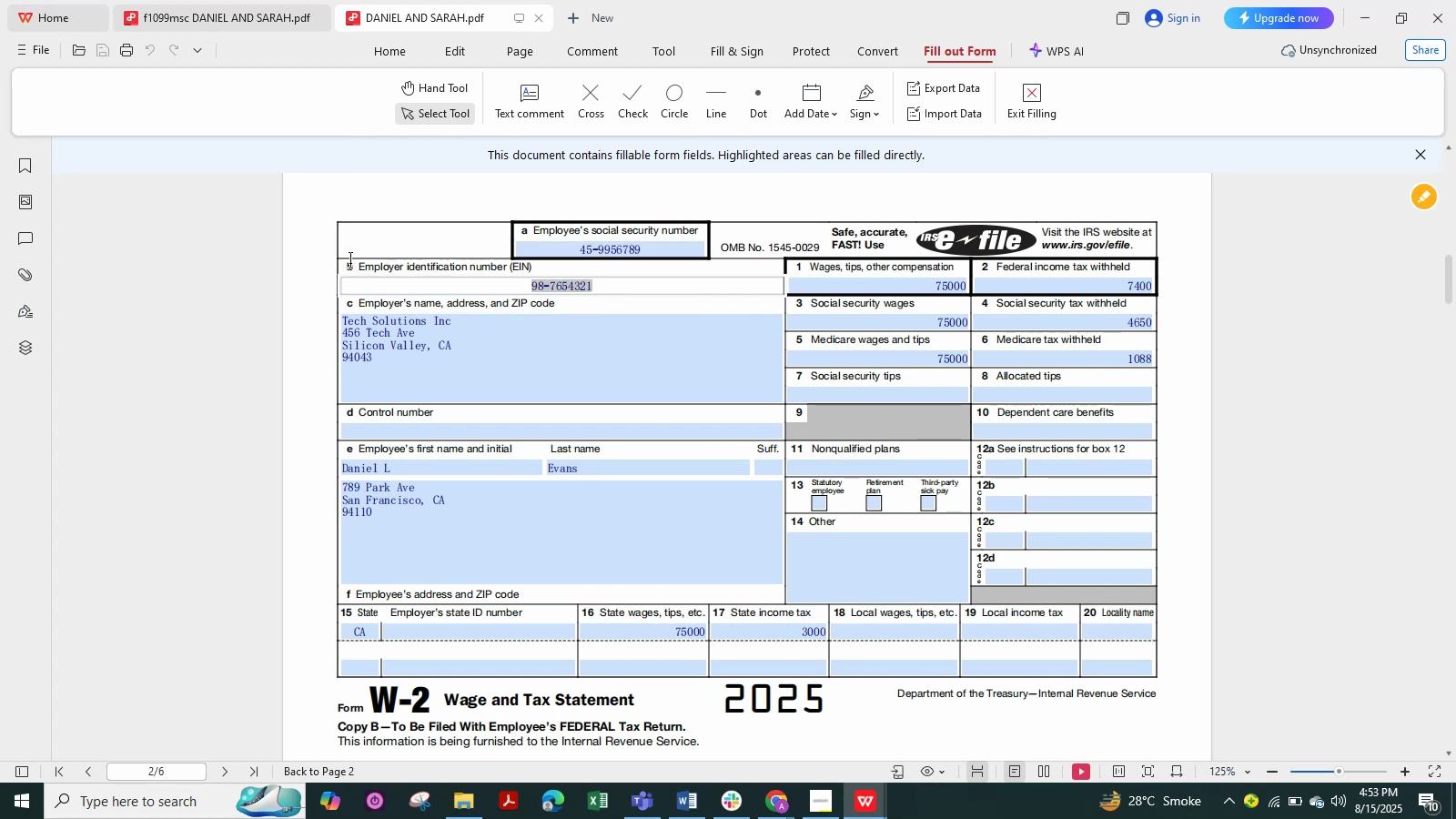 
key(Alt+Tab)
 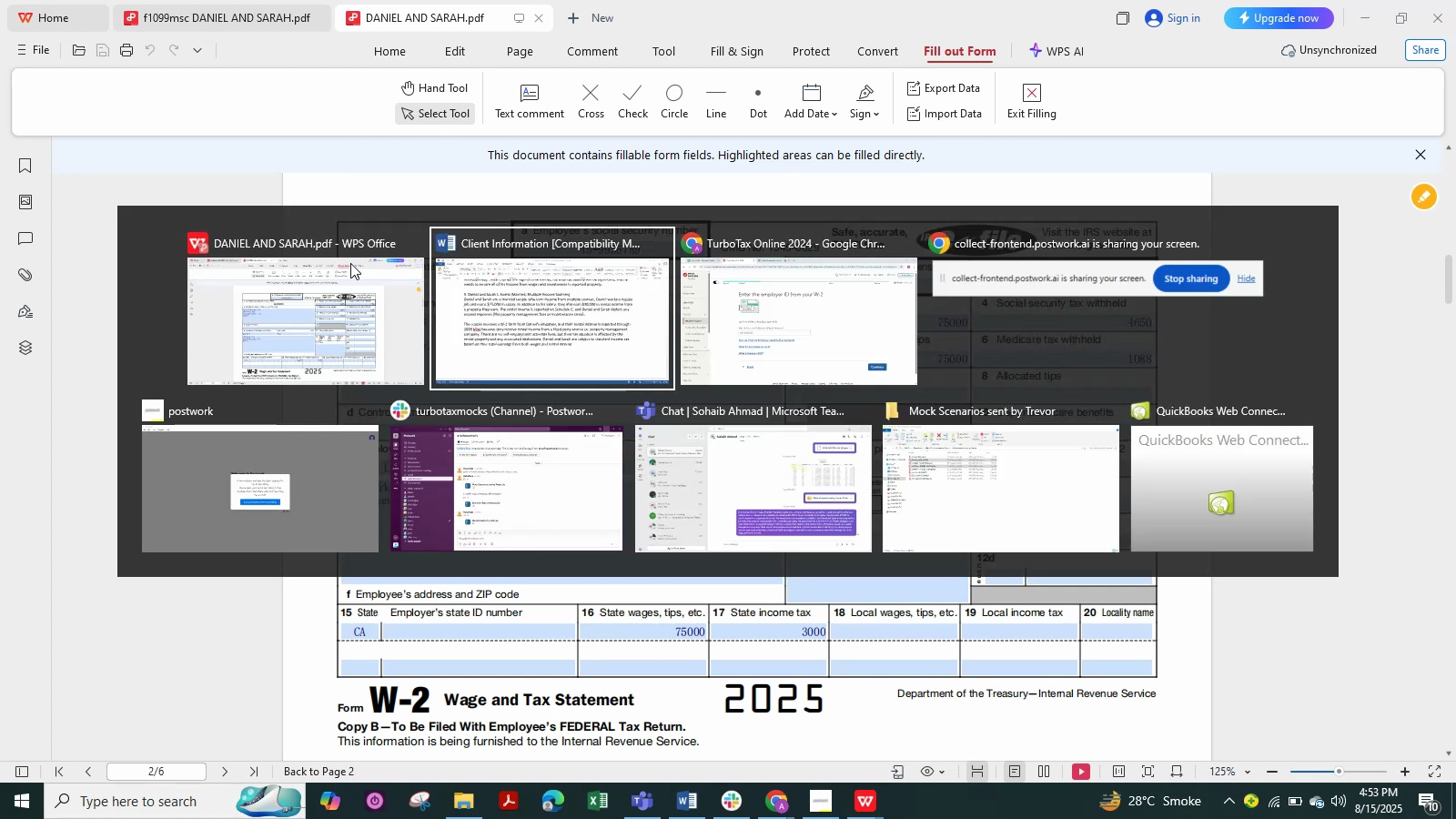 
key(Alt+Tab)
 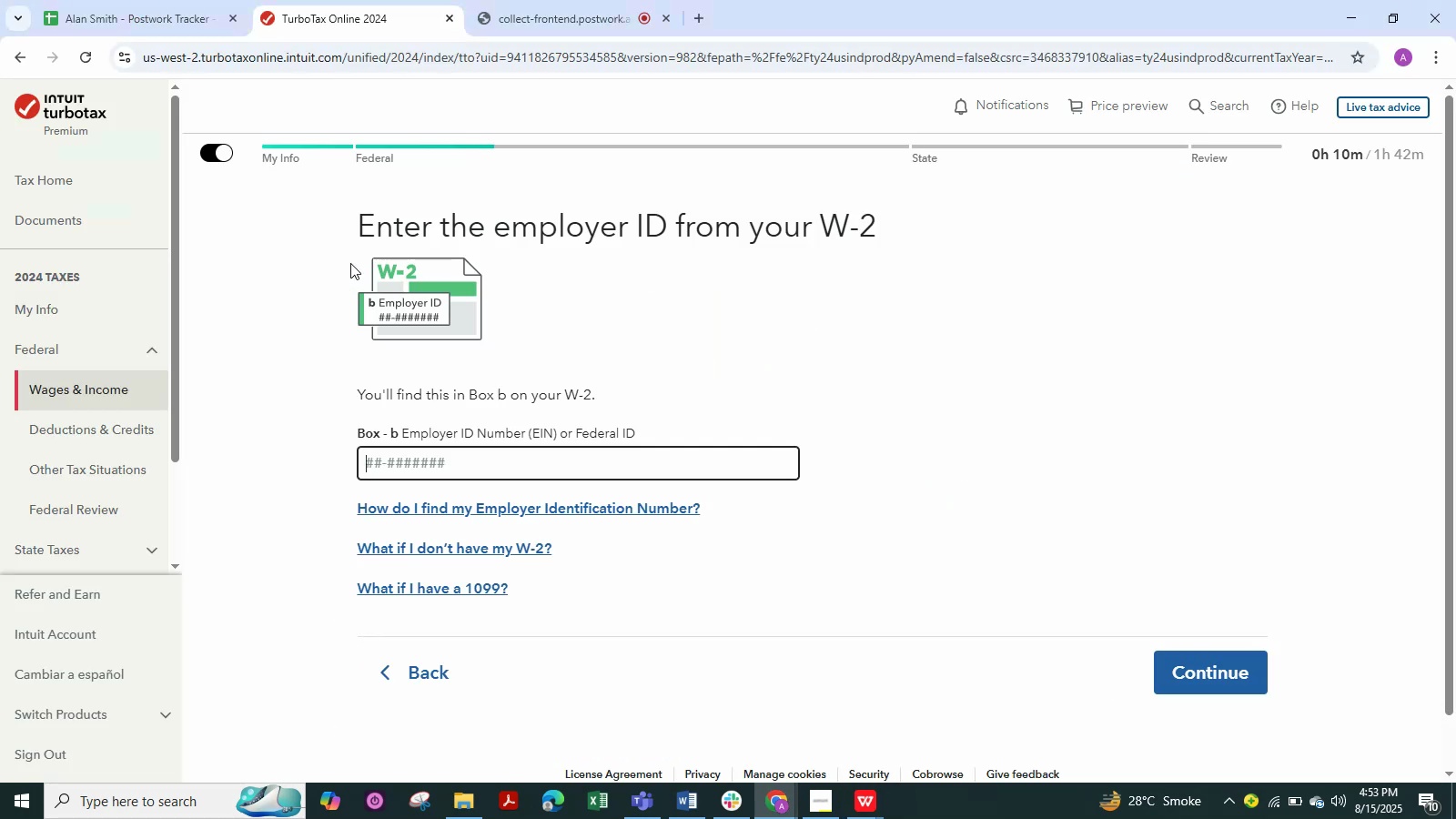 
key(Control+V)
 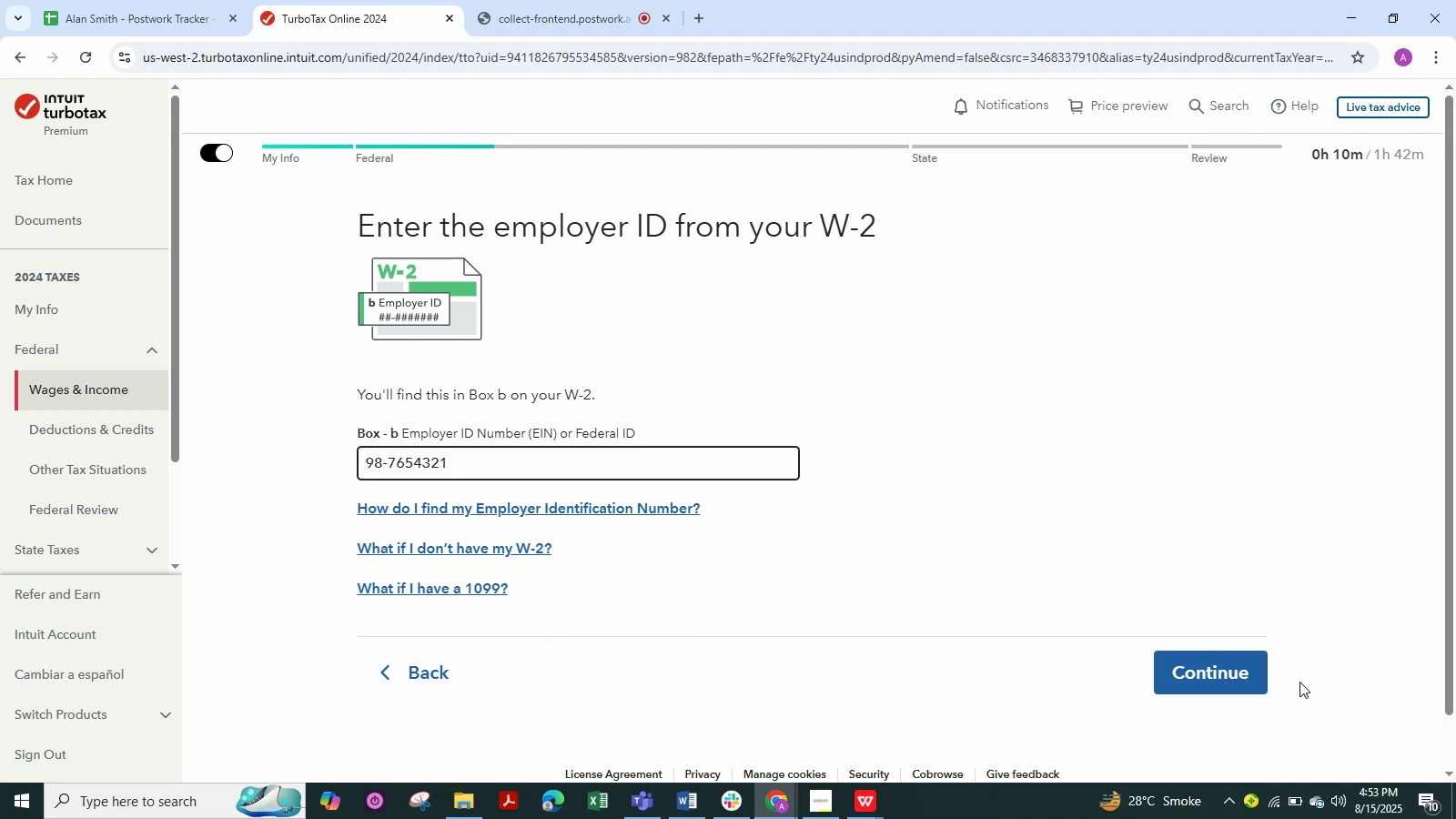 
left_click([1227, 660])
 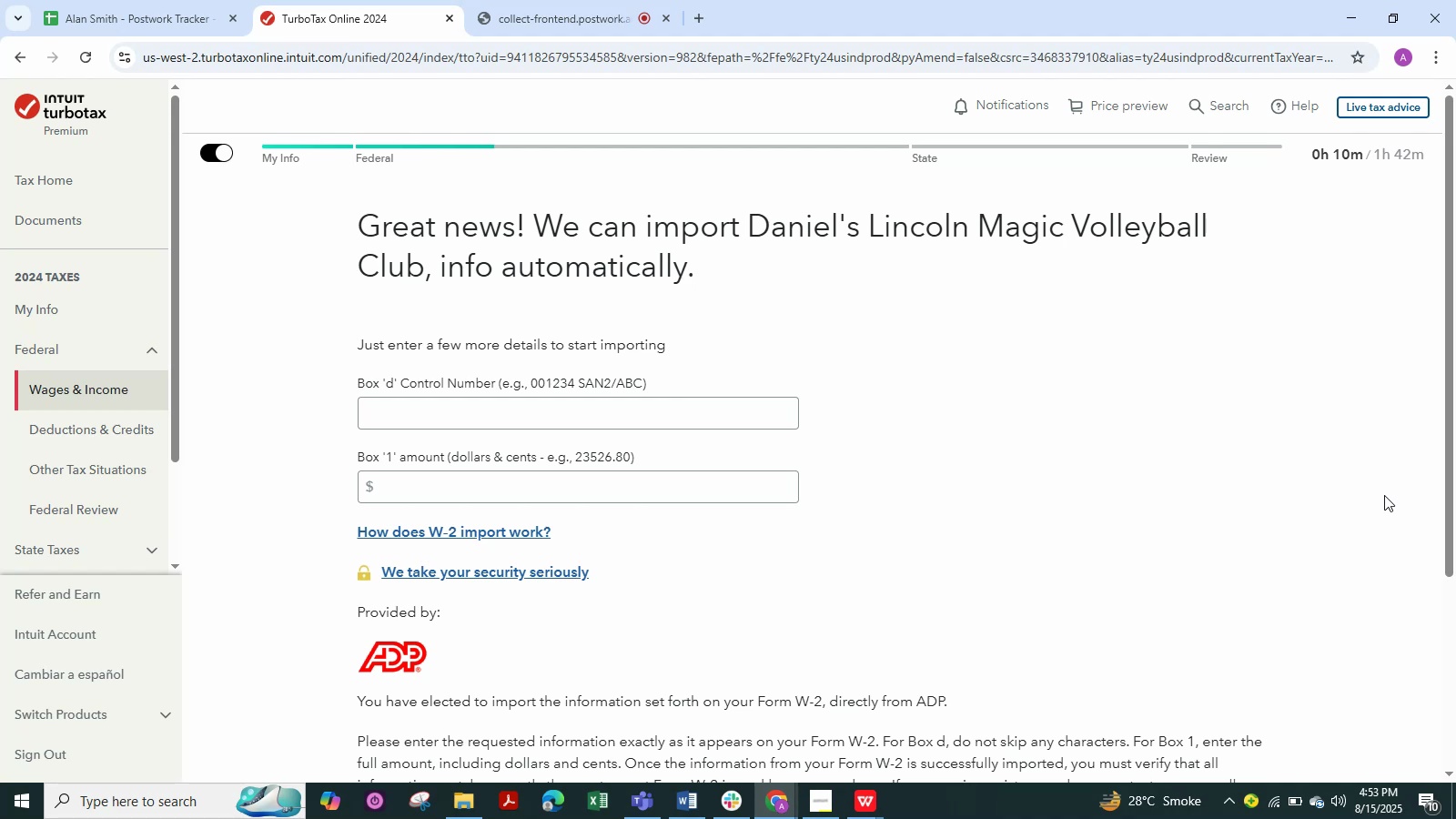 
wait(33.59)
 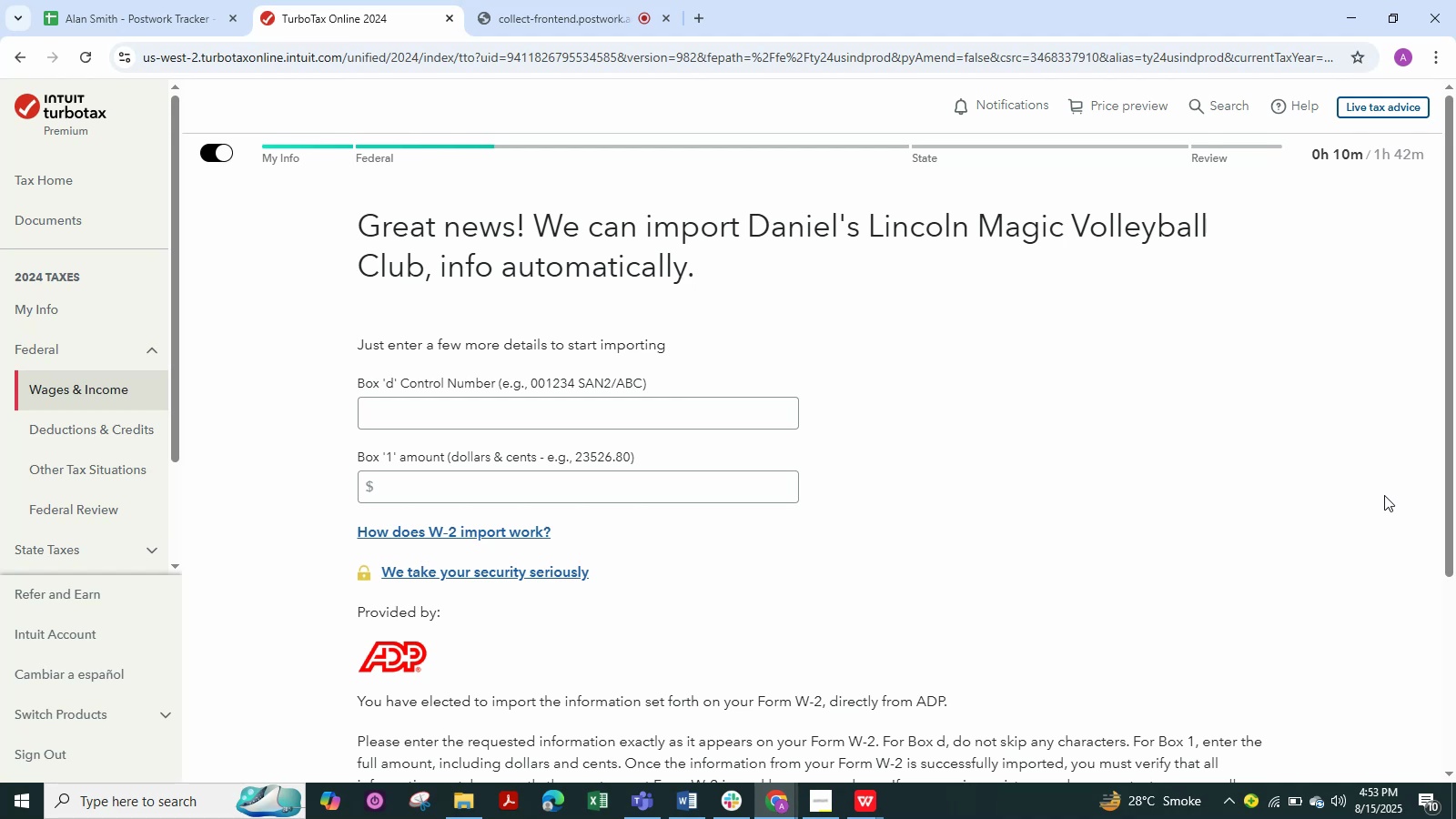 
left_click([440, 421])
 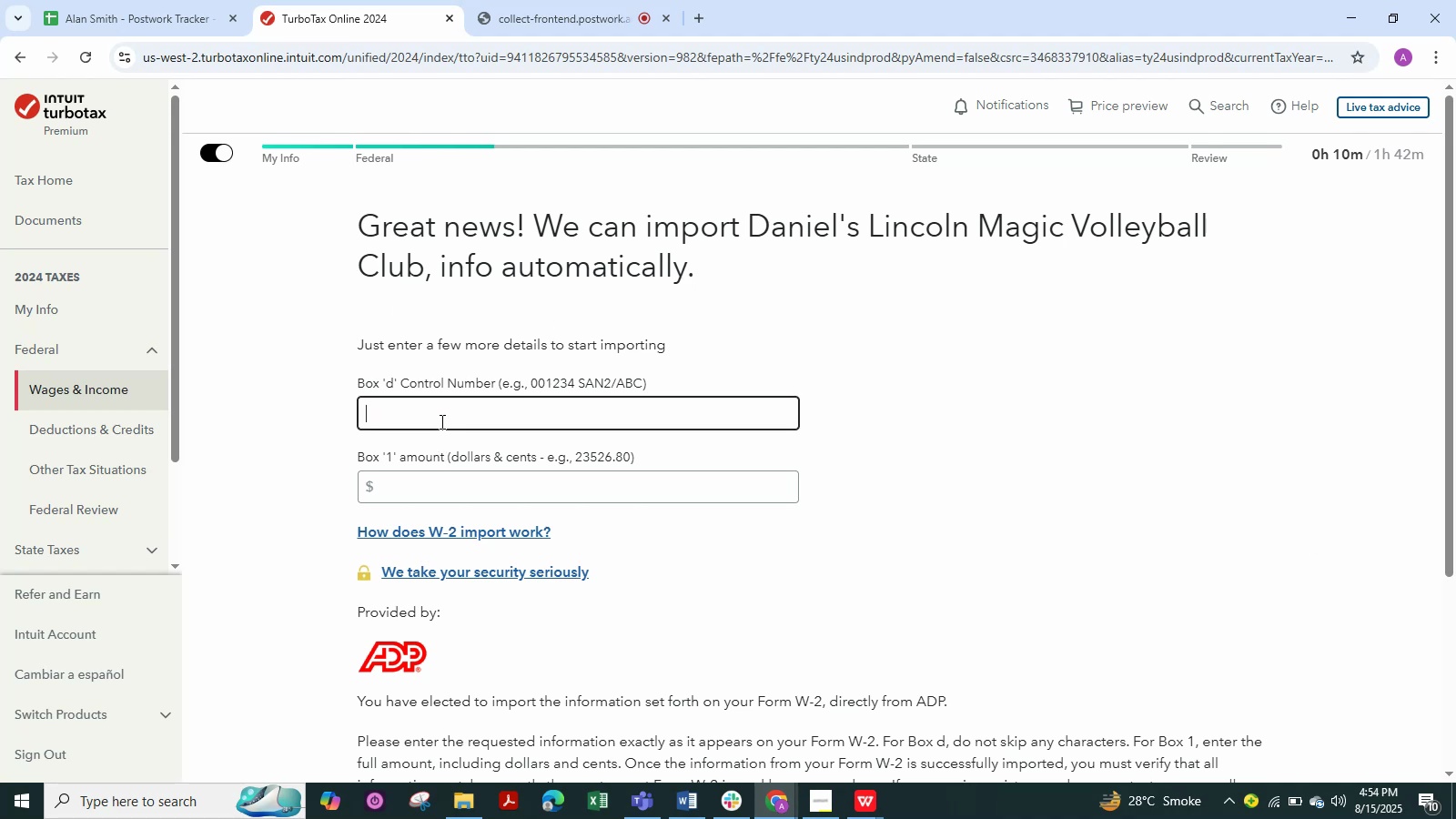 
key(Alt+Tab)
 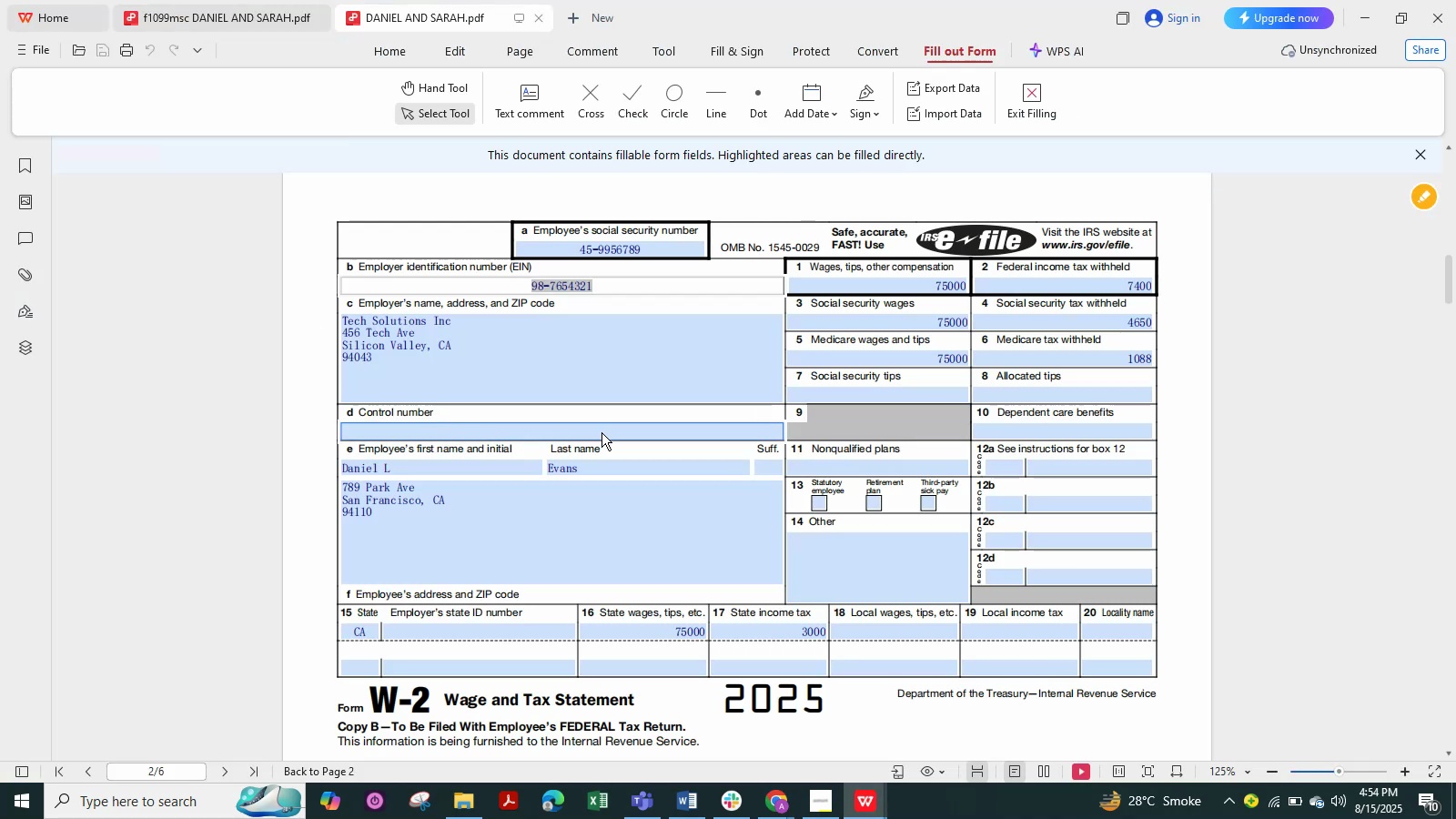 
scroll: coordinate [703, 356], scroll_direction: up, amount: 1.0
 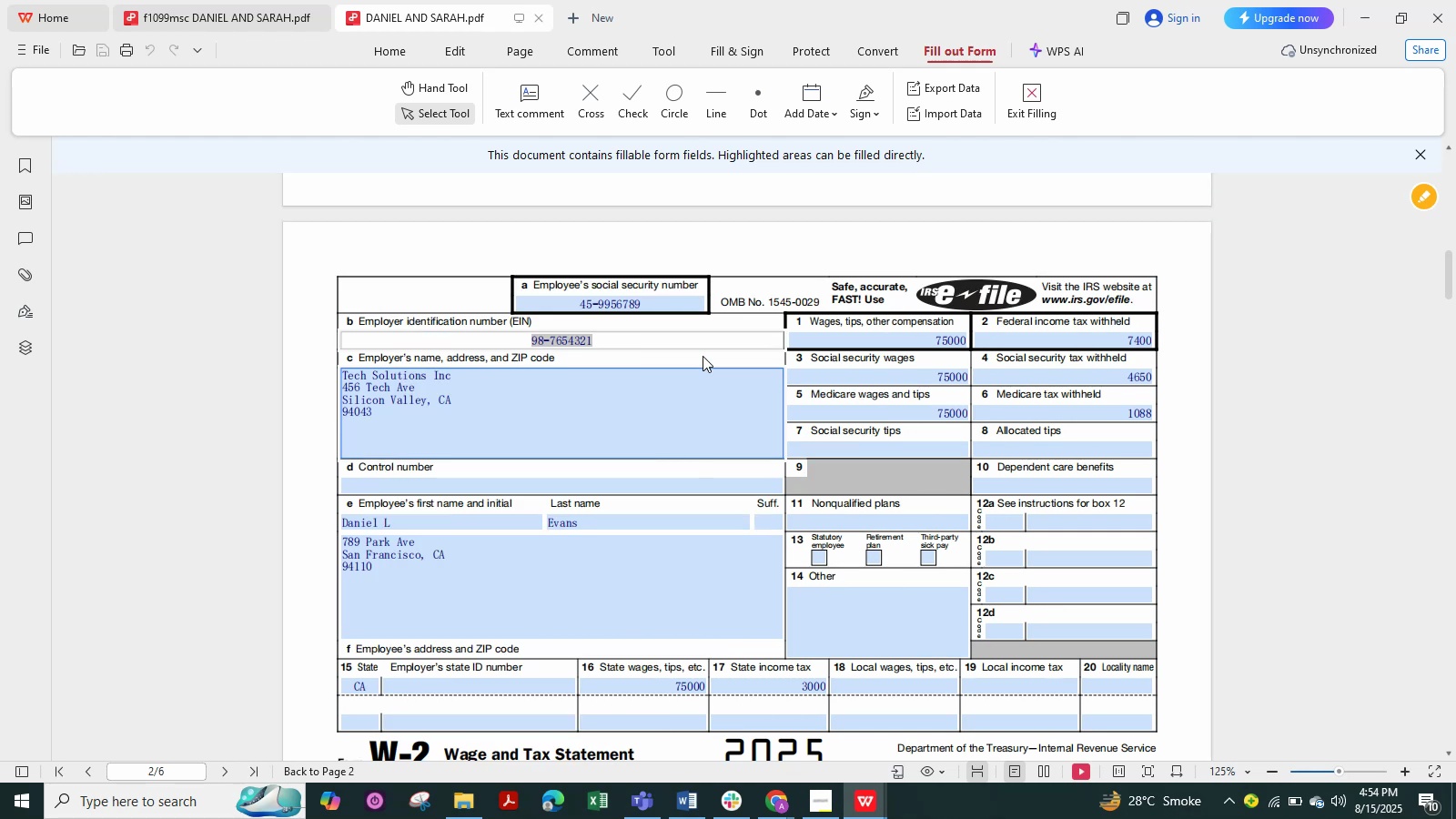 
scroll: coordinate [703, 356], scroll_direction: down, amount: 1.0
 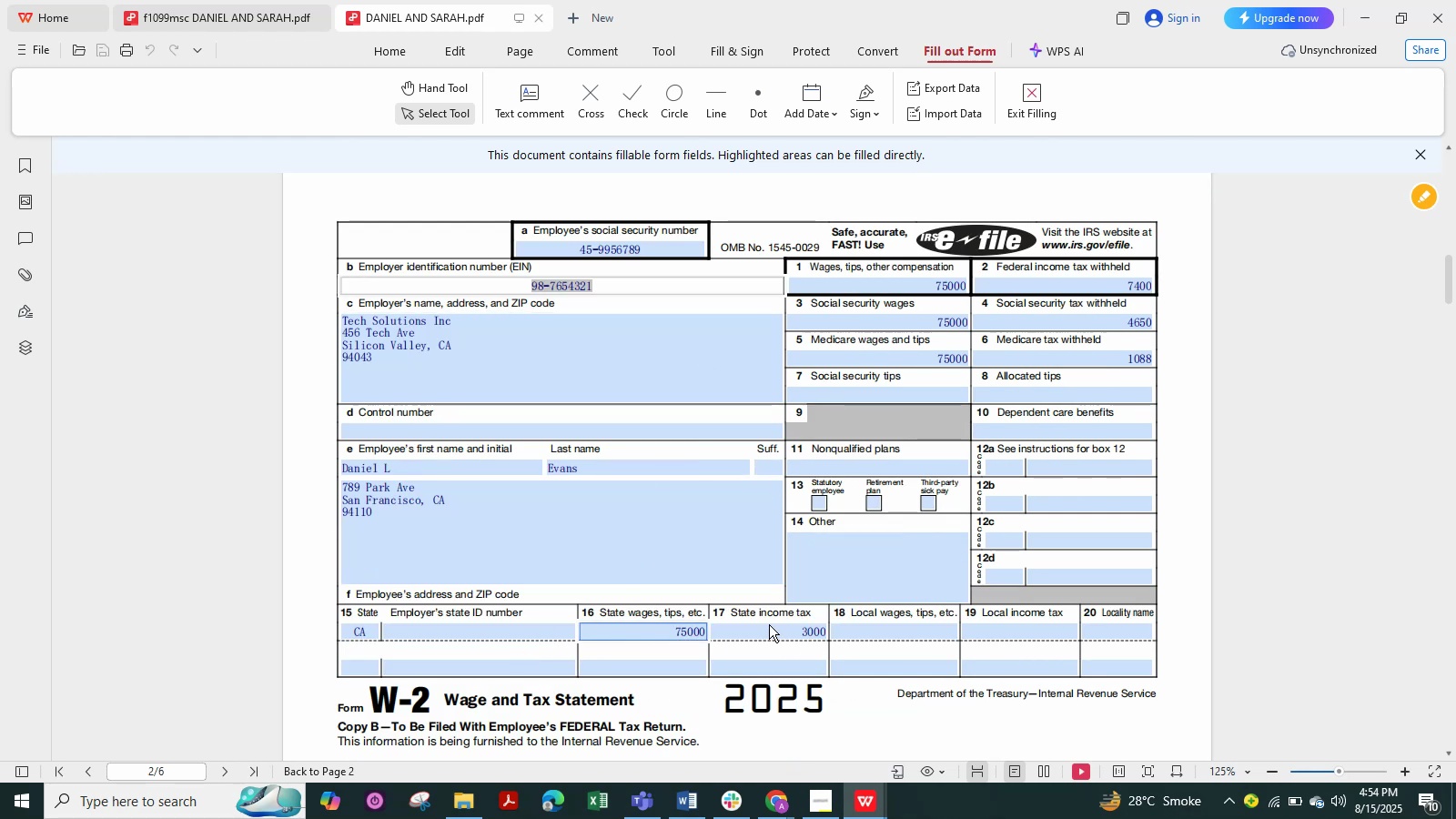 
wait(5.05)
 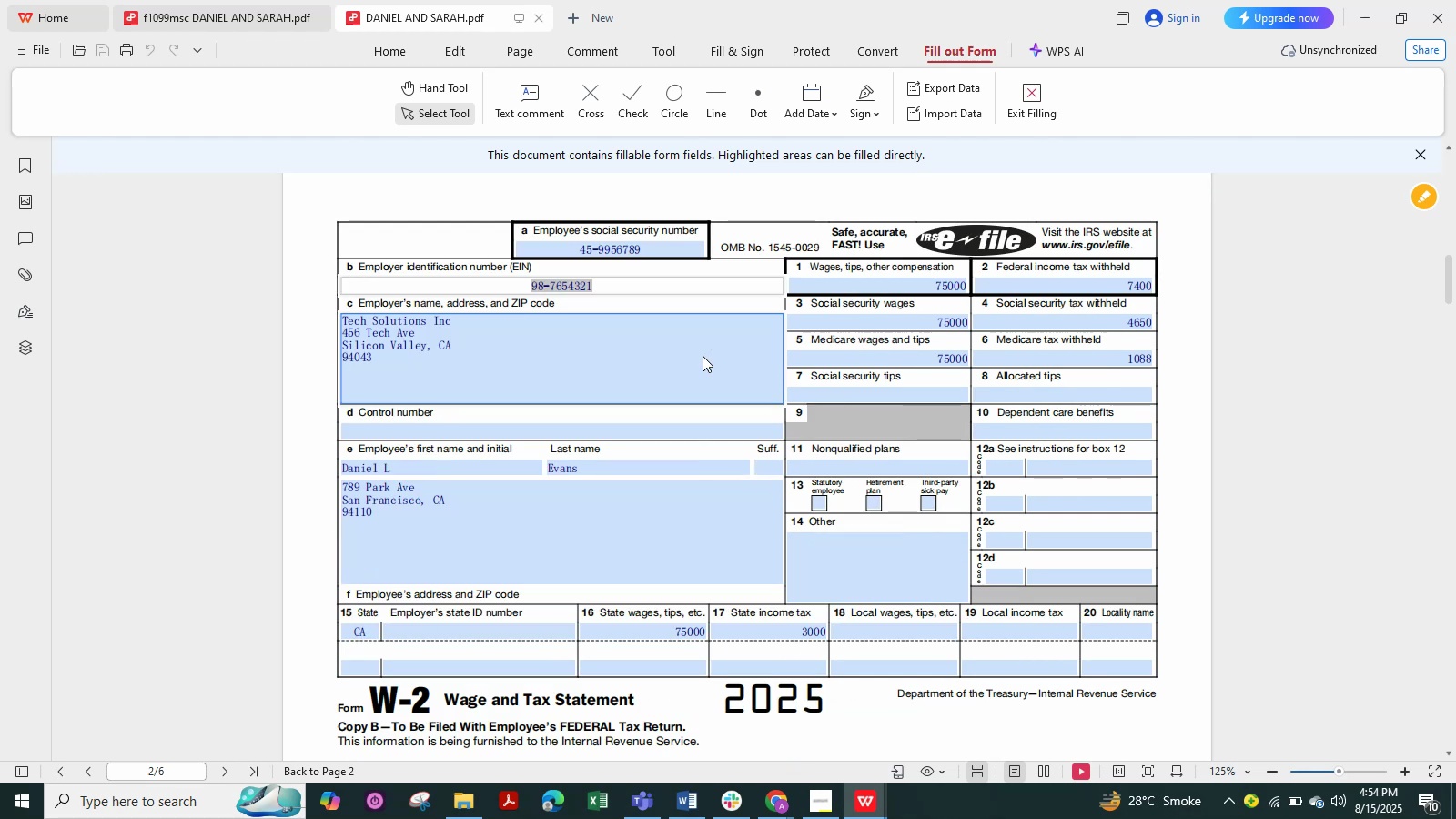 
key(Alt+Tab)
 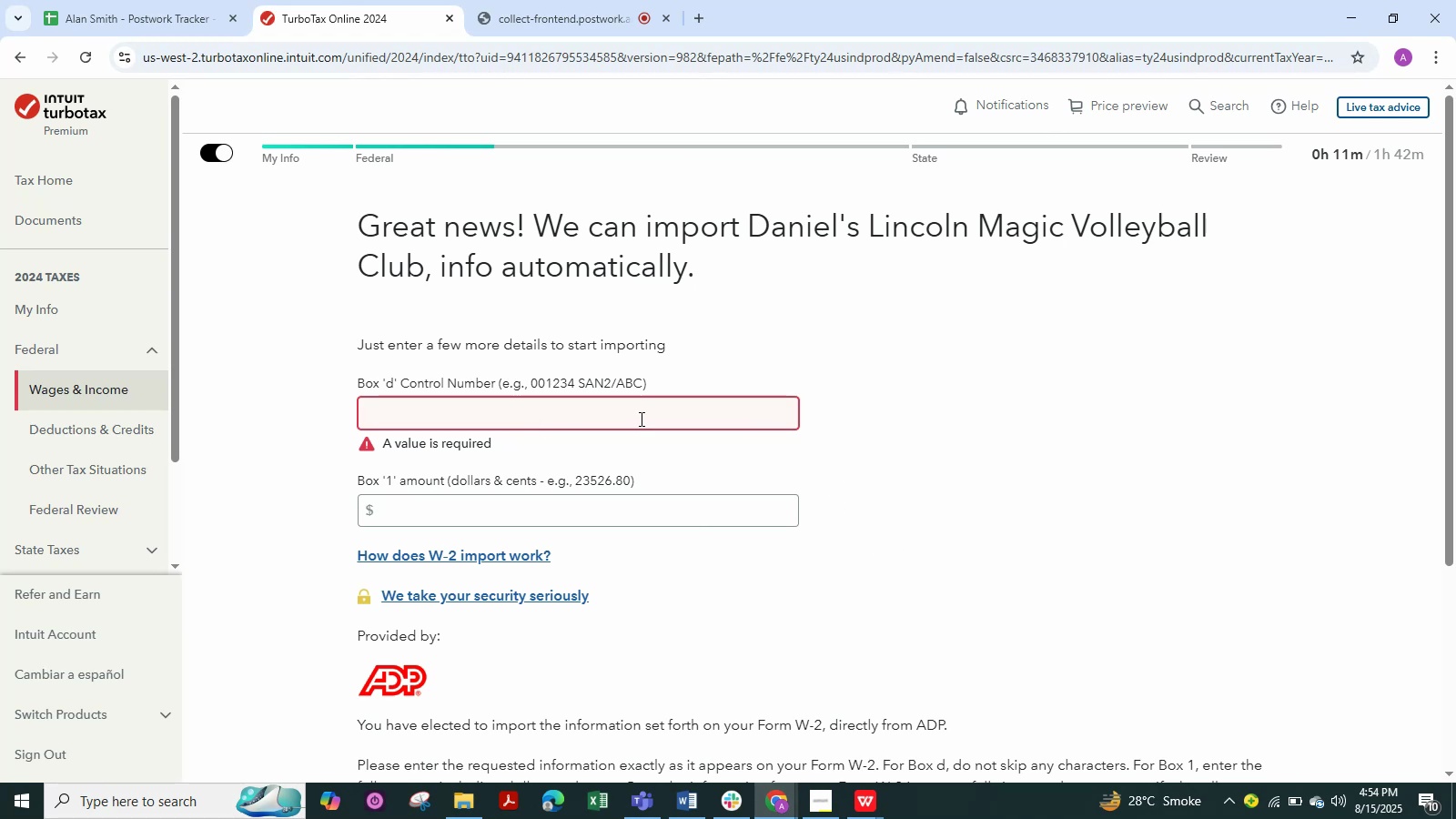 
wait(8.86)
 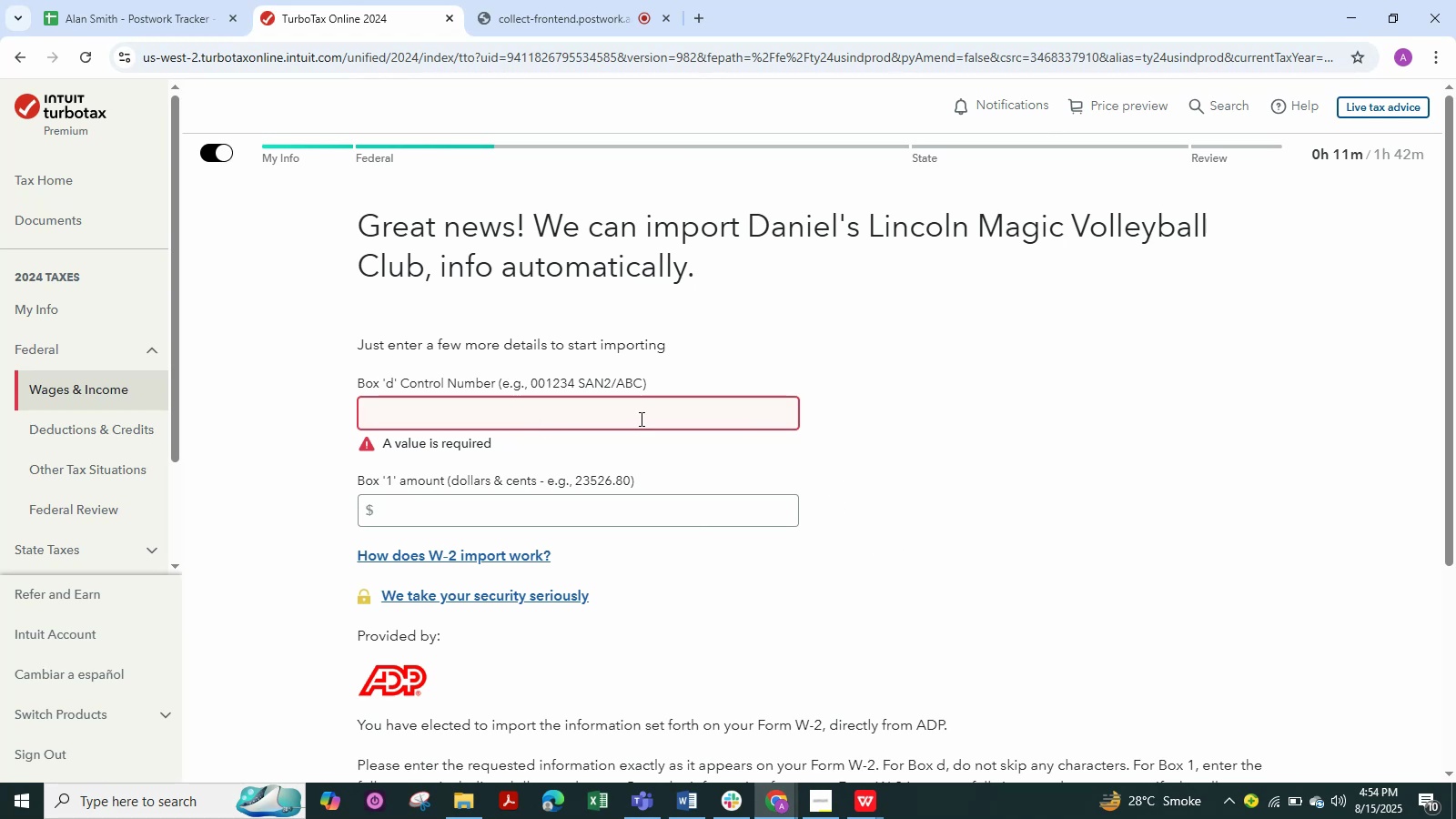 
left_click_drag(start_coordinate=[556, 511], to_coordinate=[566, 518])
 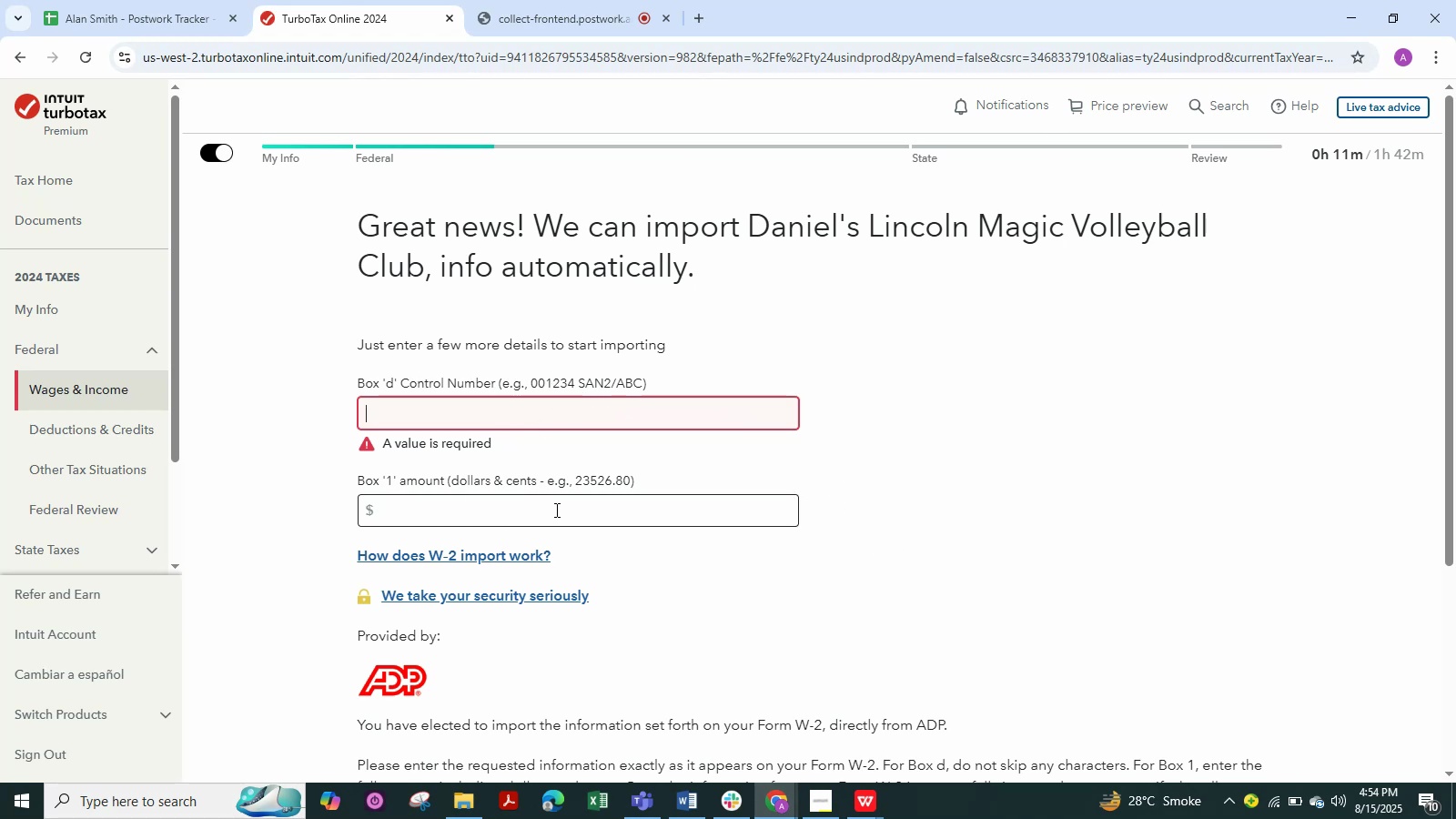 
scroll: coordinate [1363, 486], scroll_direction: down, amount: 5.0
 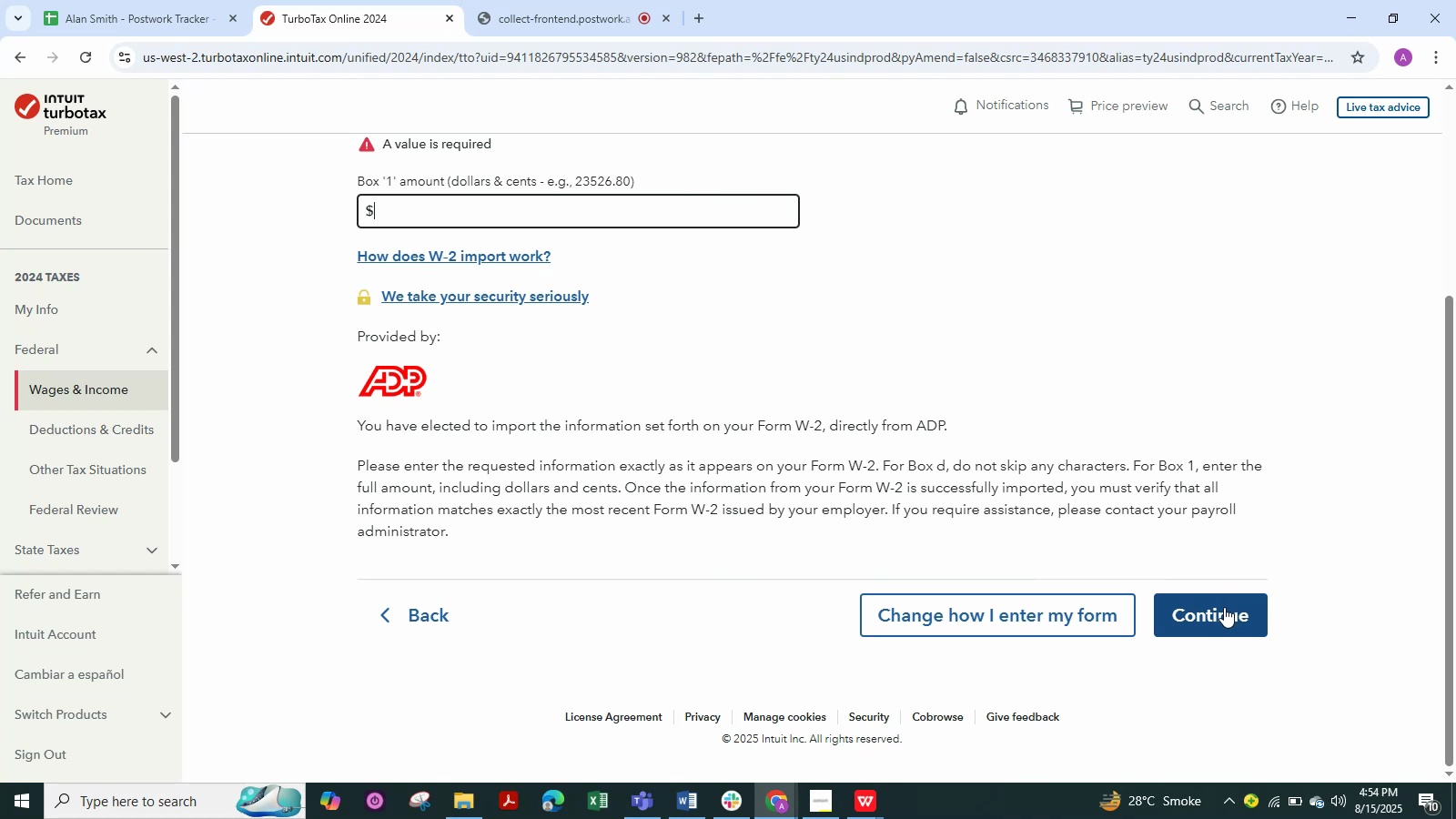 
left_click([1205, 607])
 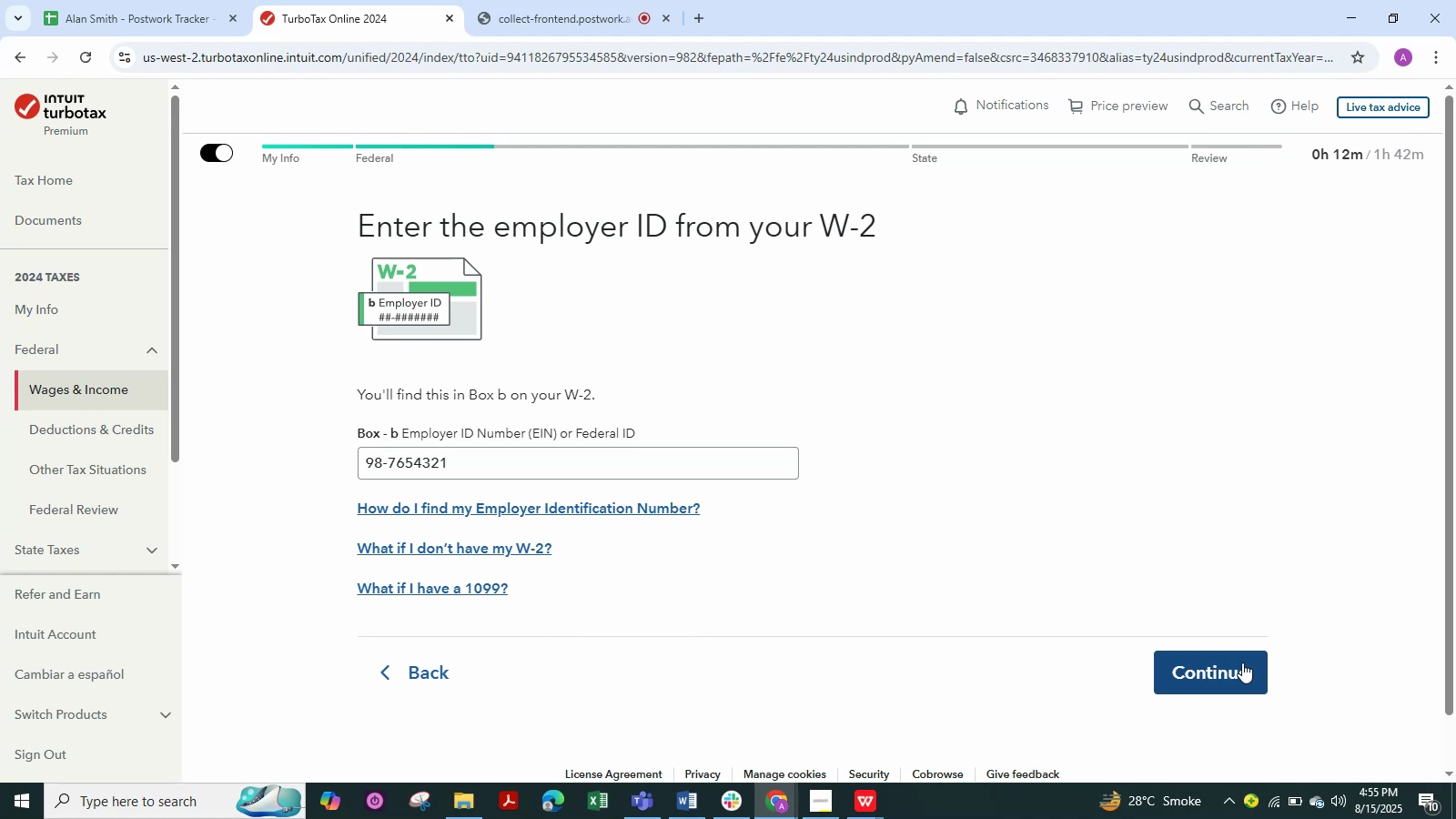 
wait(51.27)
 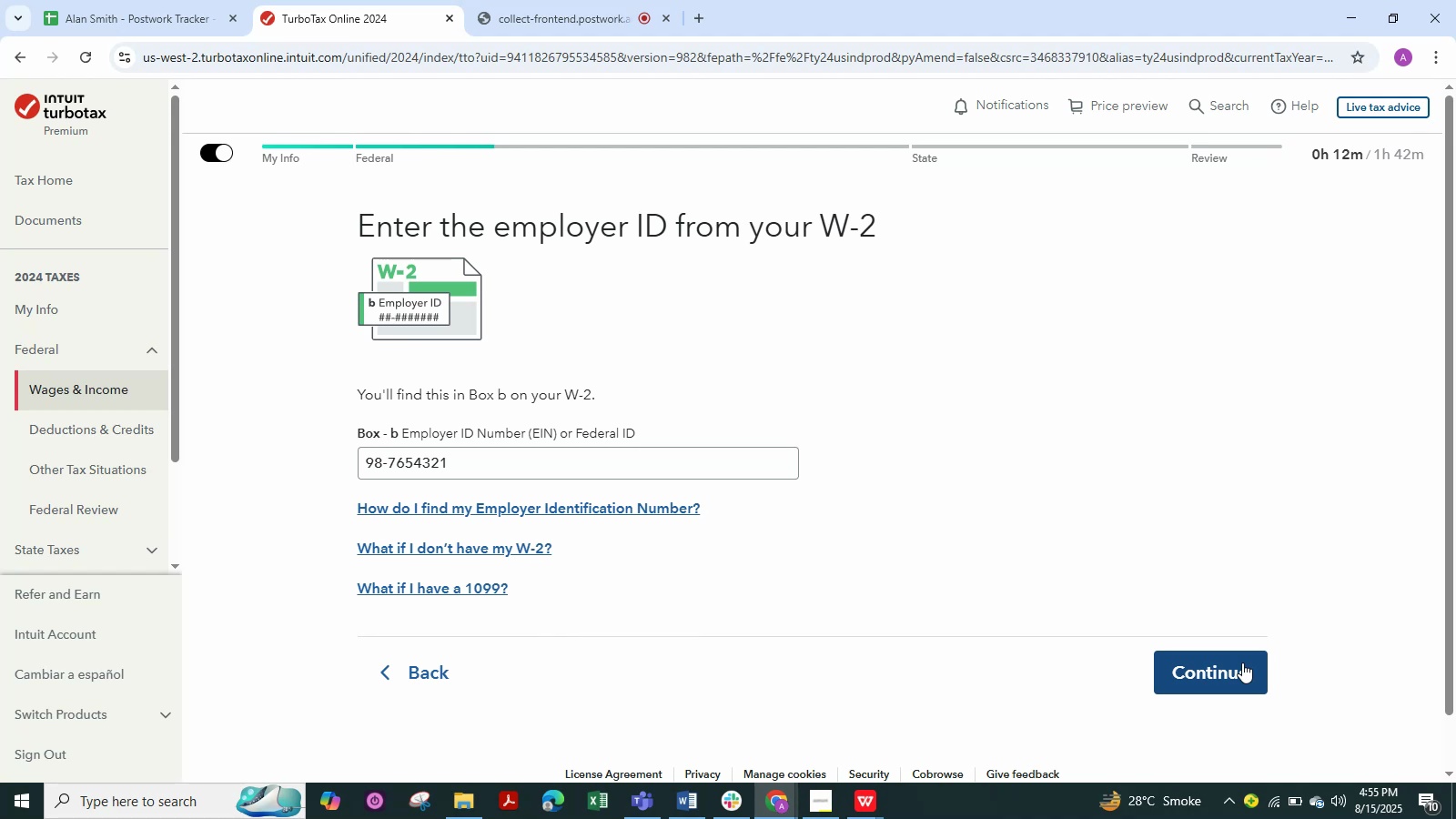 
scroll: coordinate [1253, 509], scroll_direction: down, amount: 2.0
 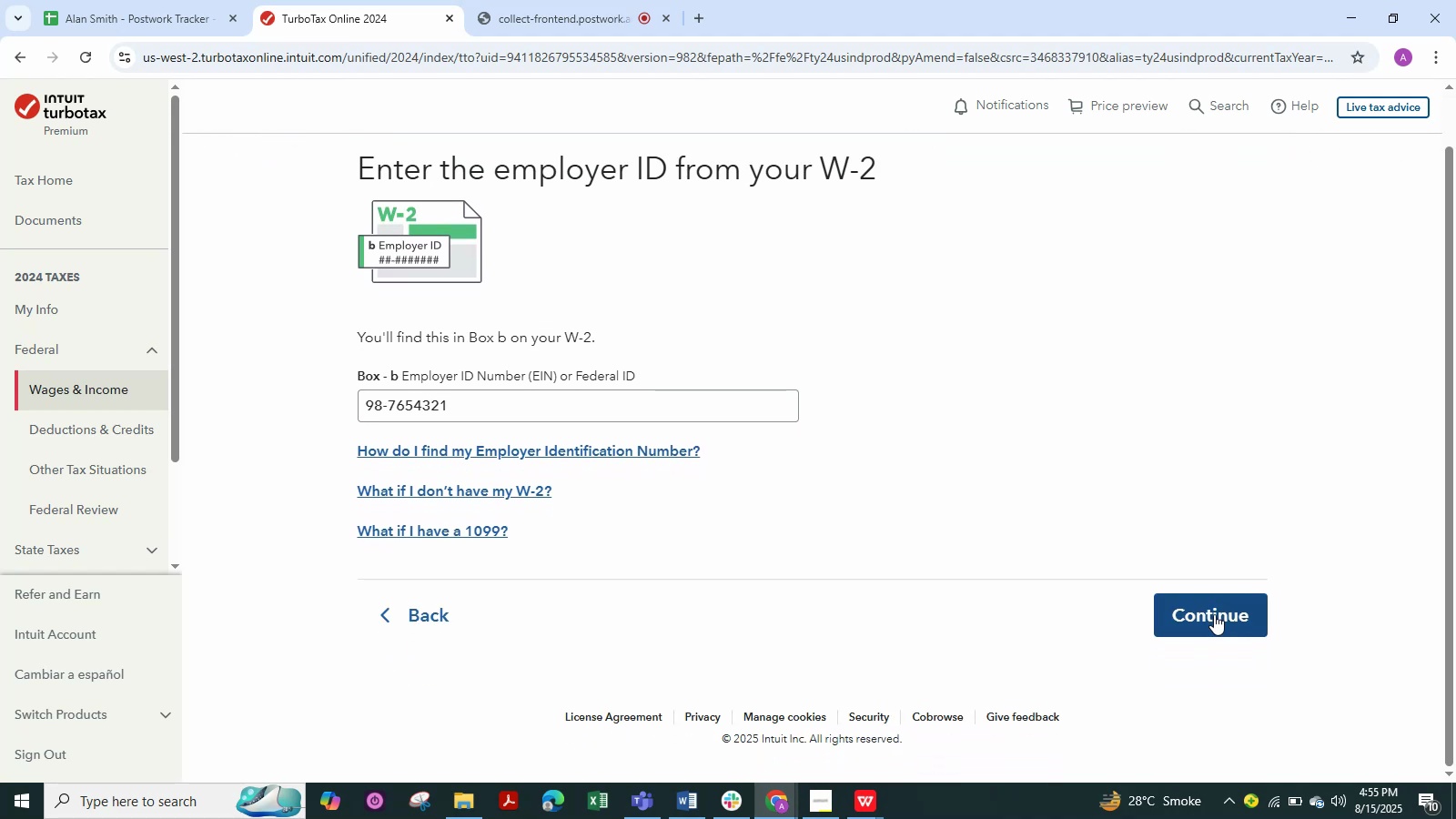 
left_click_drag(start_coordinate=[1221, 625], to_coordinate=[1281, 764])
 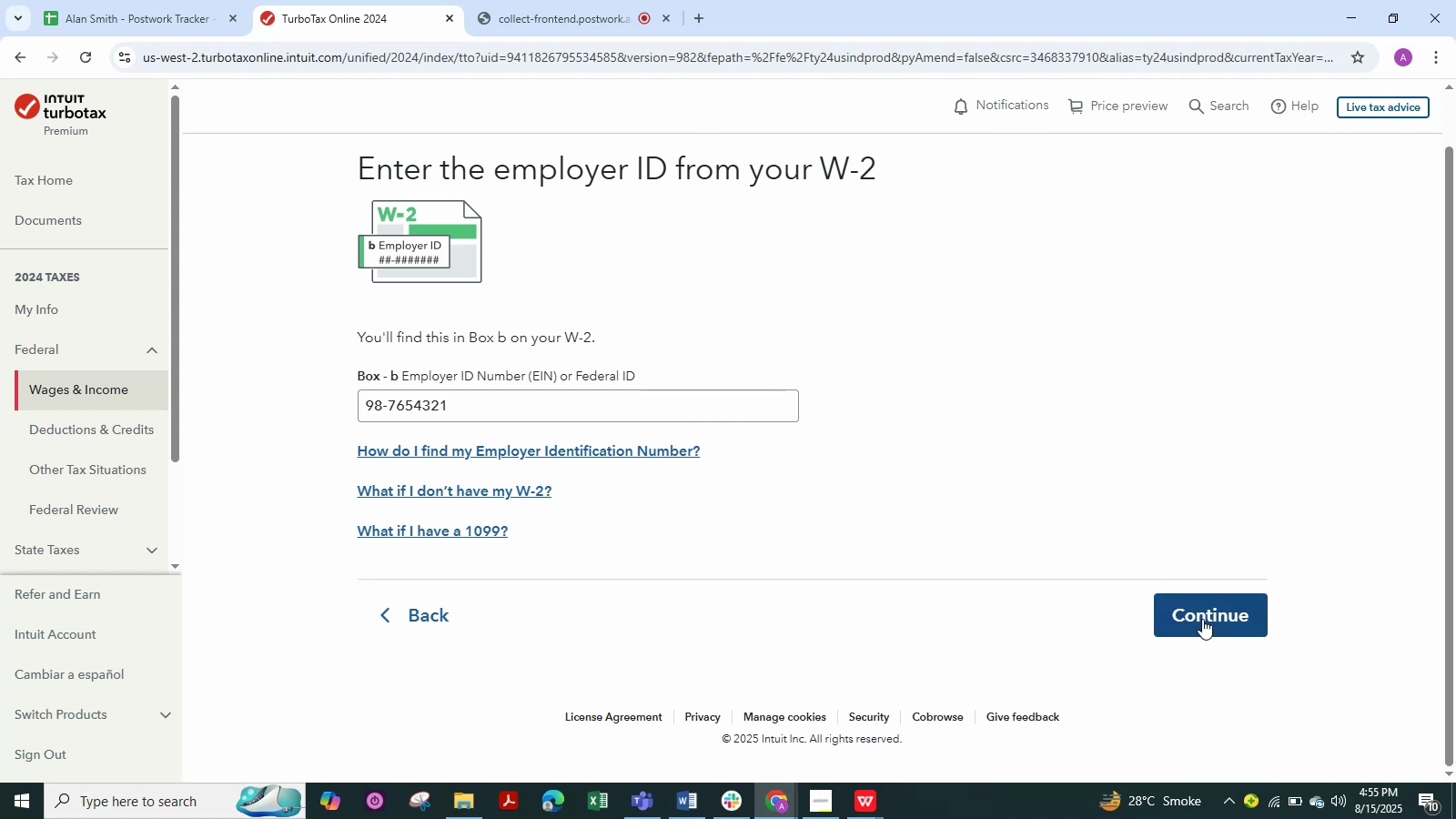 
left_click([1209, 615])
 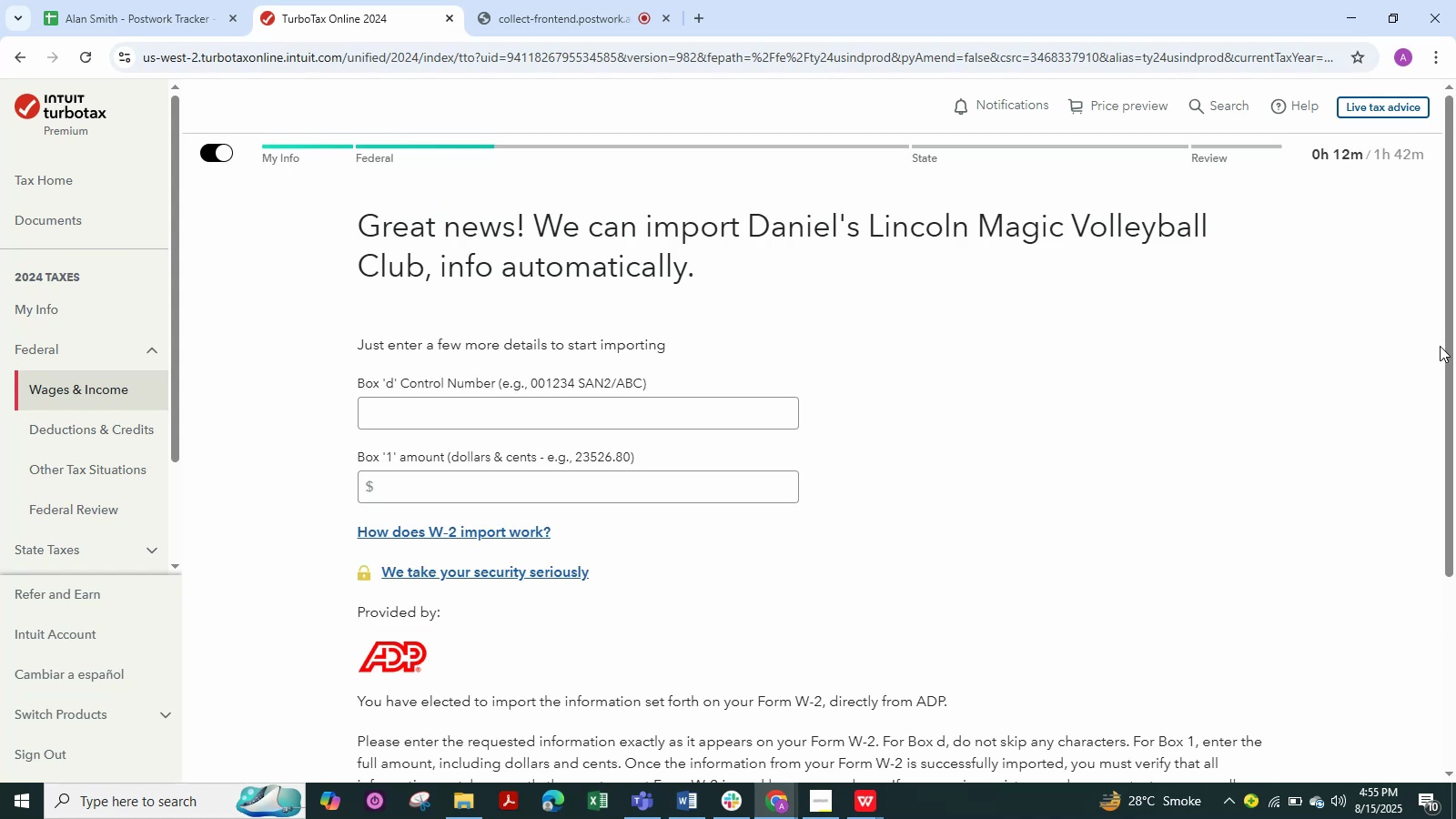 
scroll: coordinate [1385, 482], scroll_direction: down, amount: 3.0
 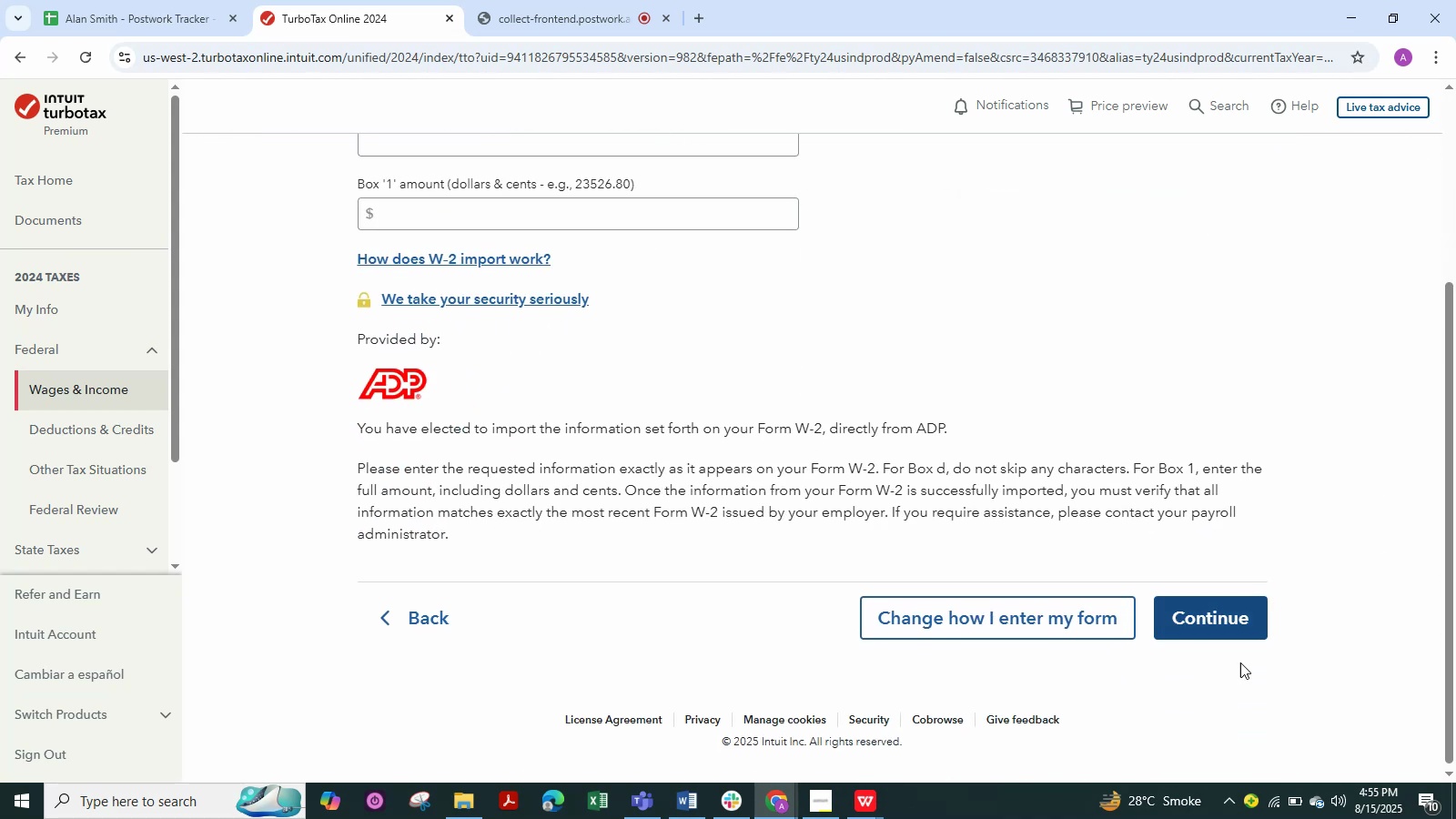 
left_click([1228, 622])
 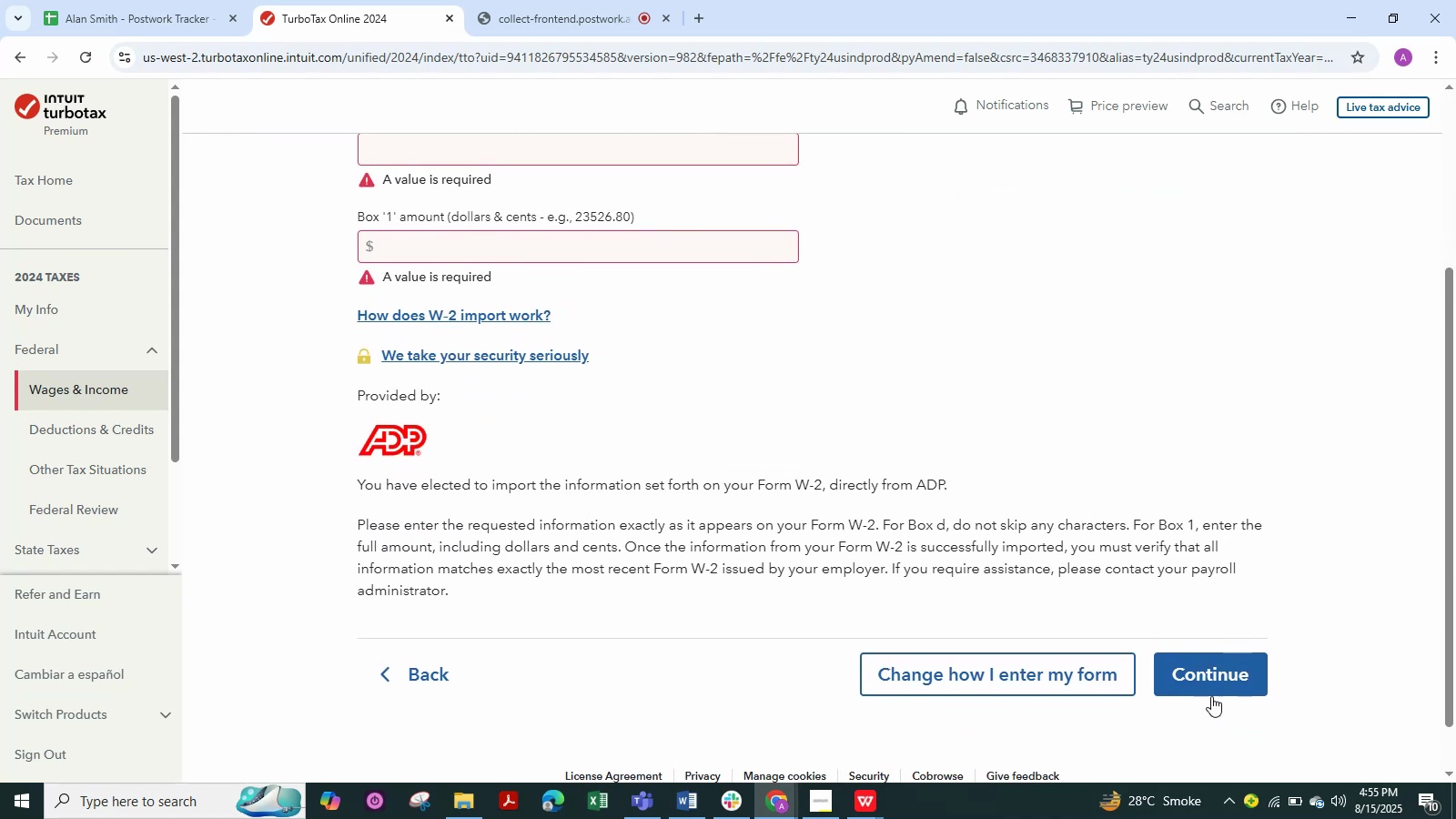 
scroll: coordinate [1178, 346], scroll_direction: up, amount: 3.0
 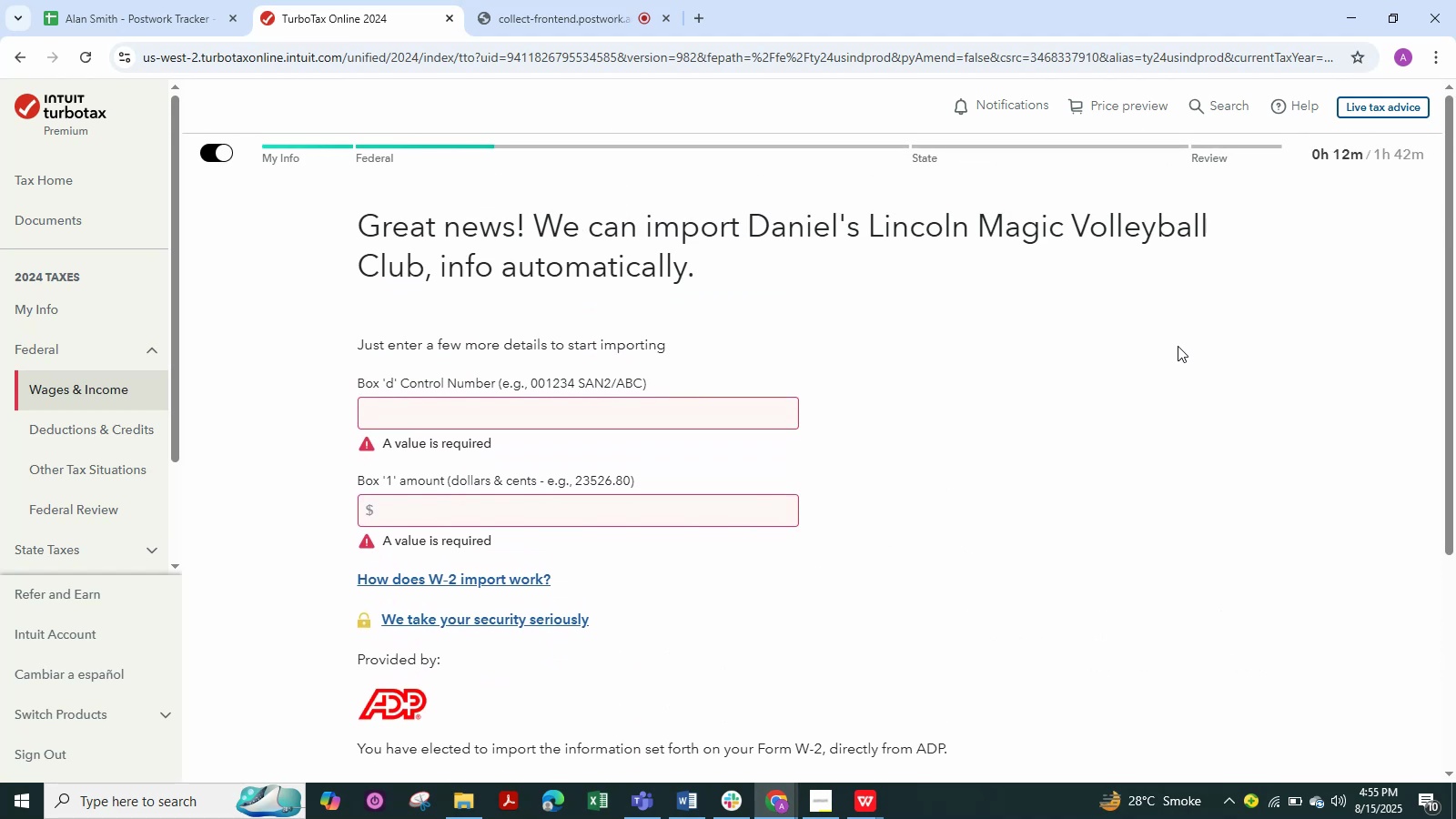 
scroll: coordinate [1178, 345], scroll_direction: down, amount: 4.0
 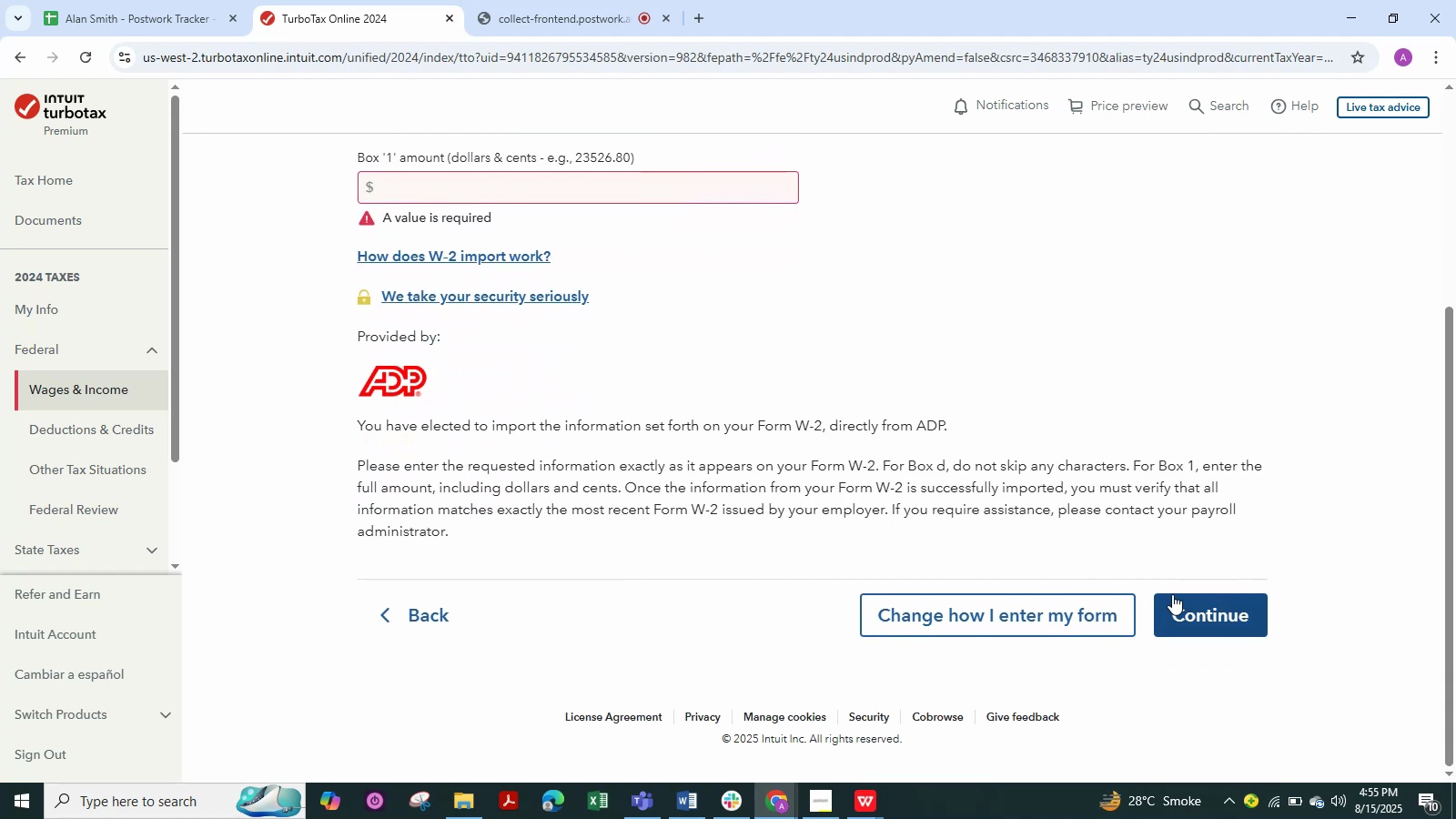 
left_click_drag(start_coordinate=[943, 623], to_coordinate=[958, 626])
 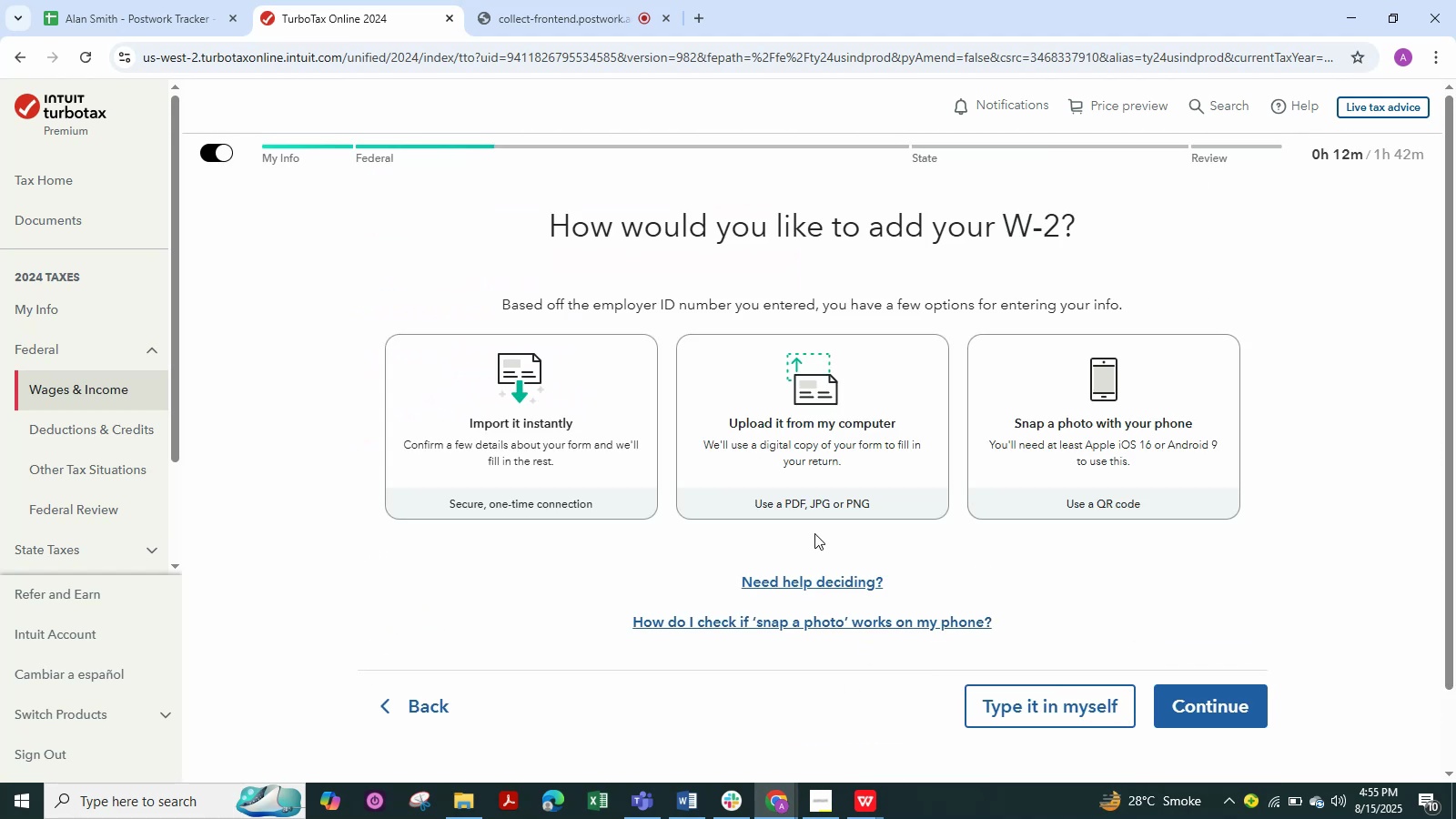 
left_click([1033, 705])
 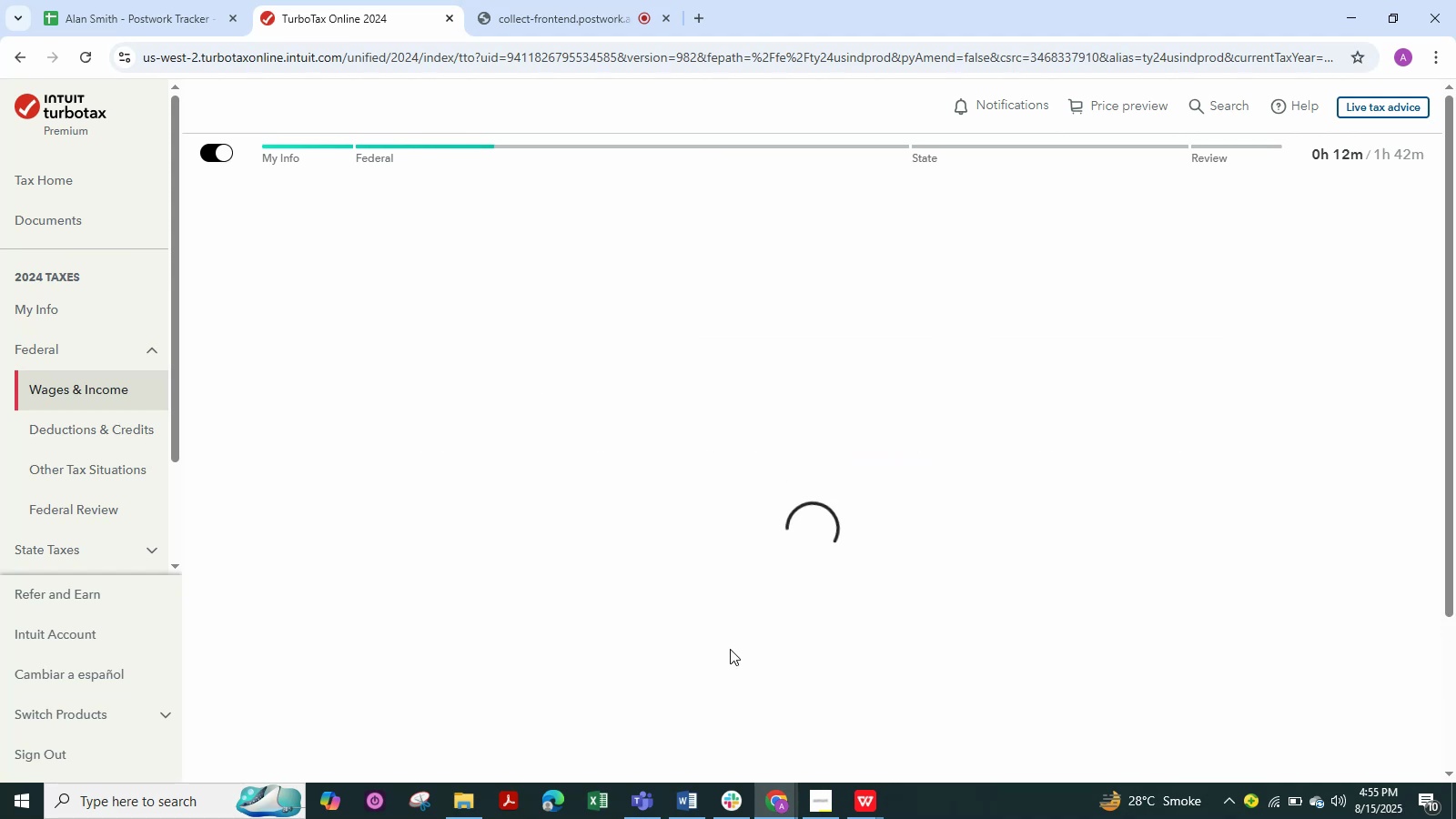 
scroll: coordinate [693, 392], scroll_direction: down, amount: 5.0
 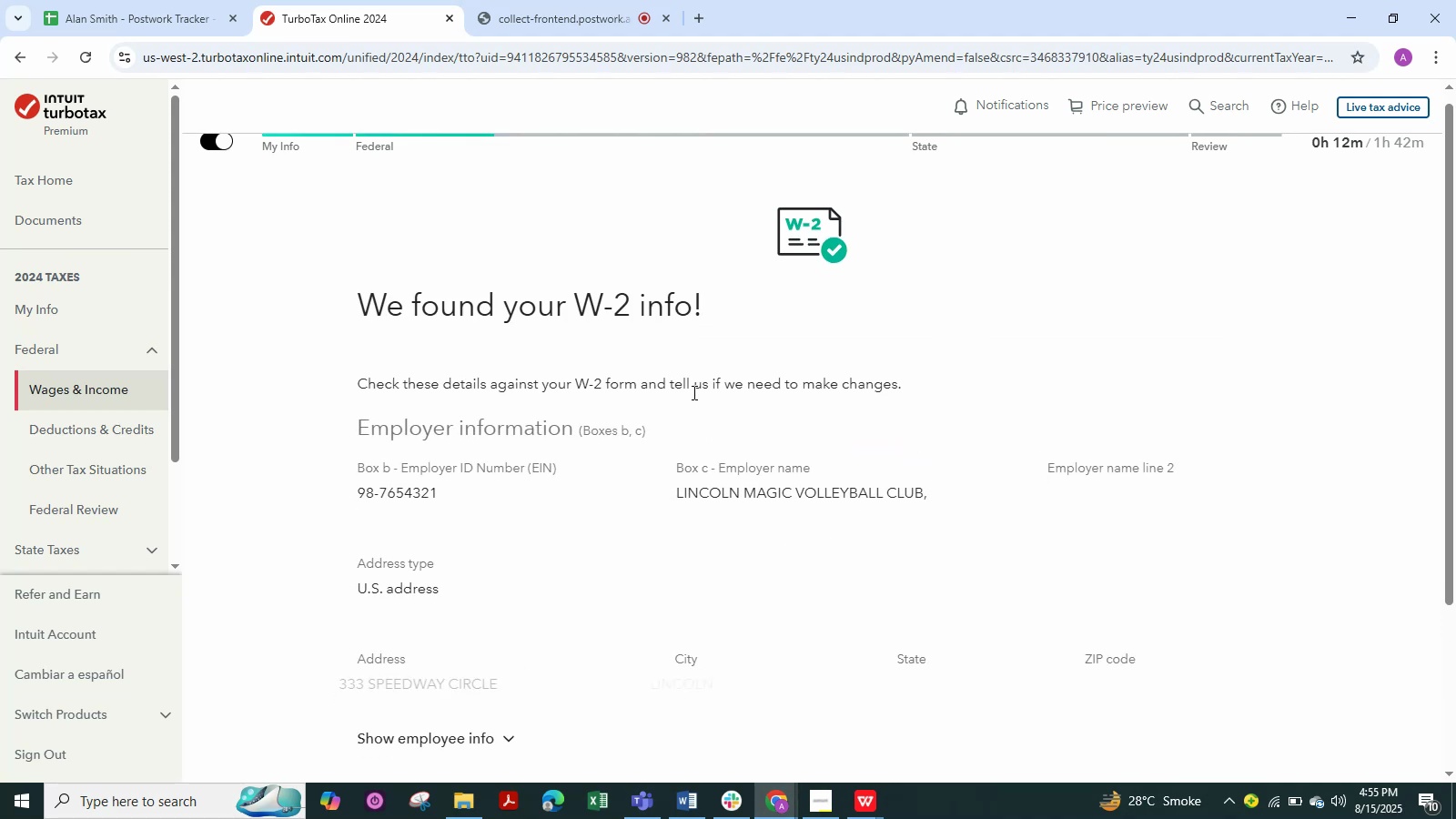 
scroll: coordinate [693, 392], scroll_direction: up, amount: 1.0
 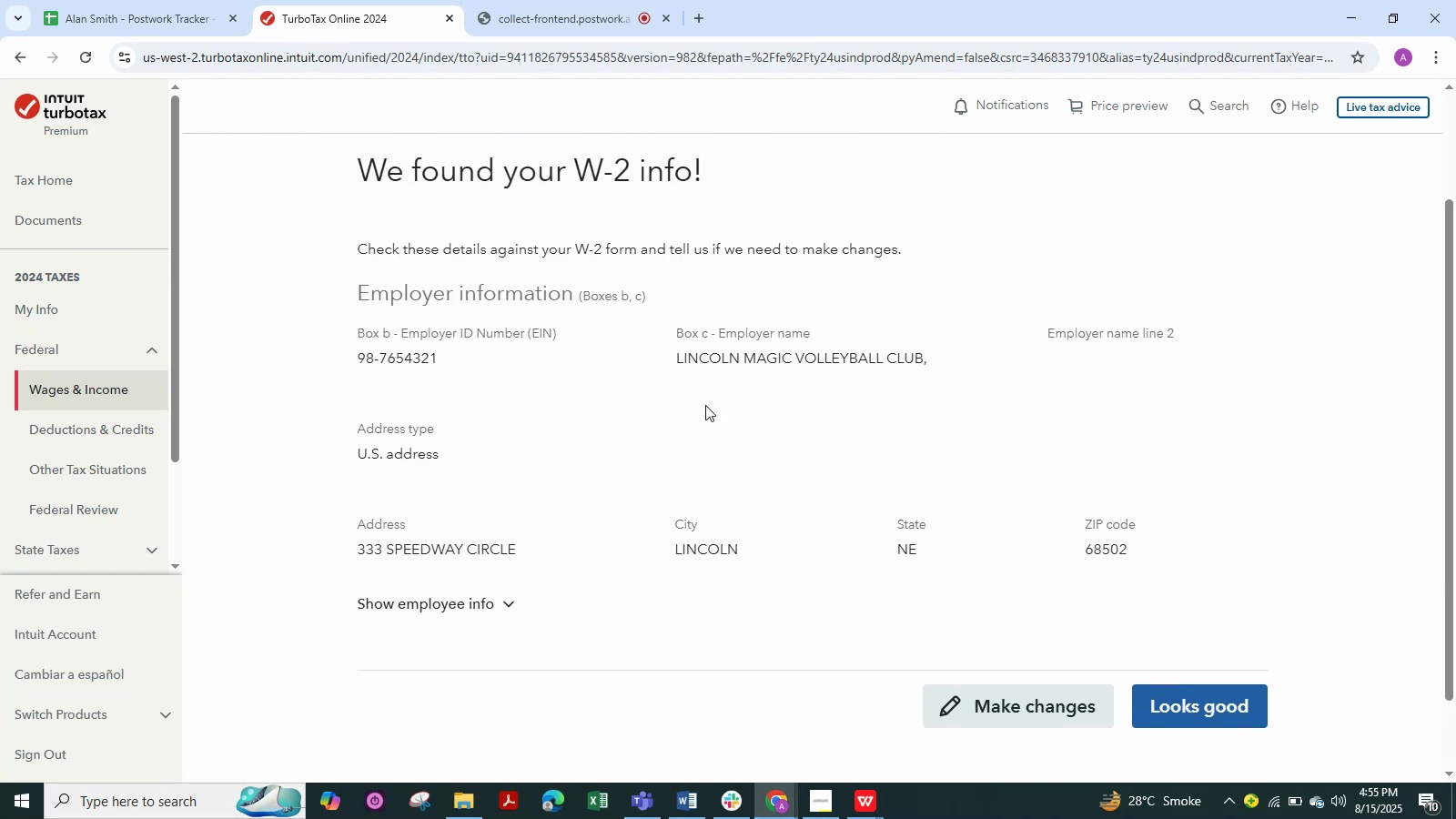 
left_click([1204, 720])
 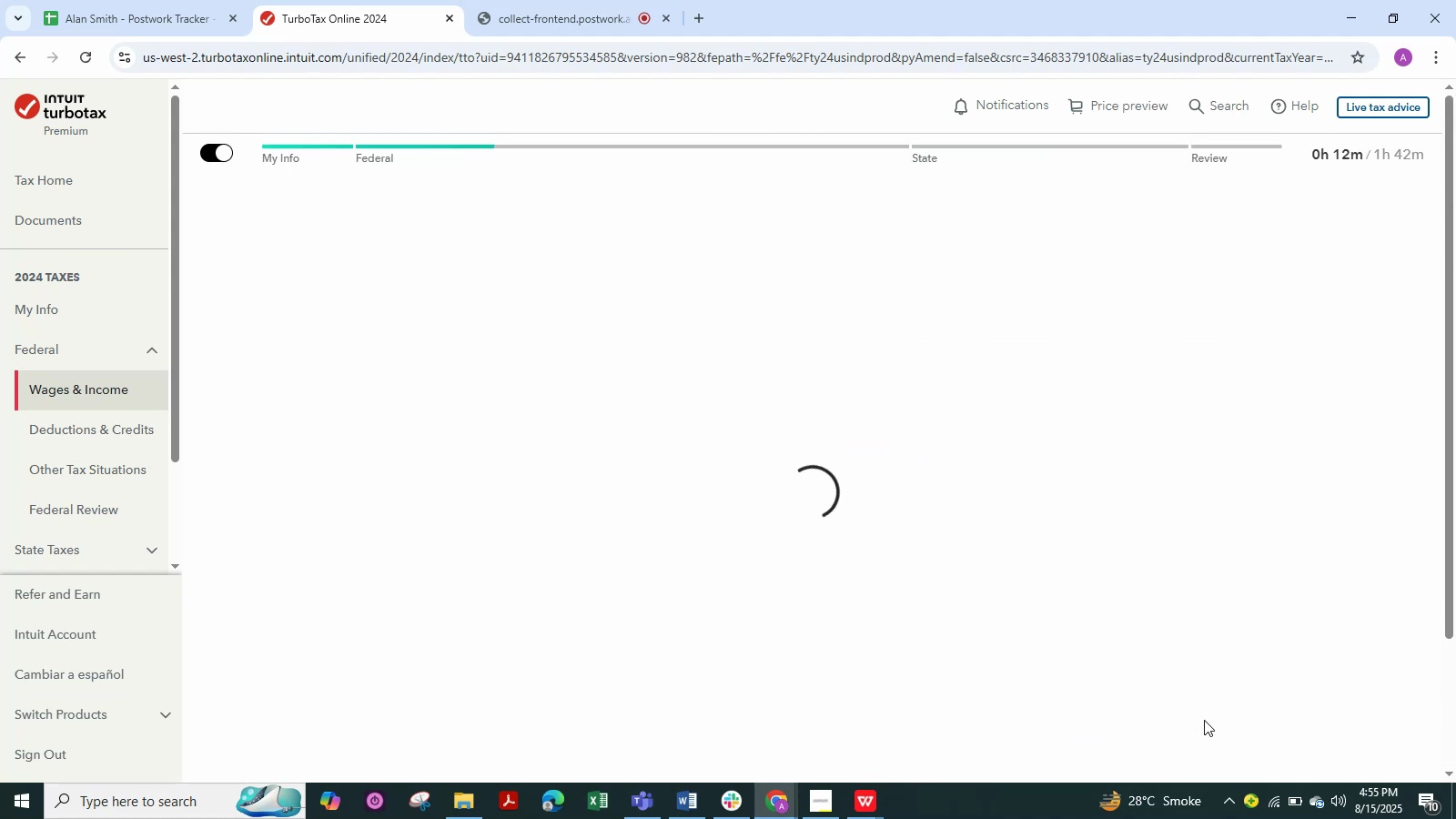 
scroll: coordinate [1204, 720], scroll_direction: up, amount: 1.0
 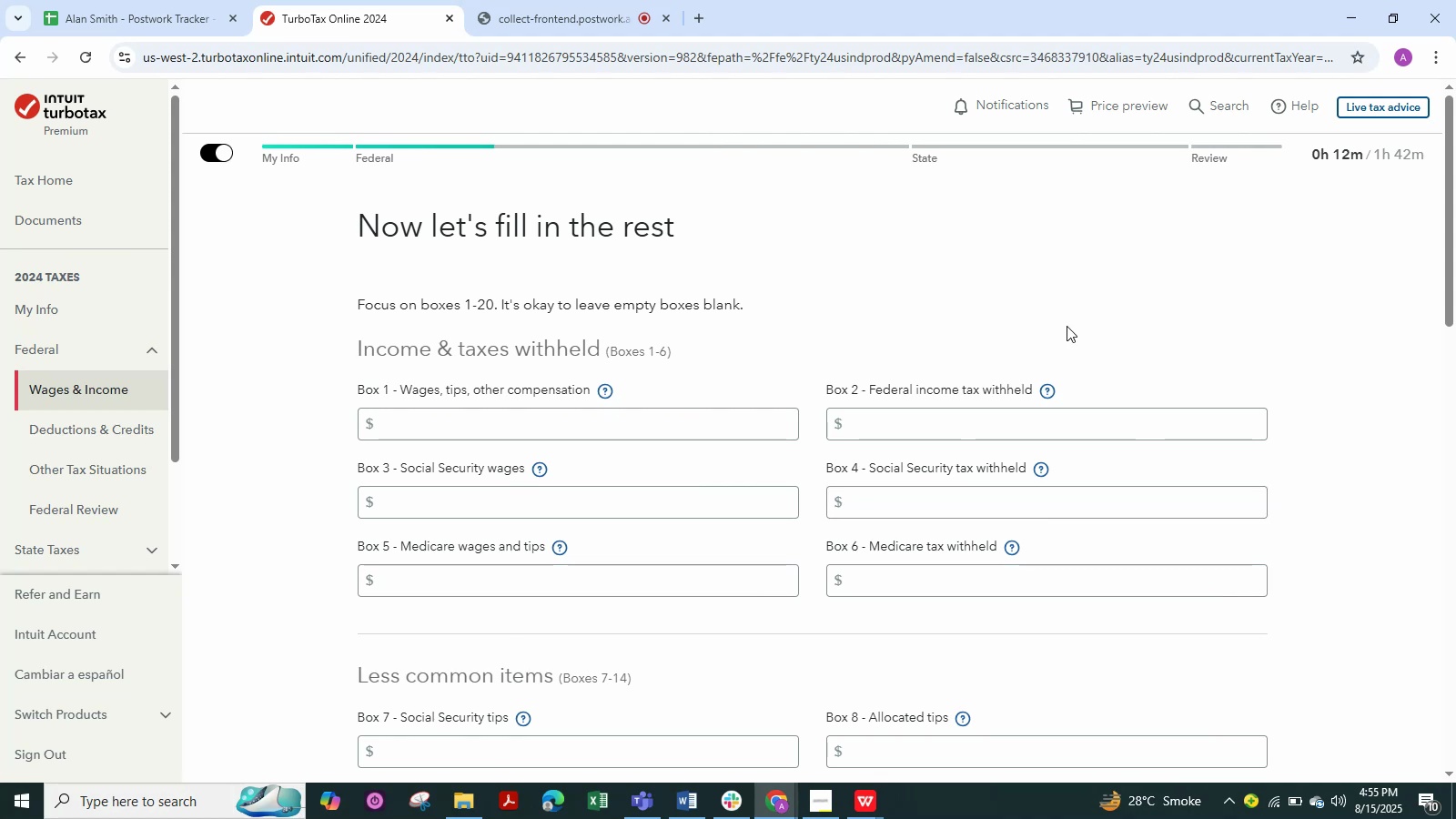 
left_click([438, 428])
 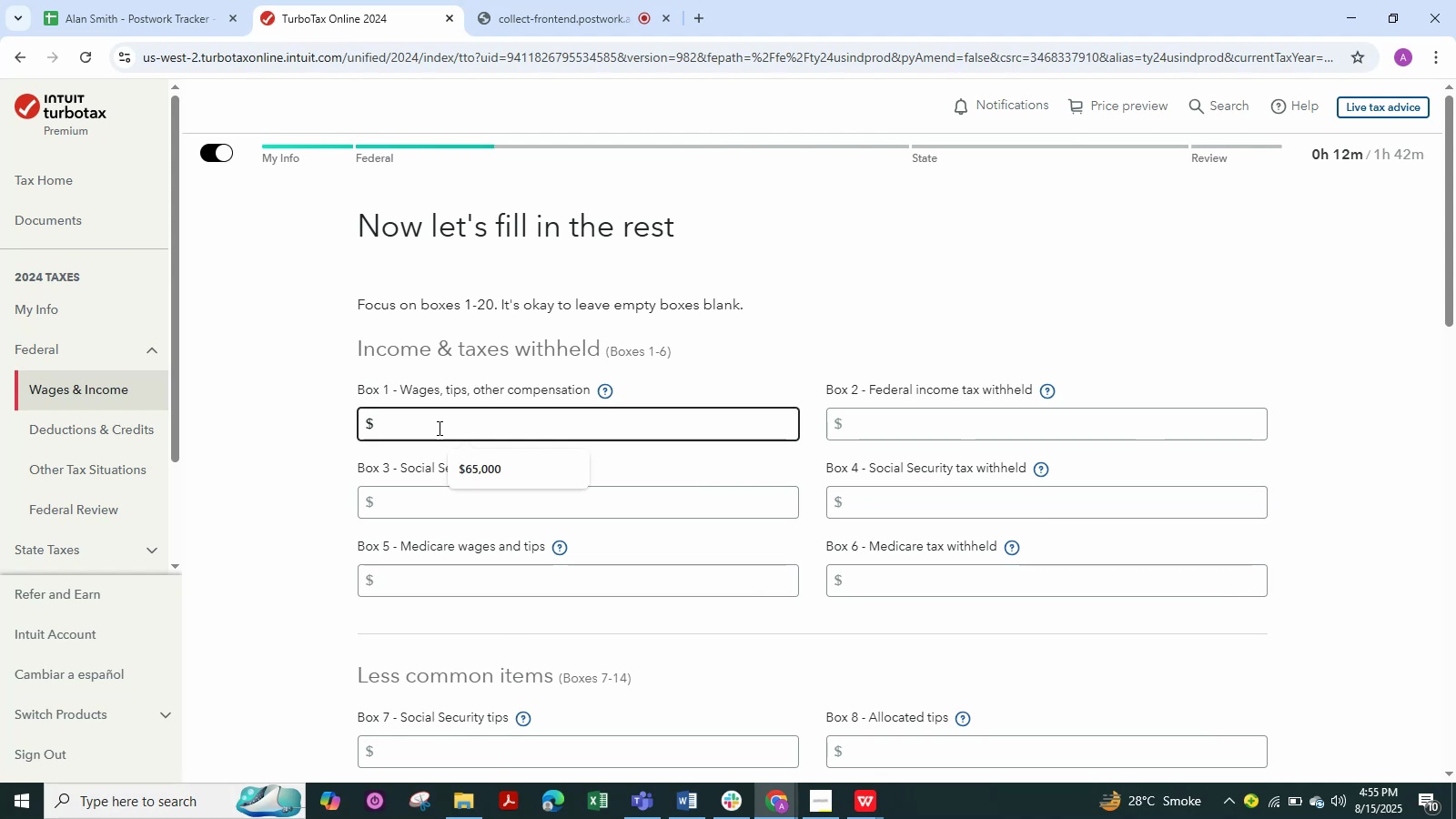 
key(Alt+Tab)
 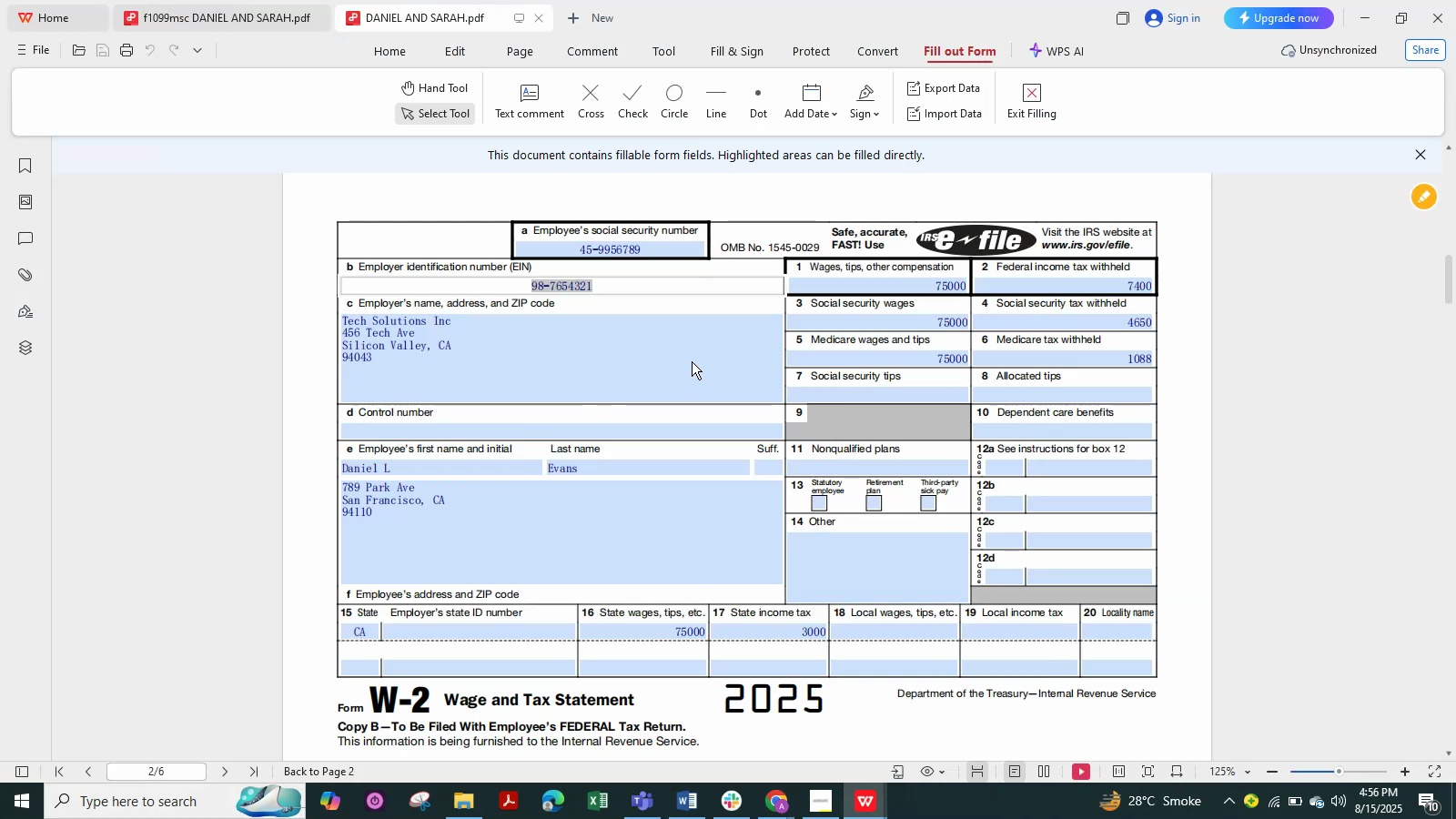 
left_click_drag(start_coordinate=[905, 279], to_coordinate=[971, 284])
 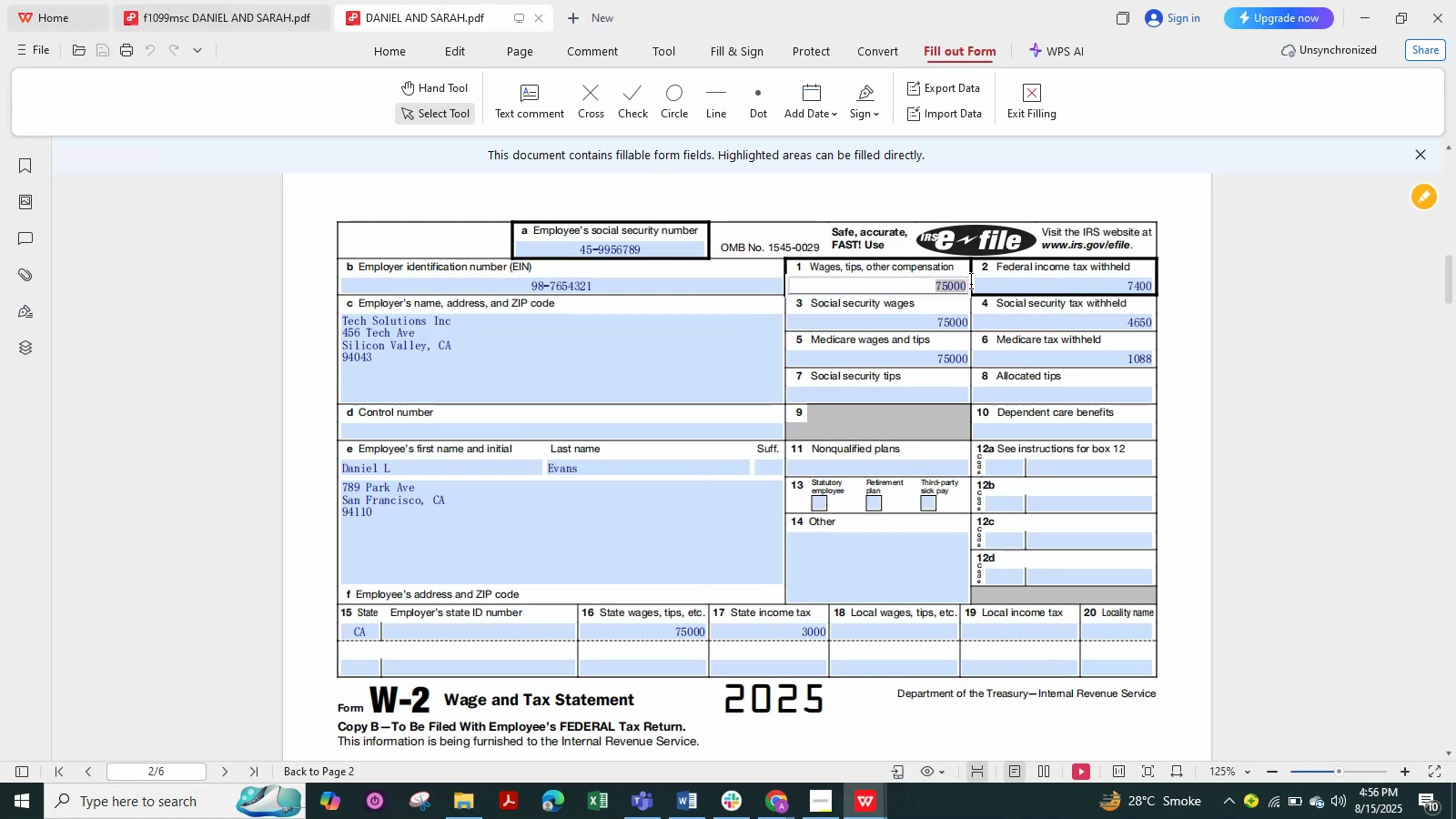 
key(Control+C)
 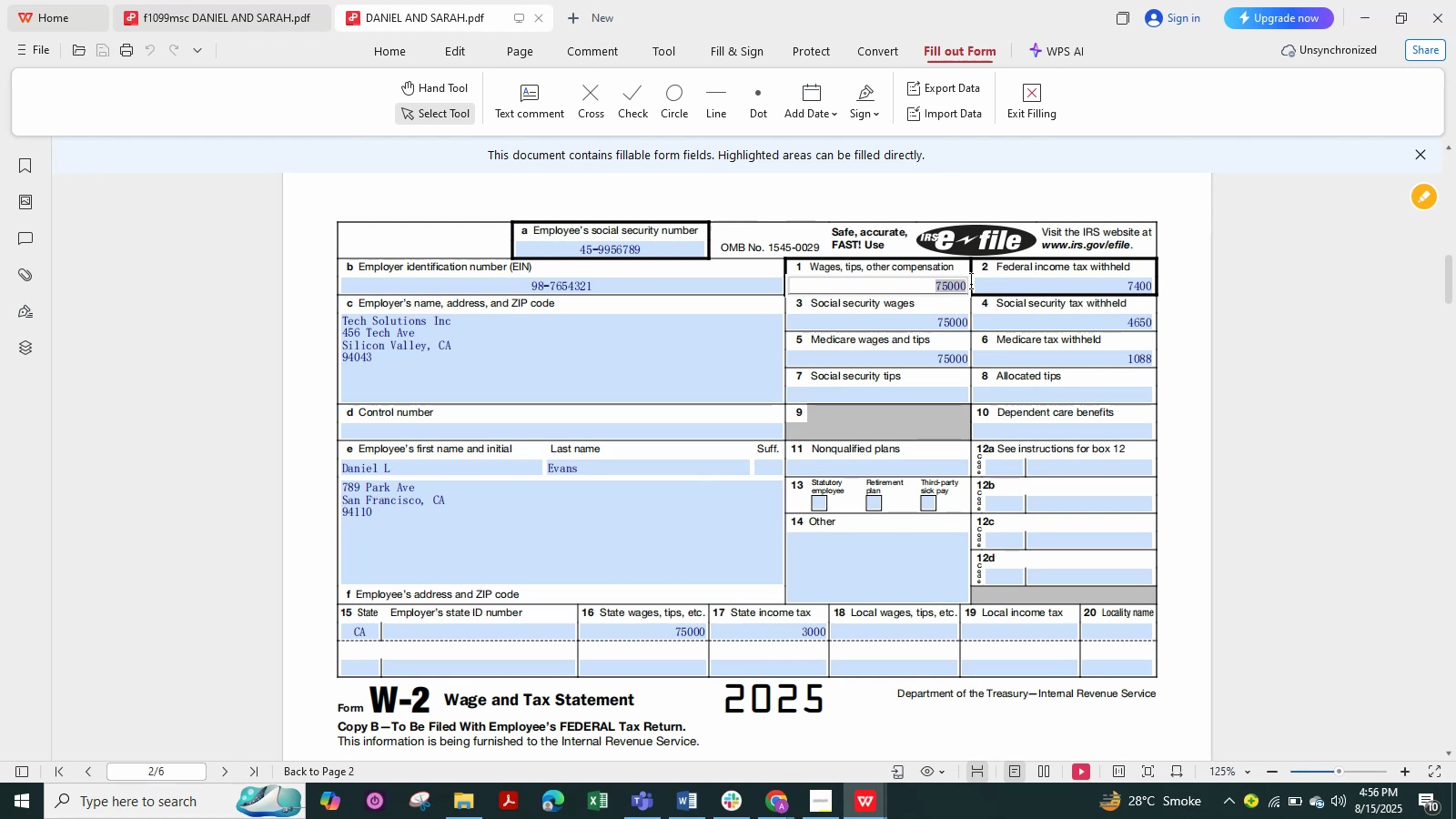 
key(Alt+Tab)
 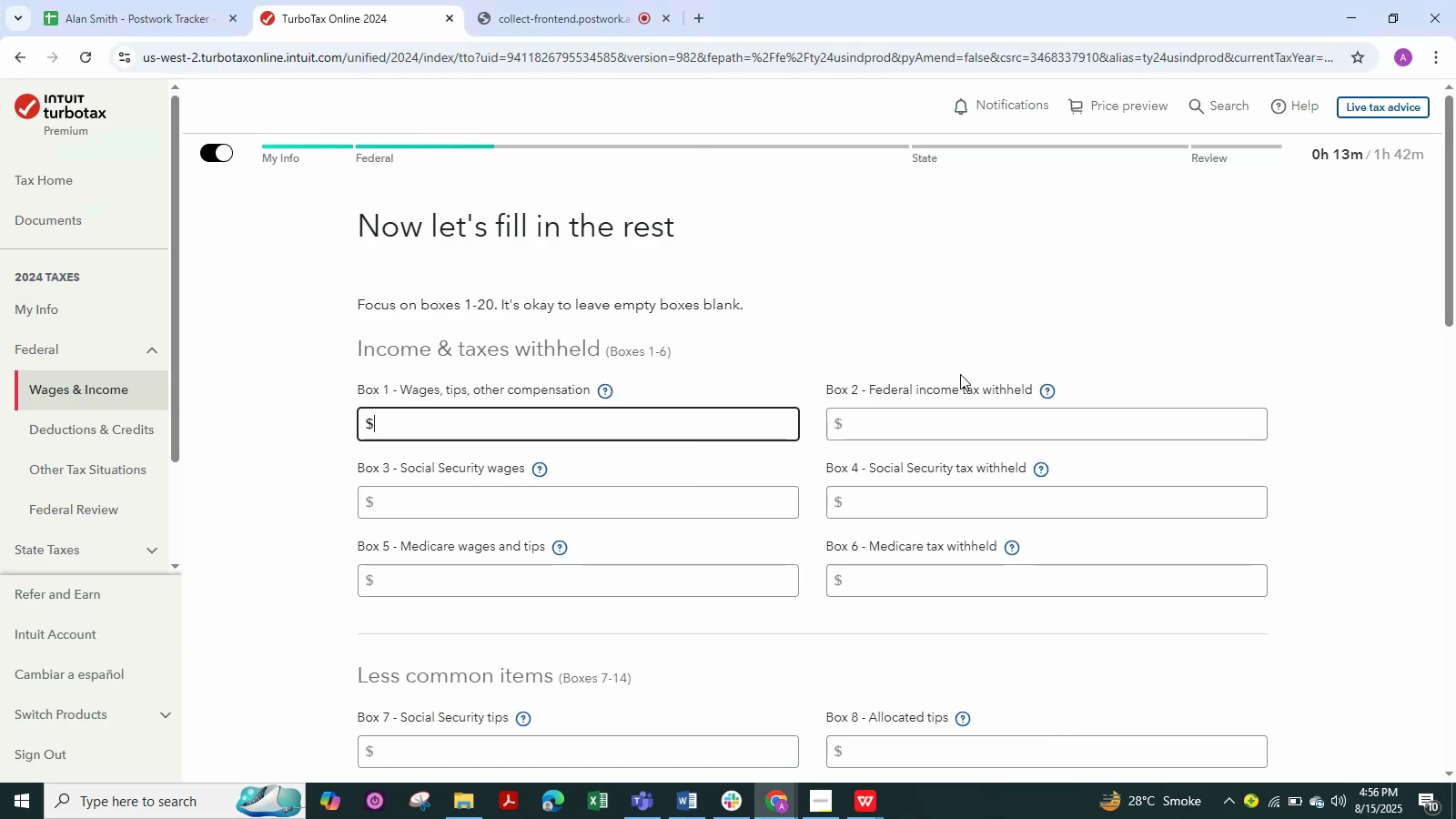 
key(Control+V)
 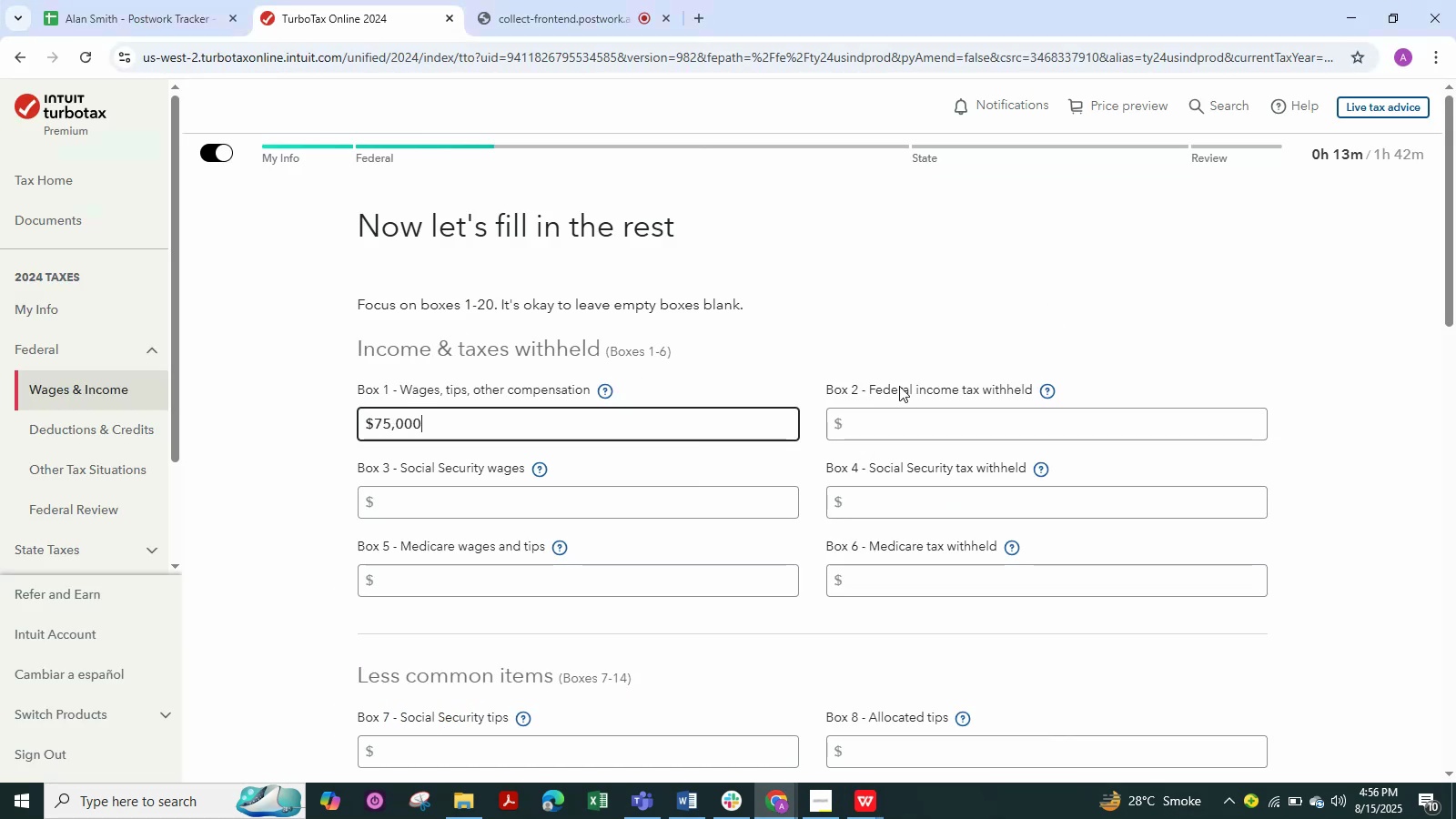 
key(Alt+Tab)
 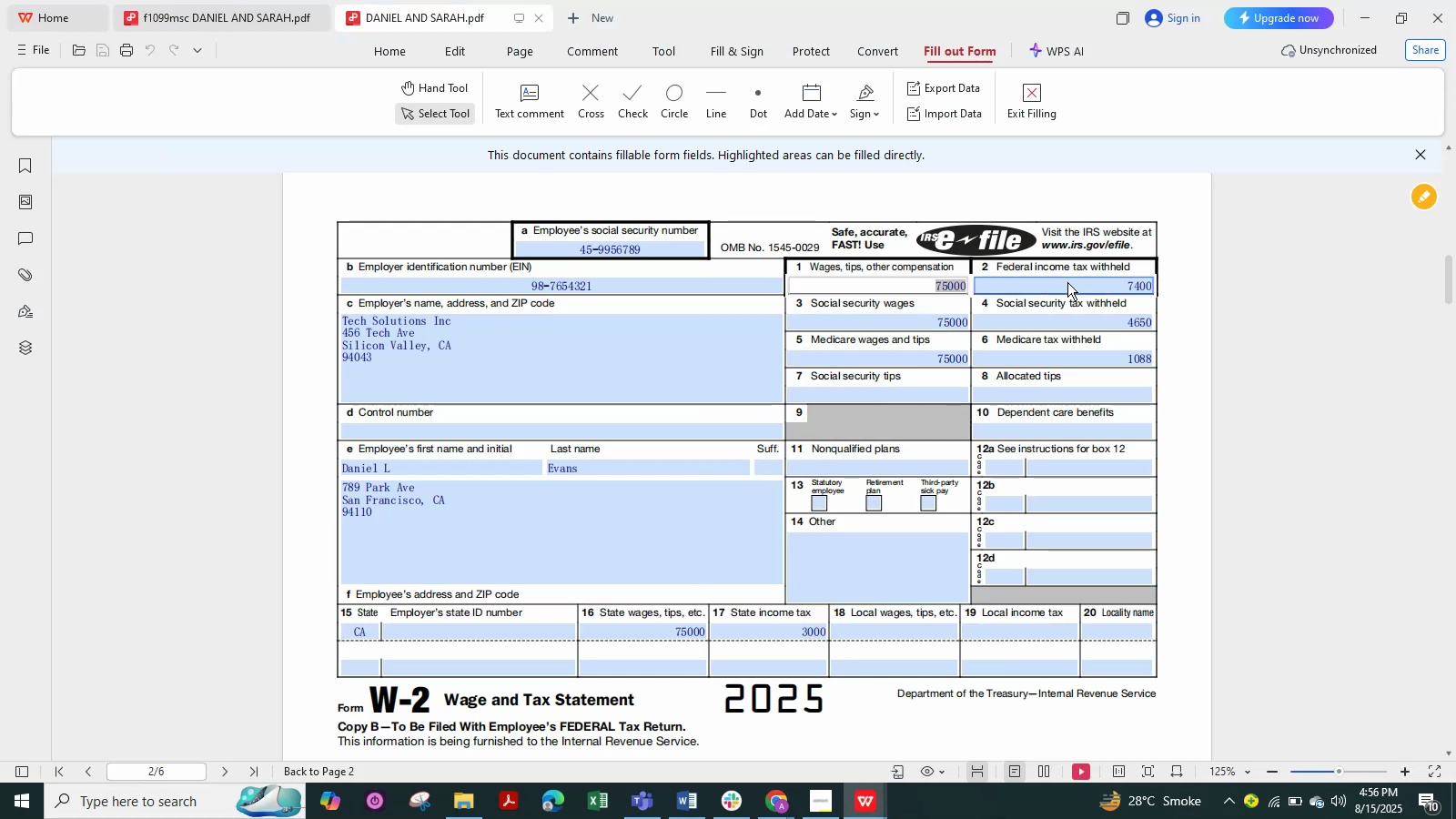 
left_click_drag(start_coordinate=[1094, 279], to_coordinate=[1172, 285])
 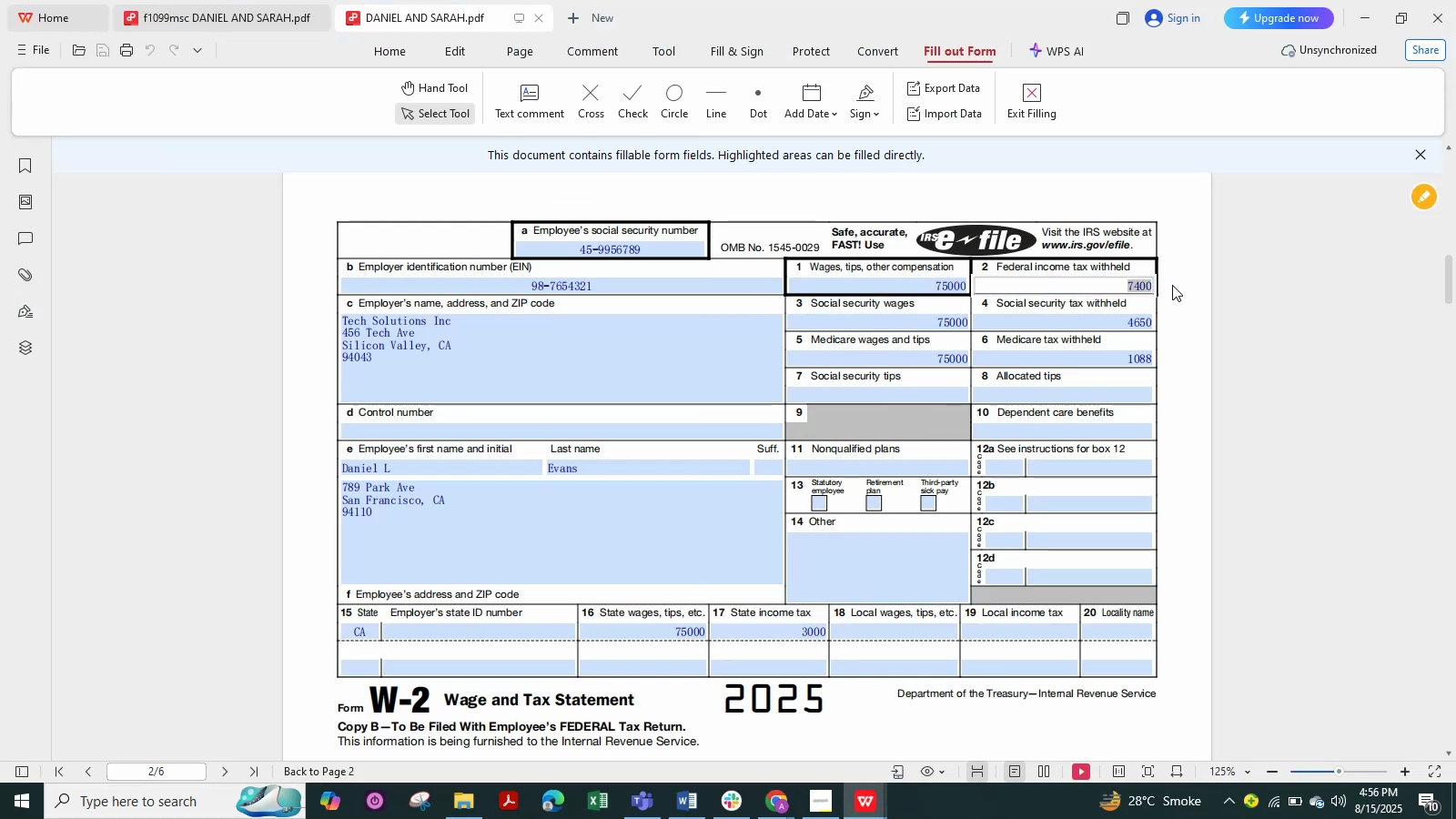 
key(Control+C)
 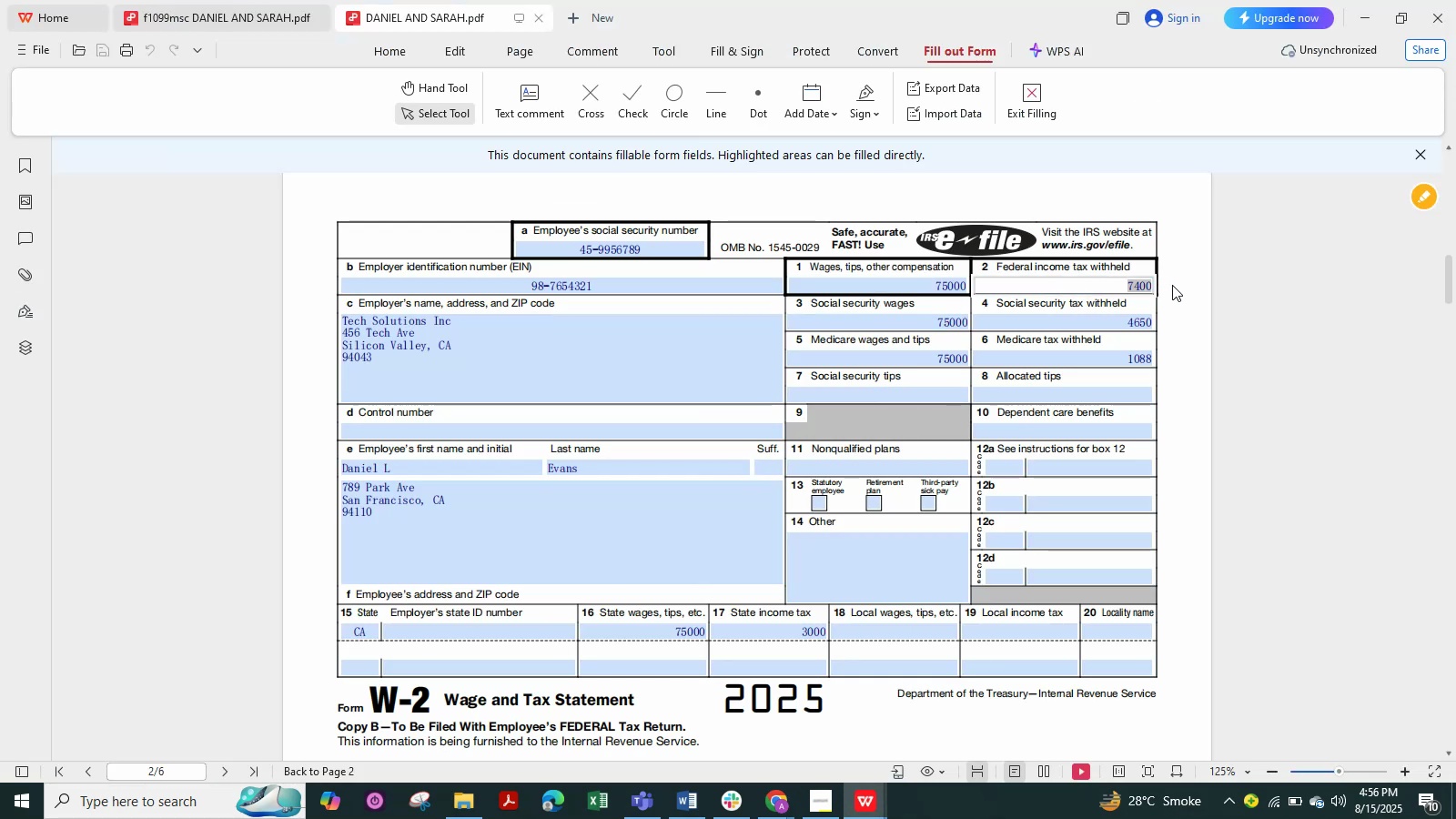 
key(Alt+Tab)
 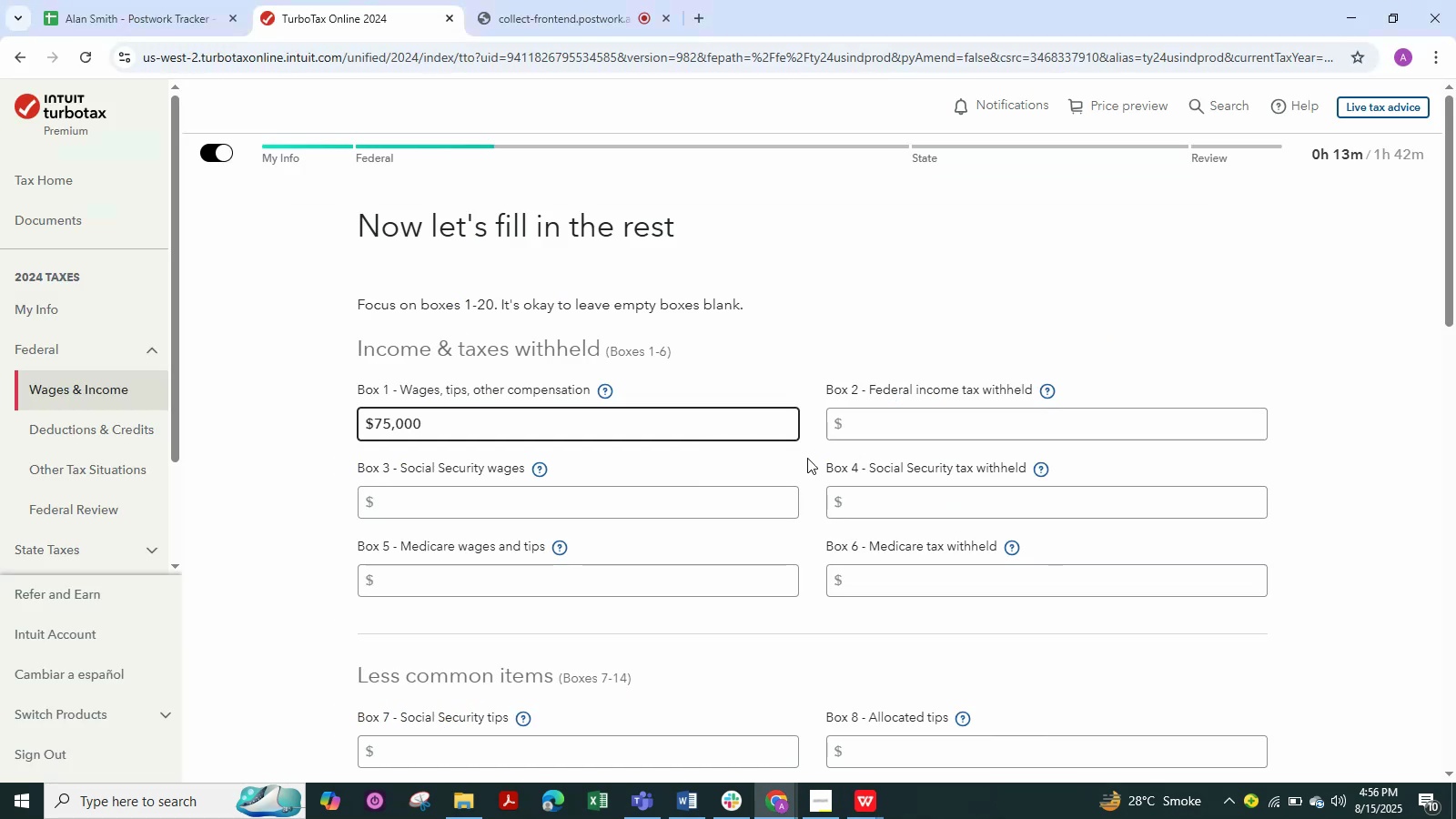 
left_click([906, 422])
 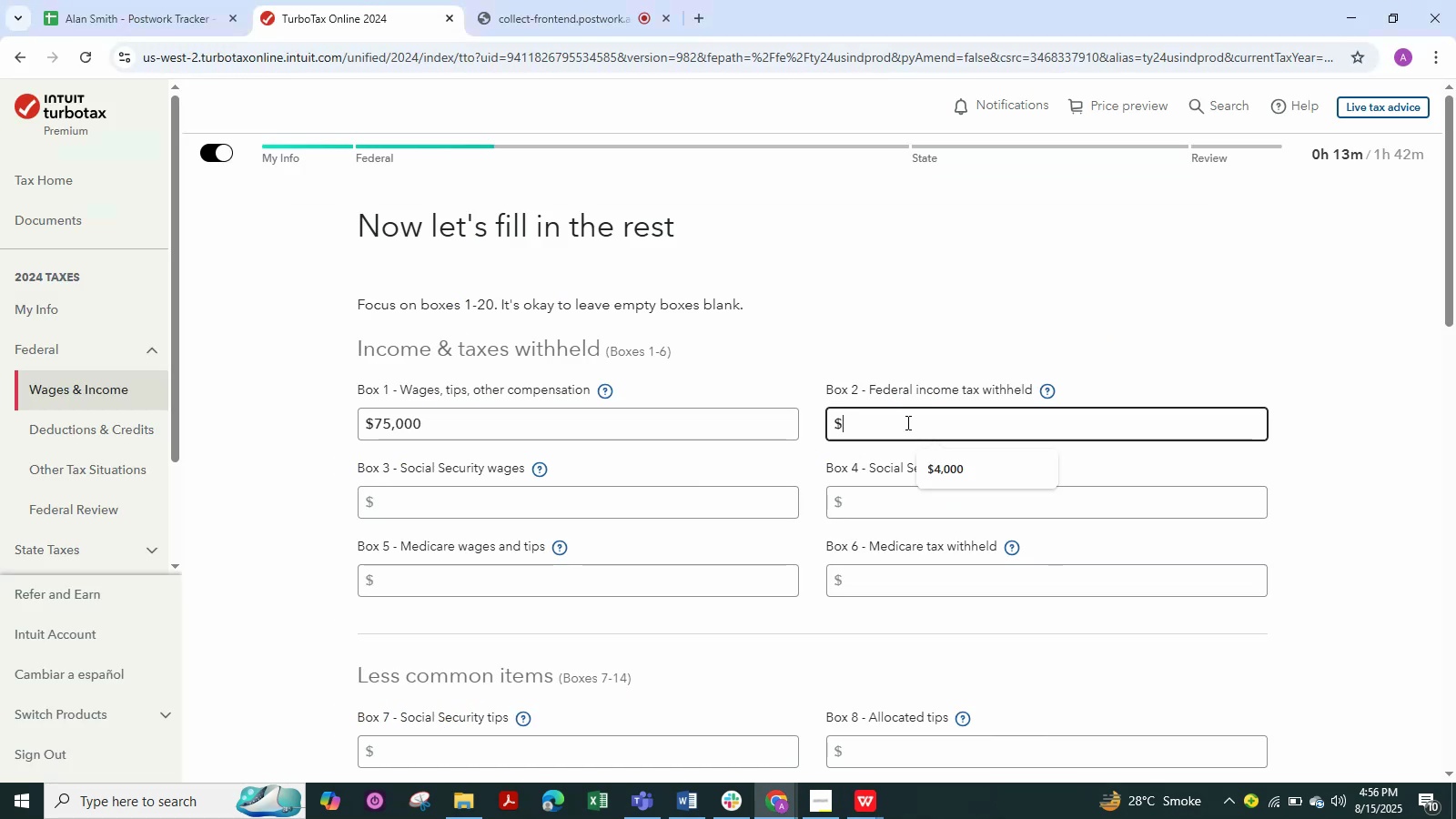 
key(Control+V)
 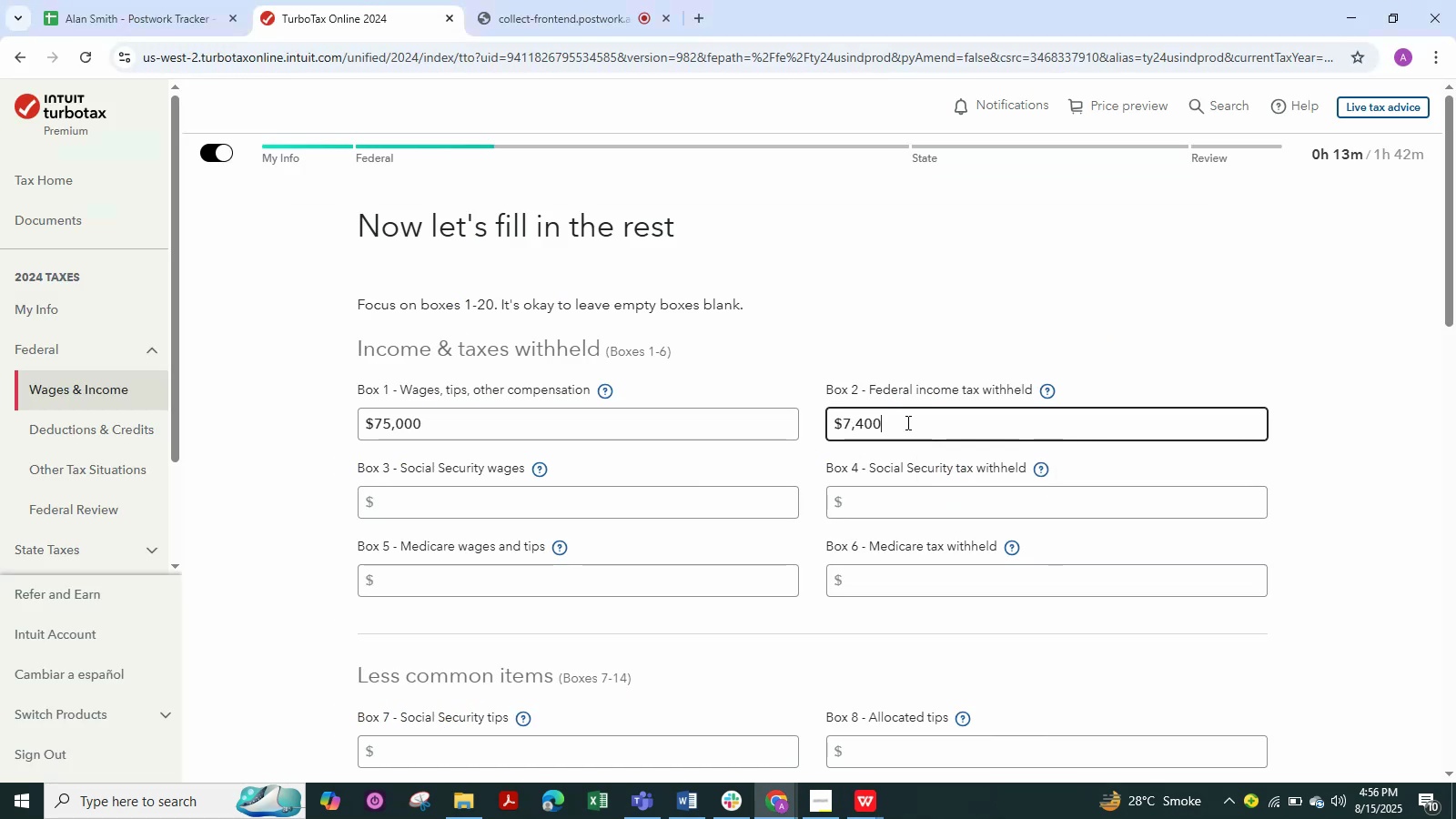 
key(Alt+Tab)
 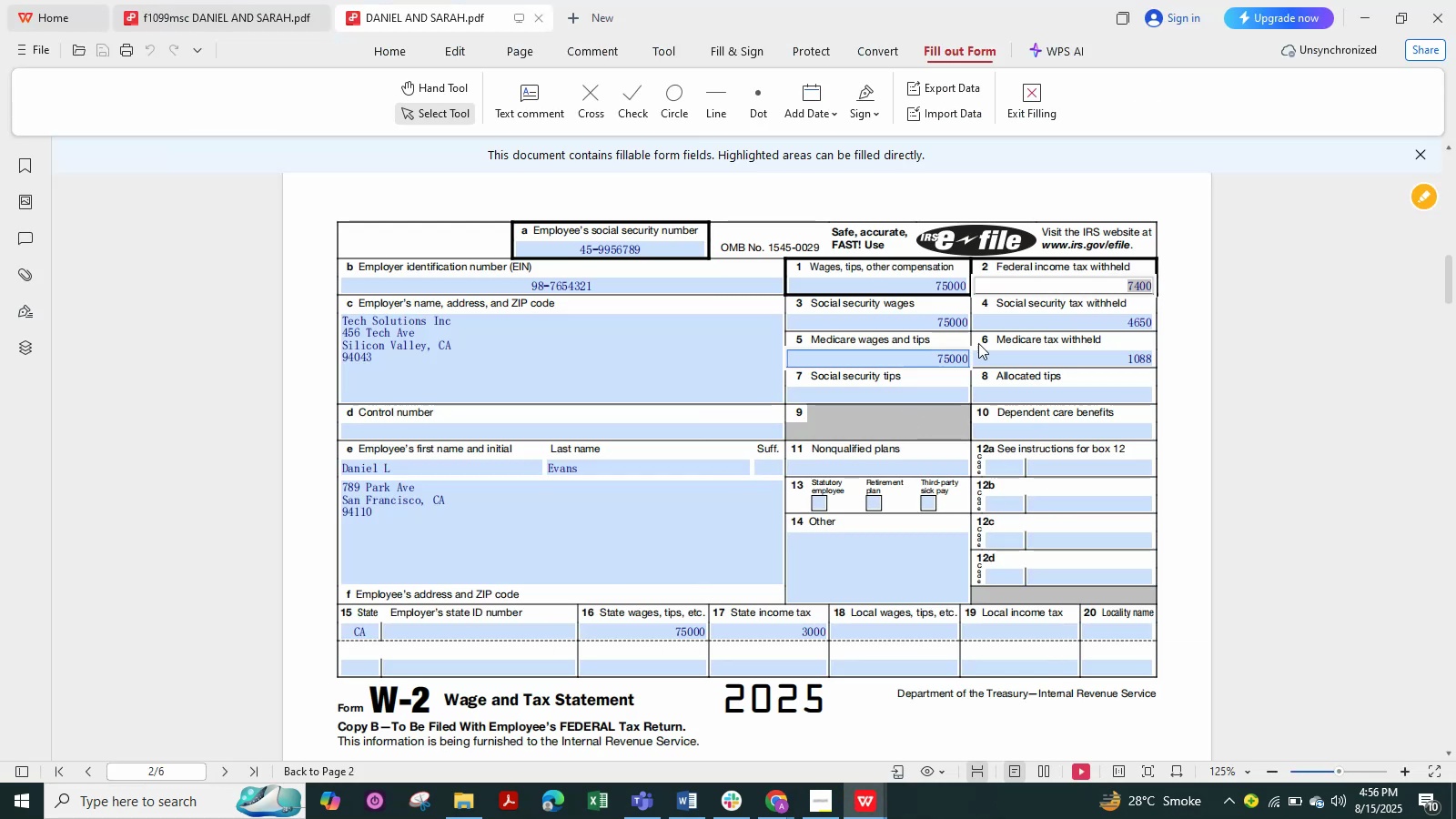 
left_click_drag(start_coordinate=[925, 317], to_coordinate=[969, 325])
 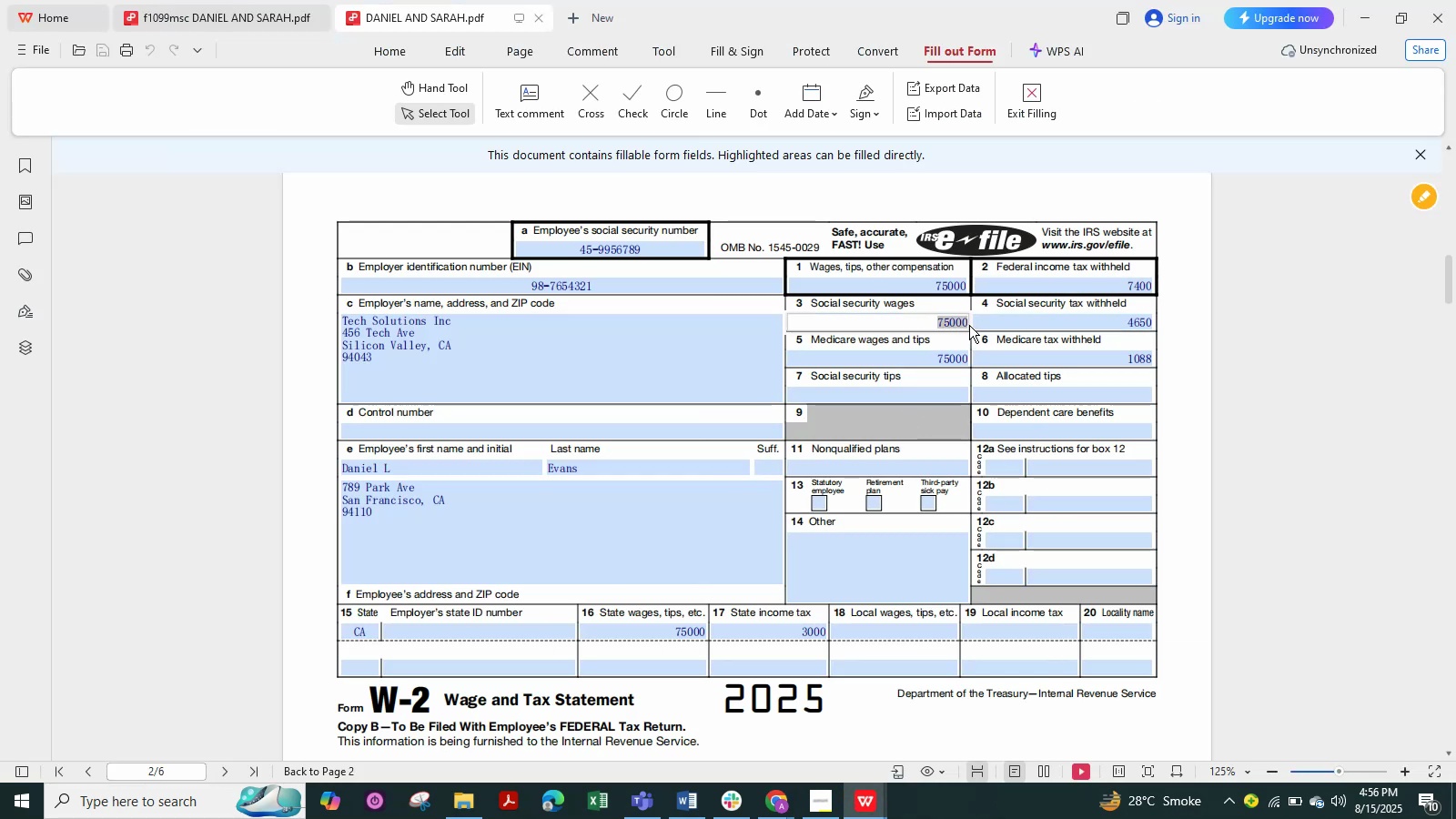 
key(Control+C)
 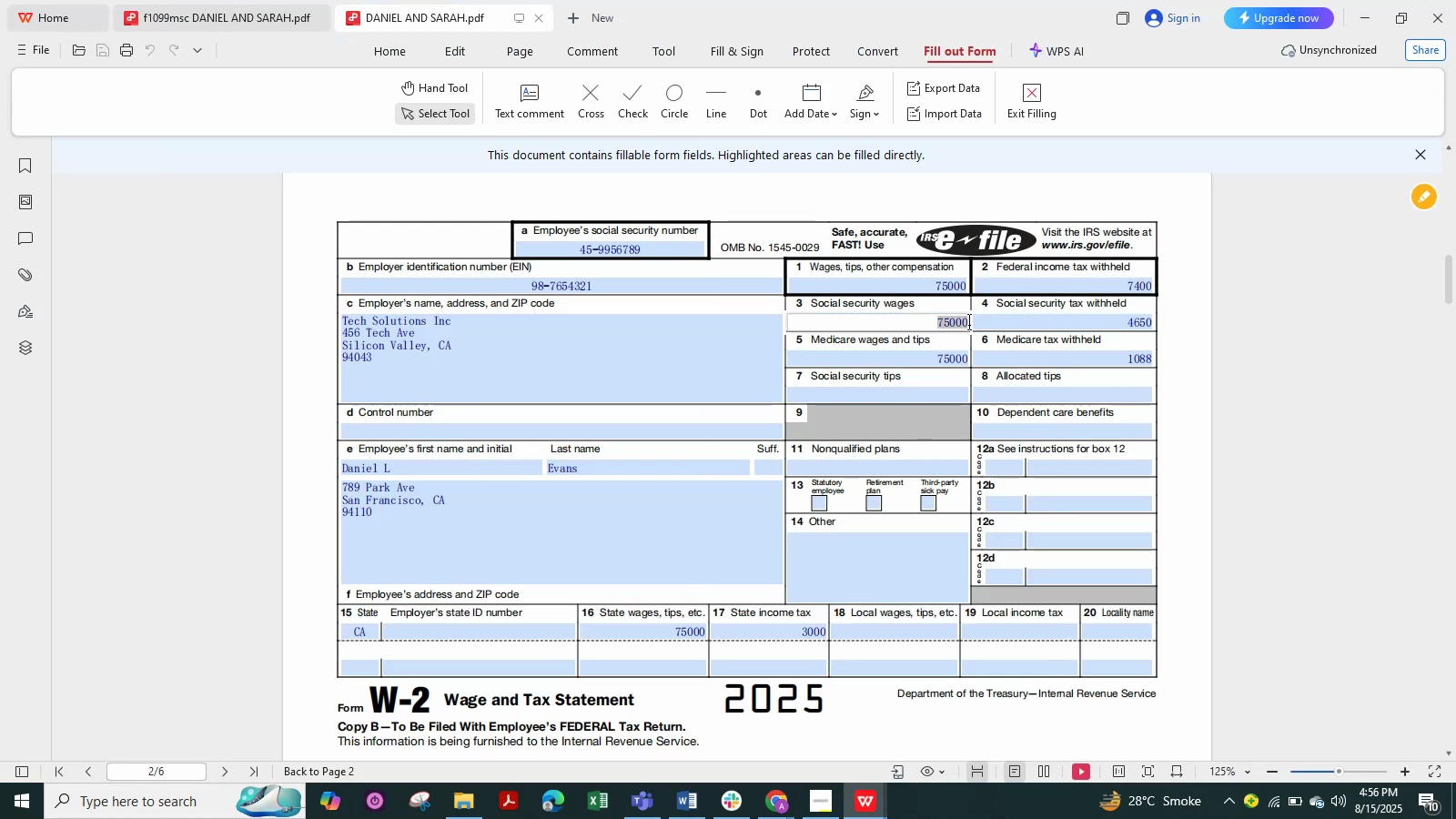 
key(Alt+Tab)
 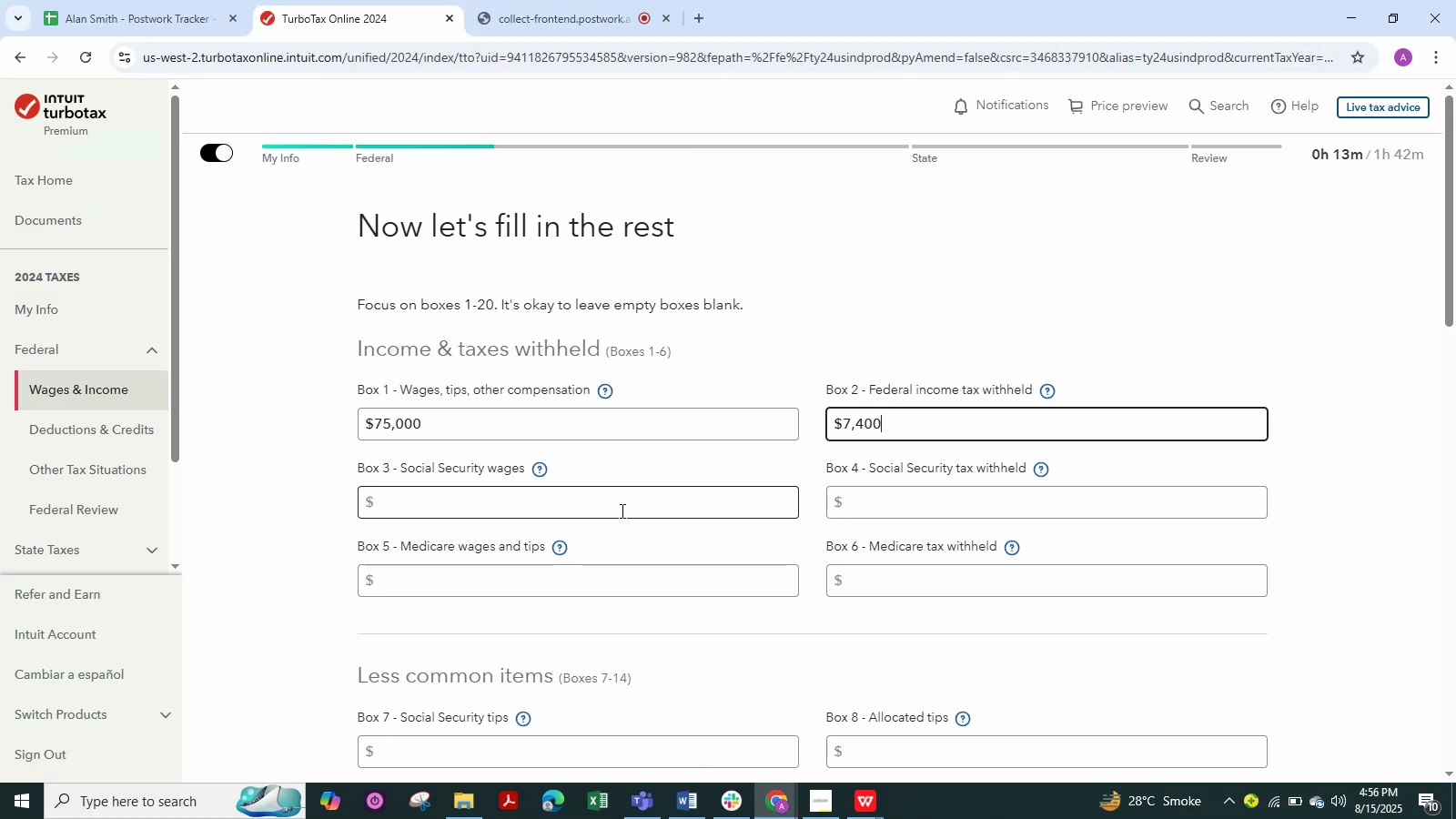 
left_click([616, 500])
 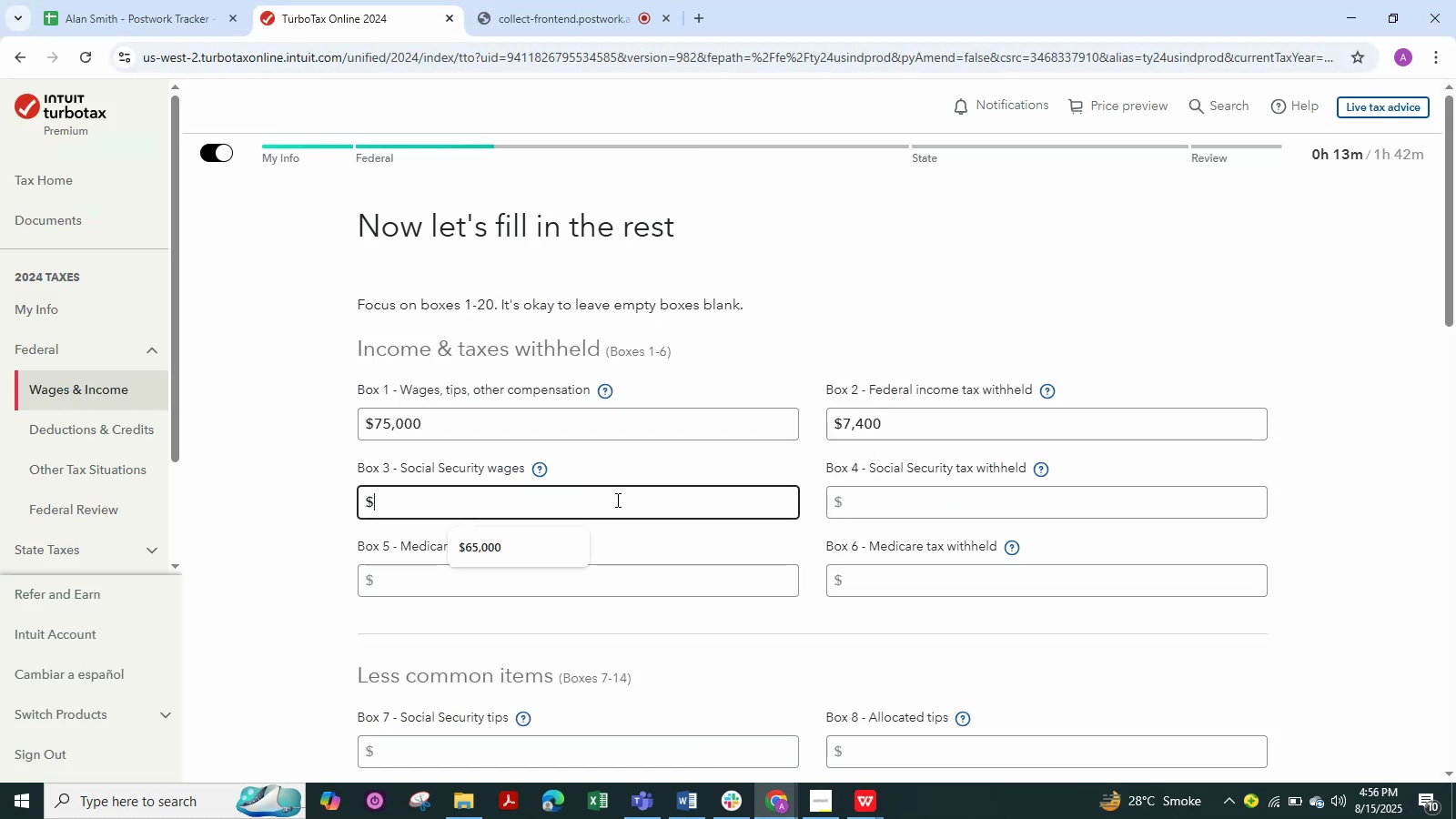 
key(Control+V)
 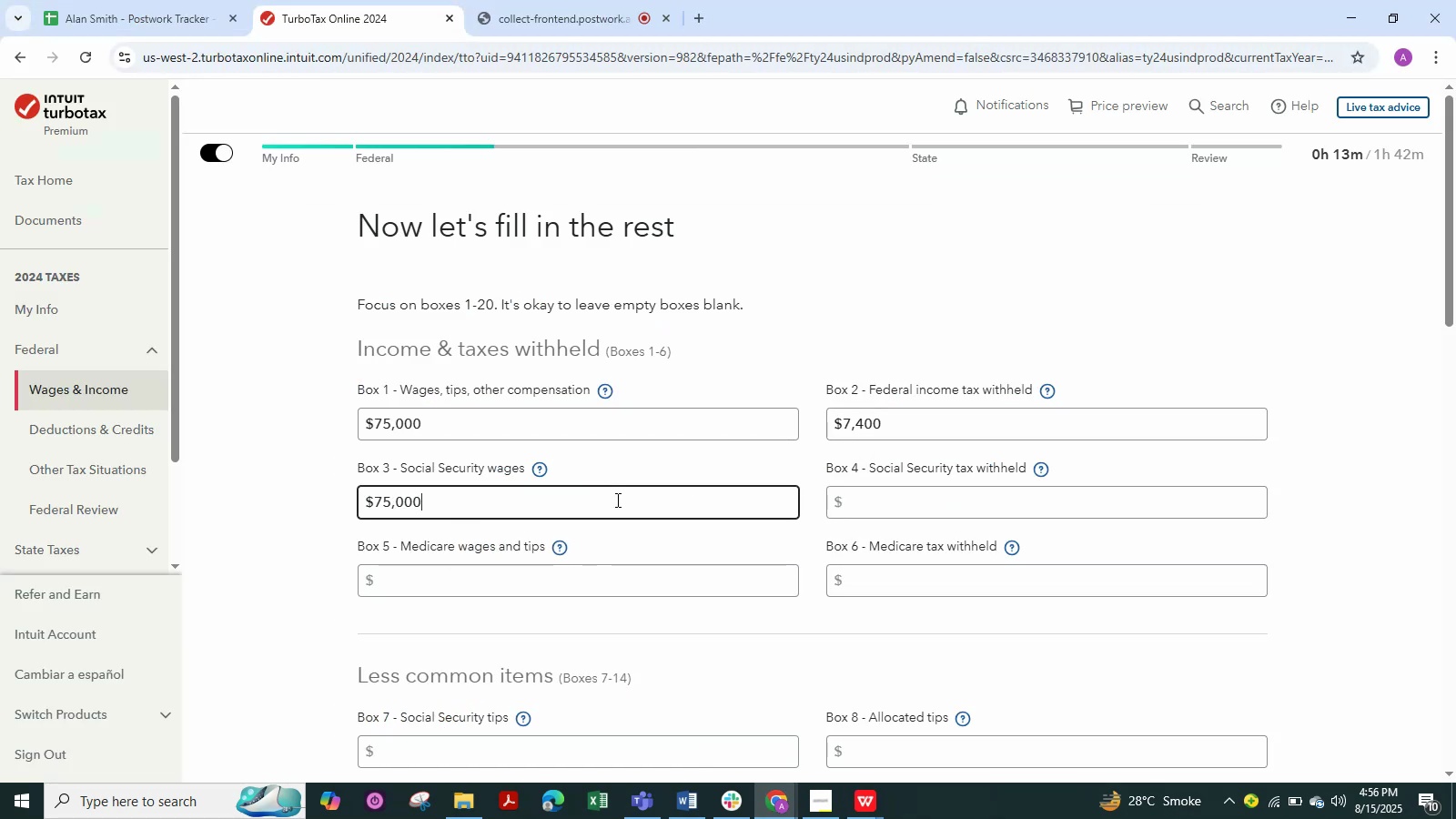 
key(Alt+Tab)
 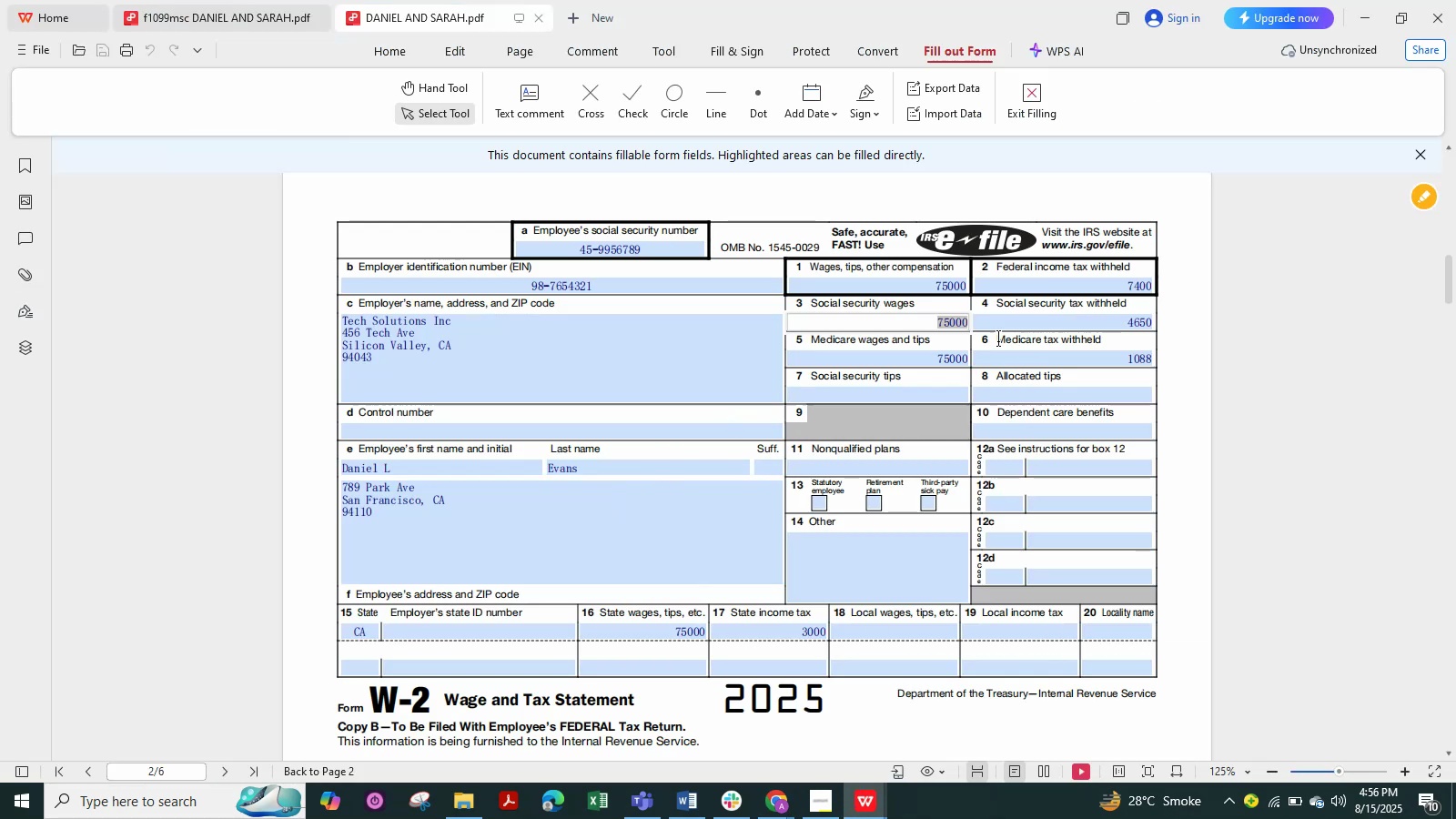 
left_click_drag(start_coordinate=[1121, 318], to_coordinate=[1158, 329])
 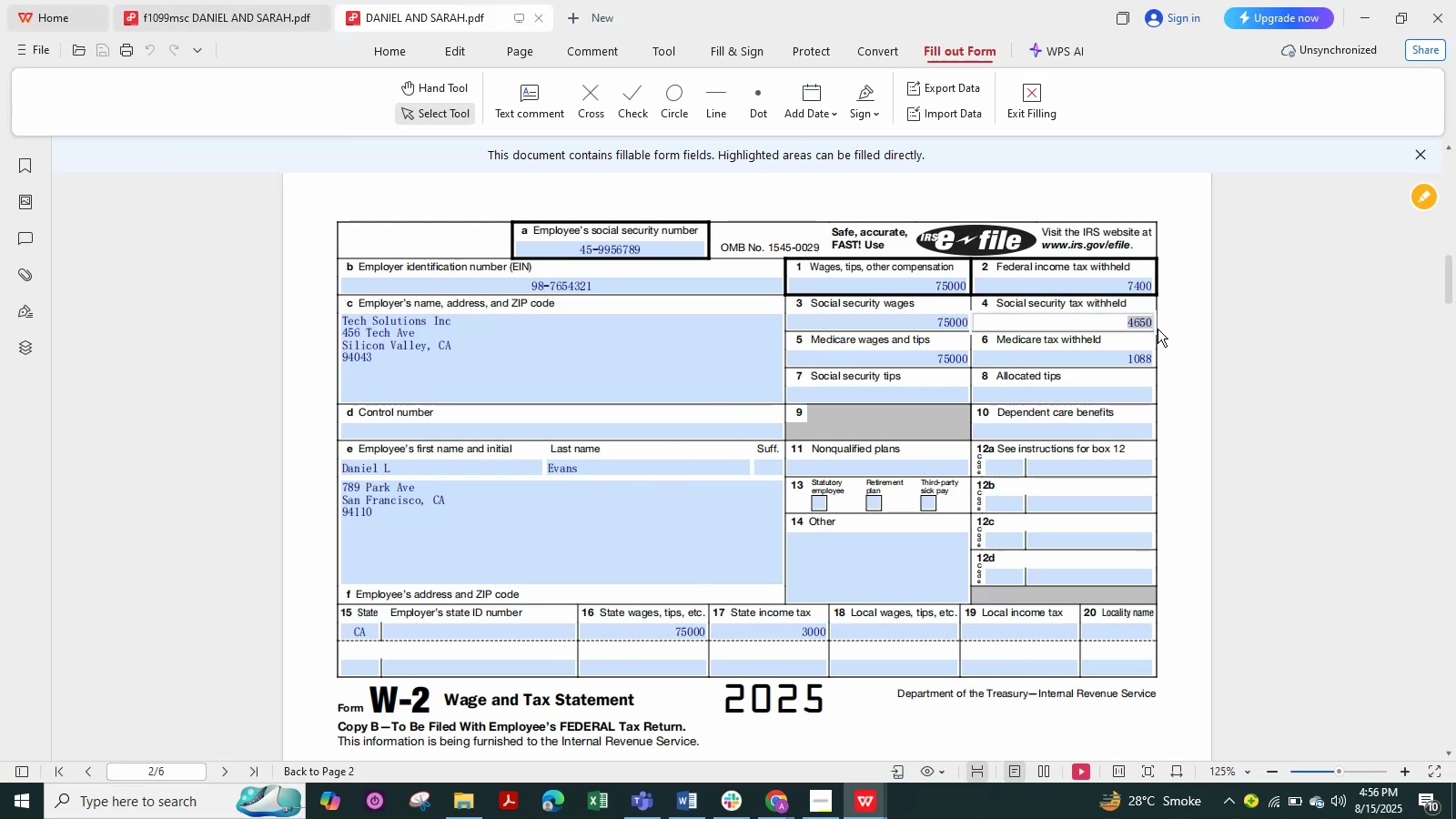 
key(Control+C)
 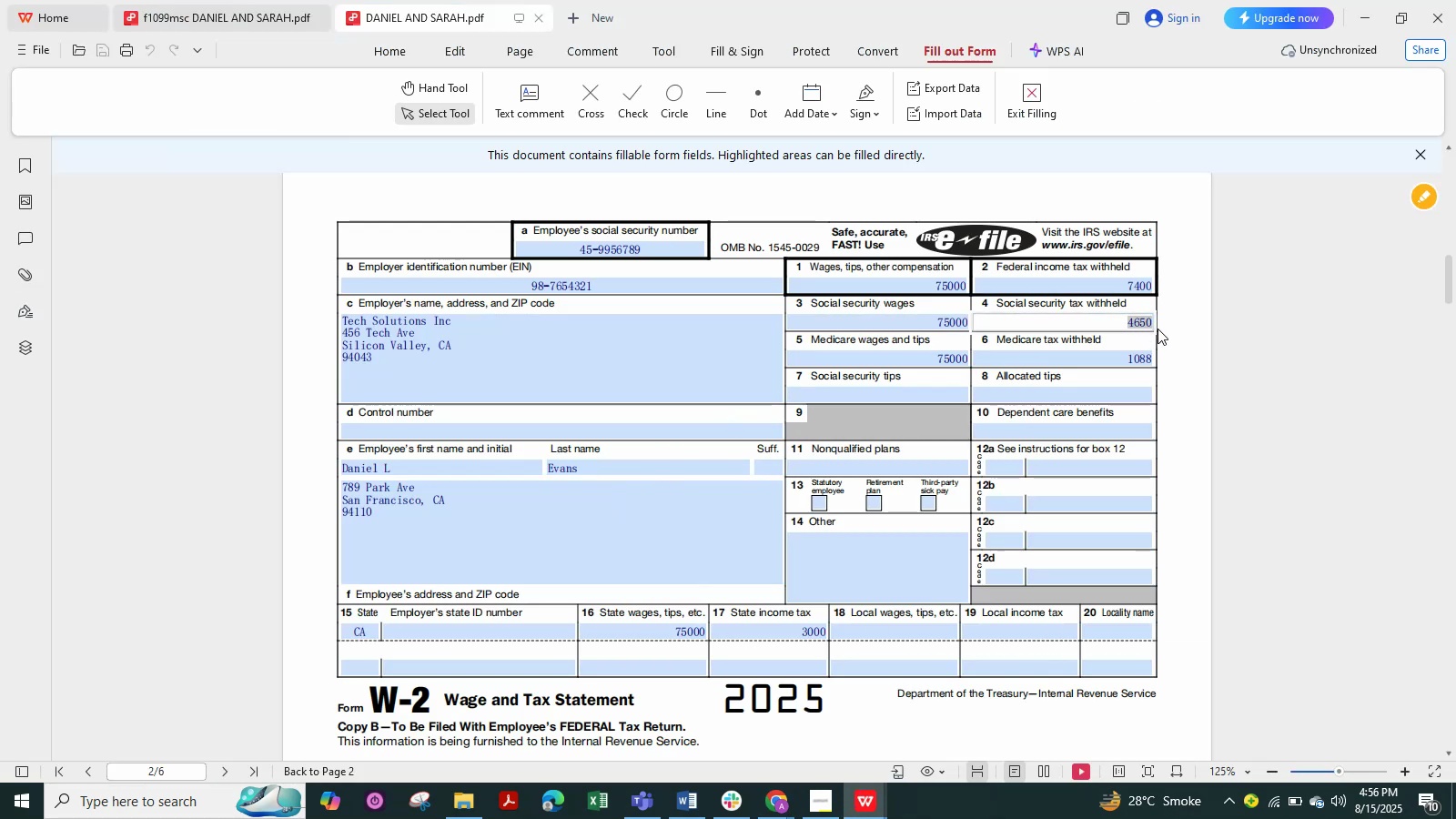 
key(Alt+Tab)
 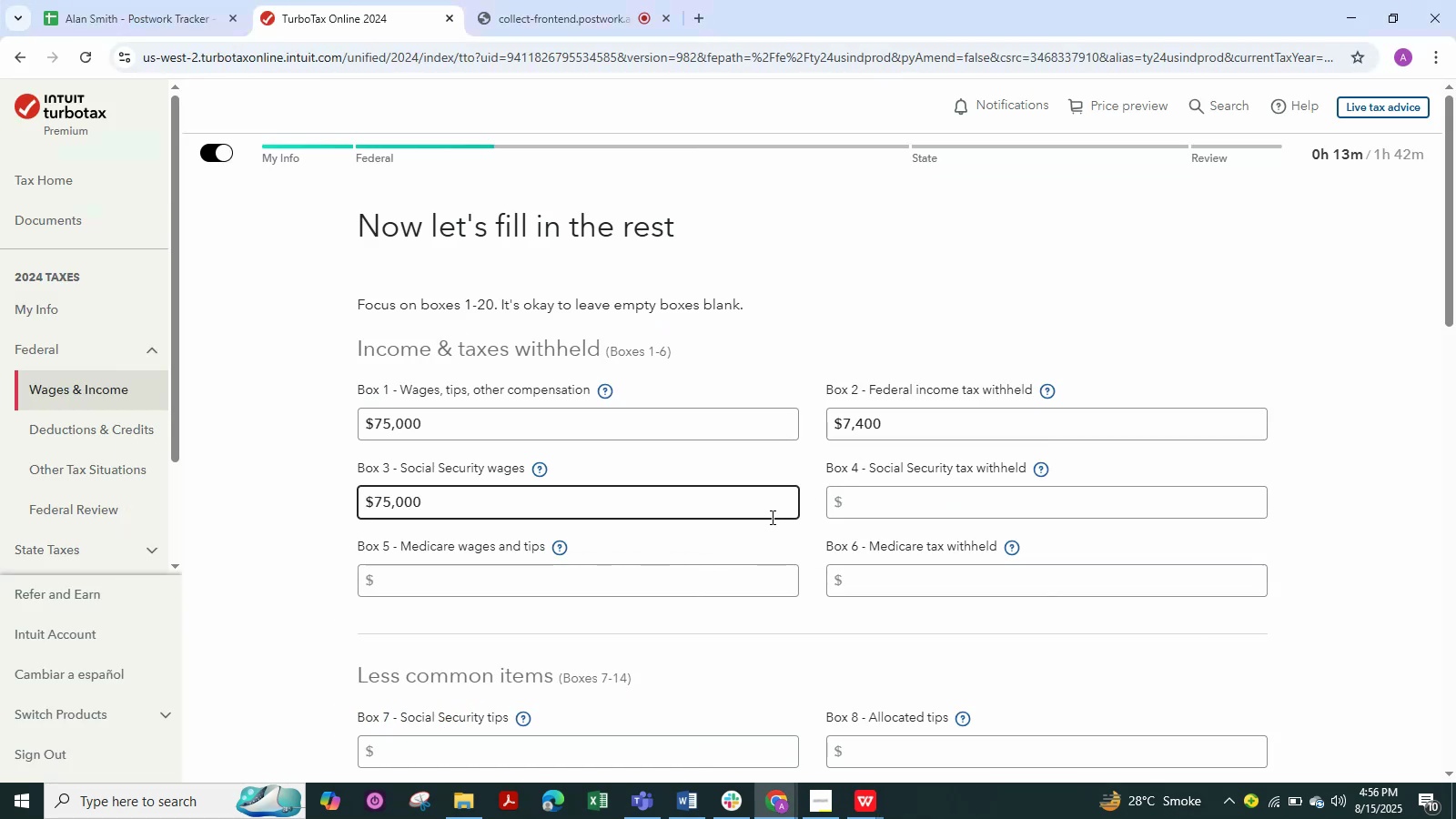 
left_click([848, 500])
 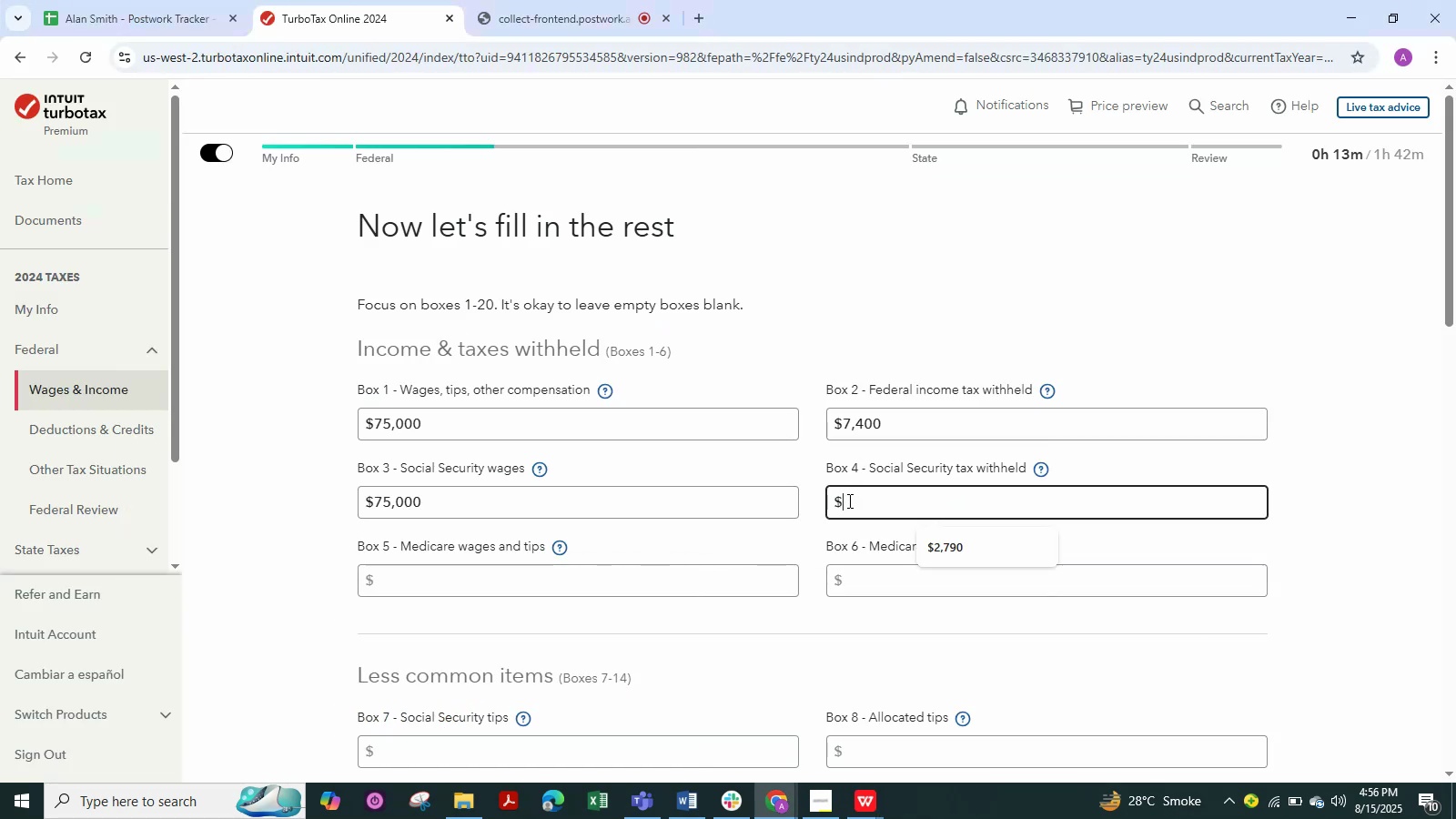 
key(Control+V)
 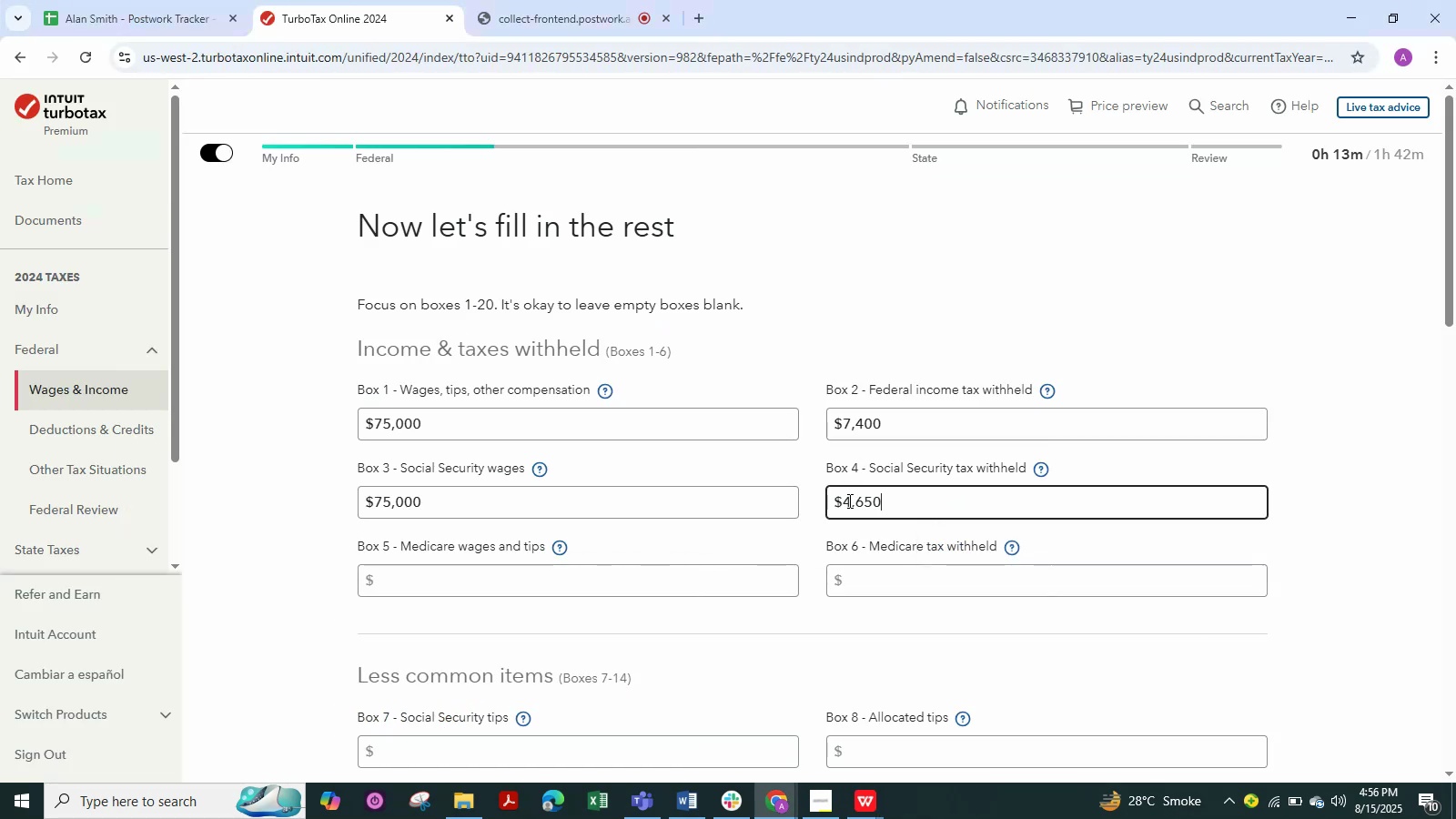 
key(Alt+Tab)
 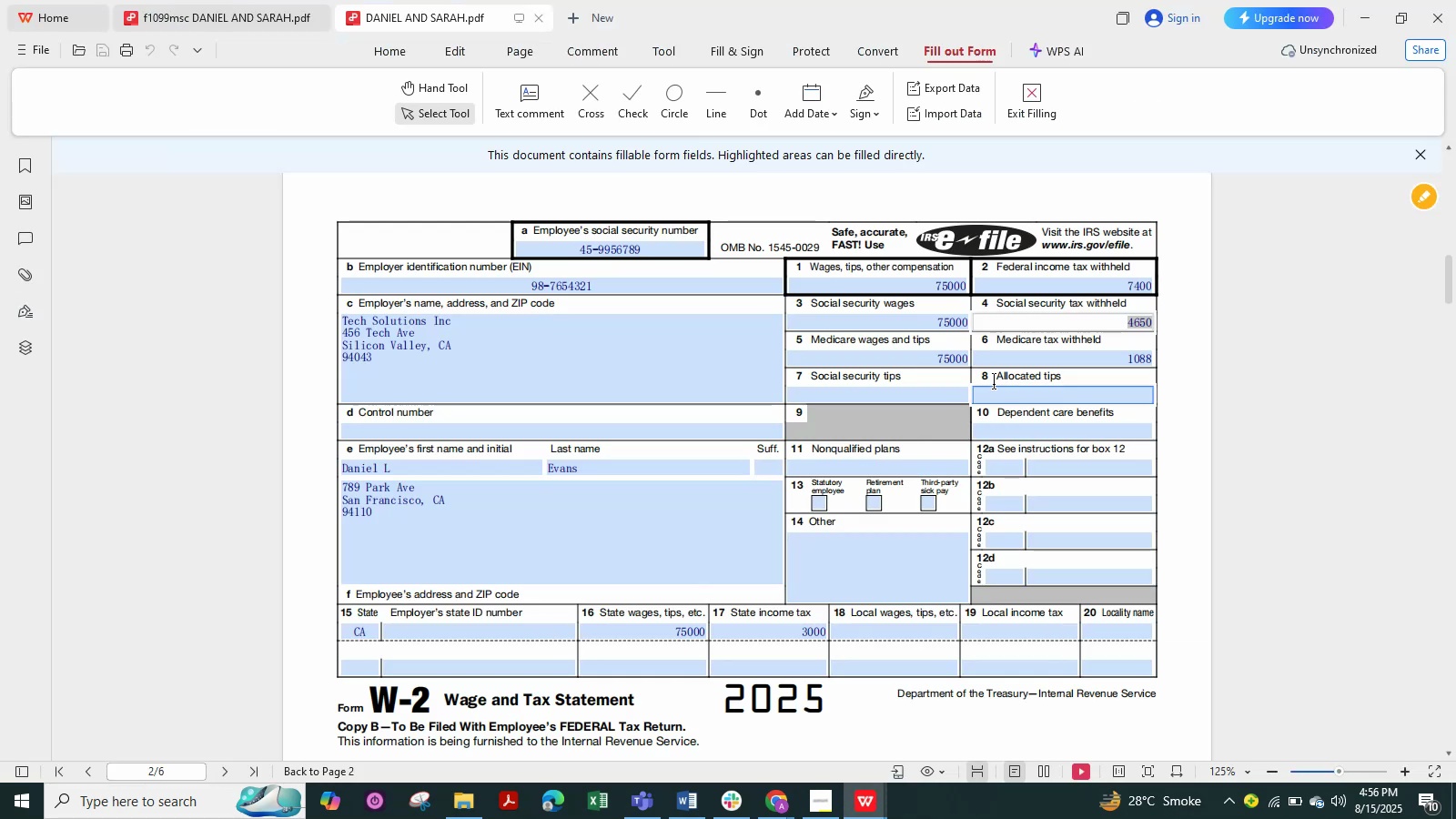 
left_click_drag(start_coordinate=[924, 359], to_coordinate=[985, 359])
 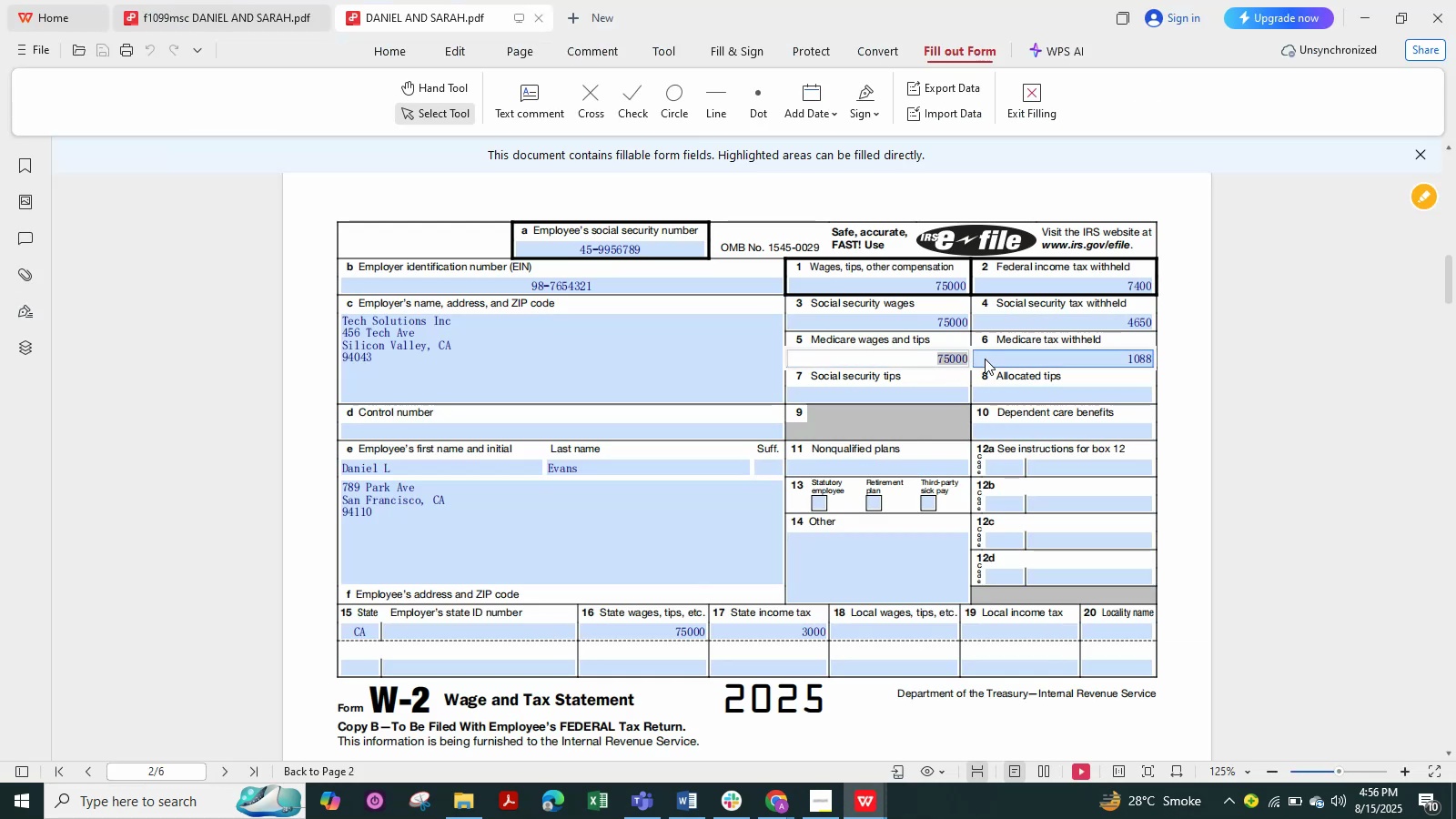 
key(Control+C)
 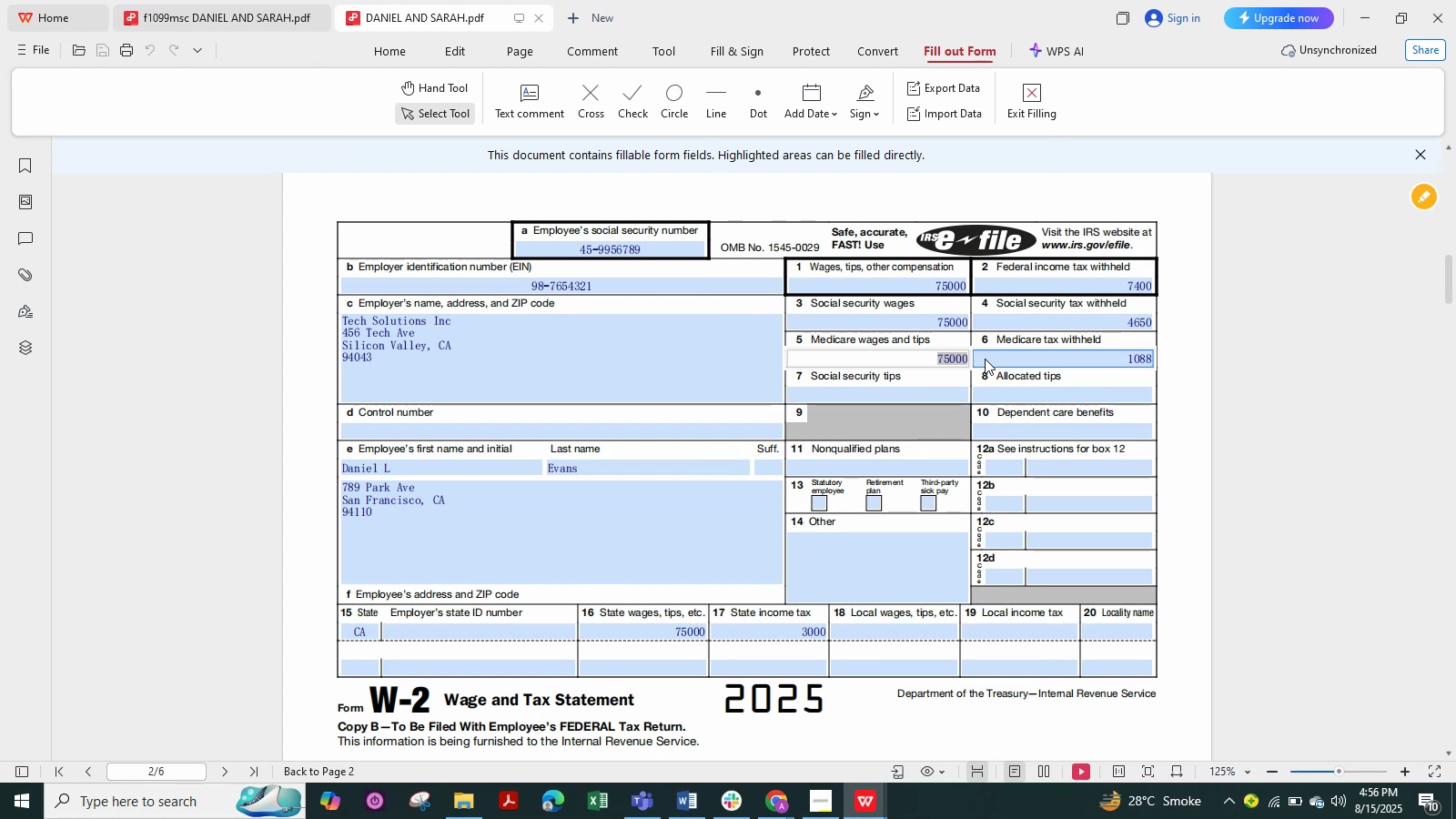 
key(Alt+Tab)
 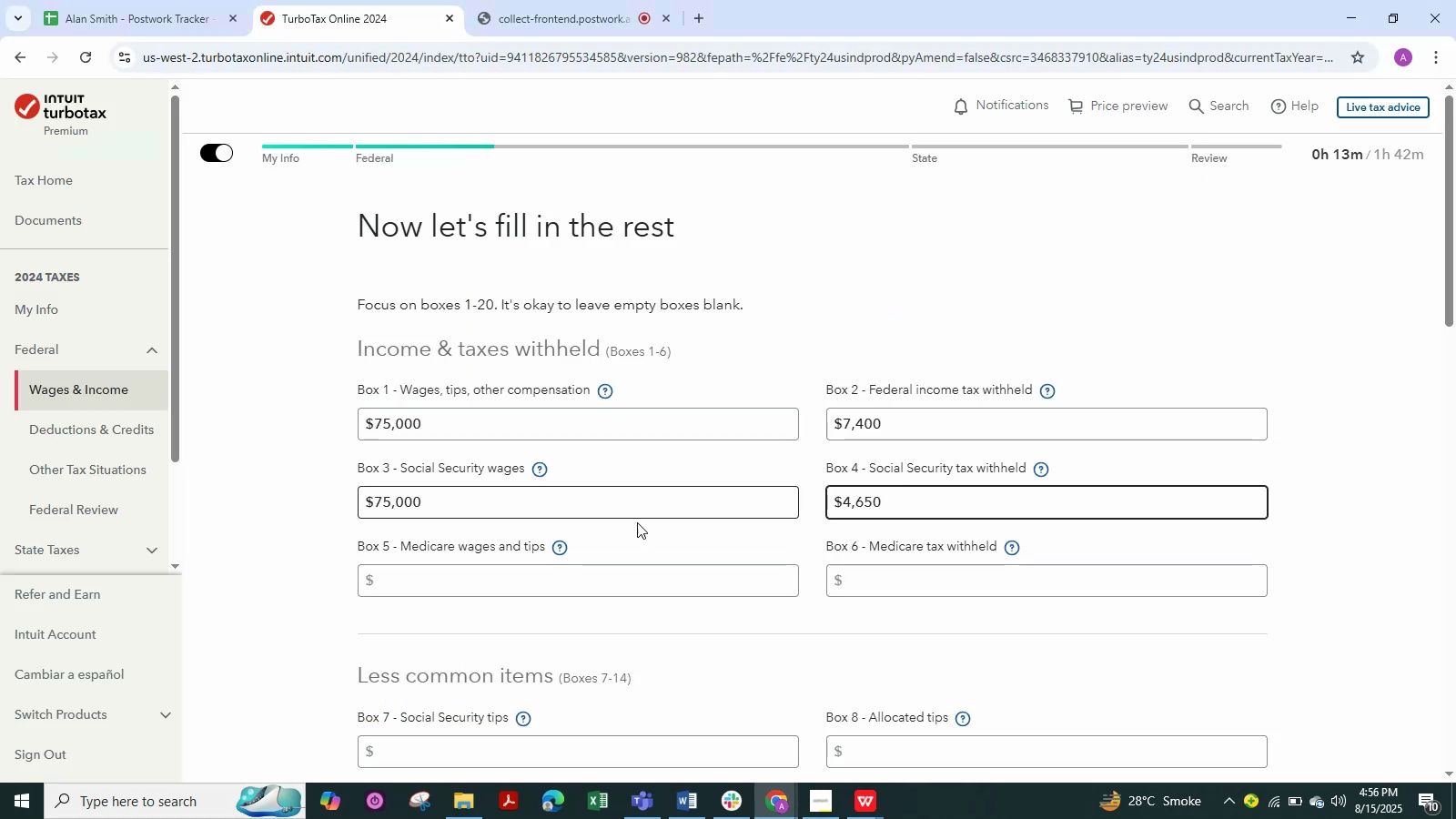 
left_click([543, 571])
 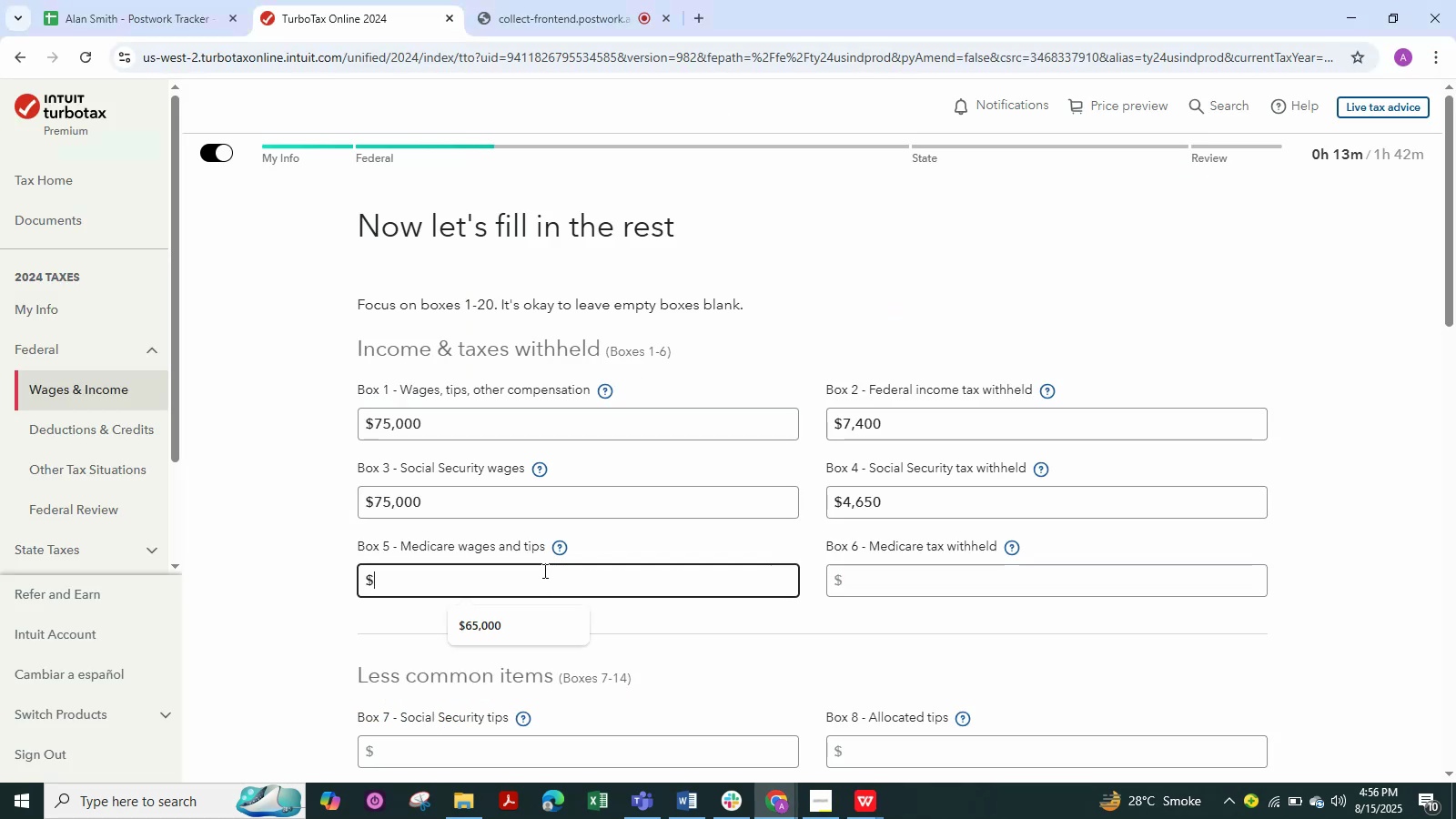 
key(Control+V)
 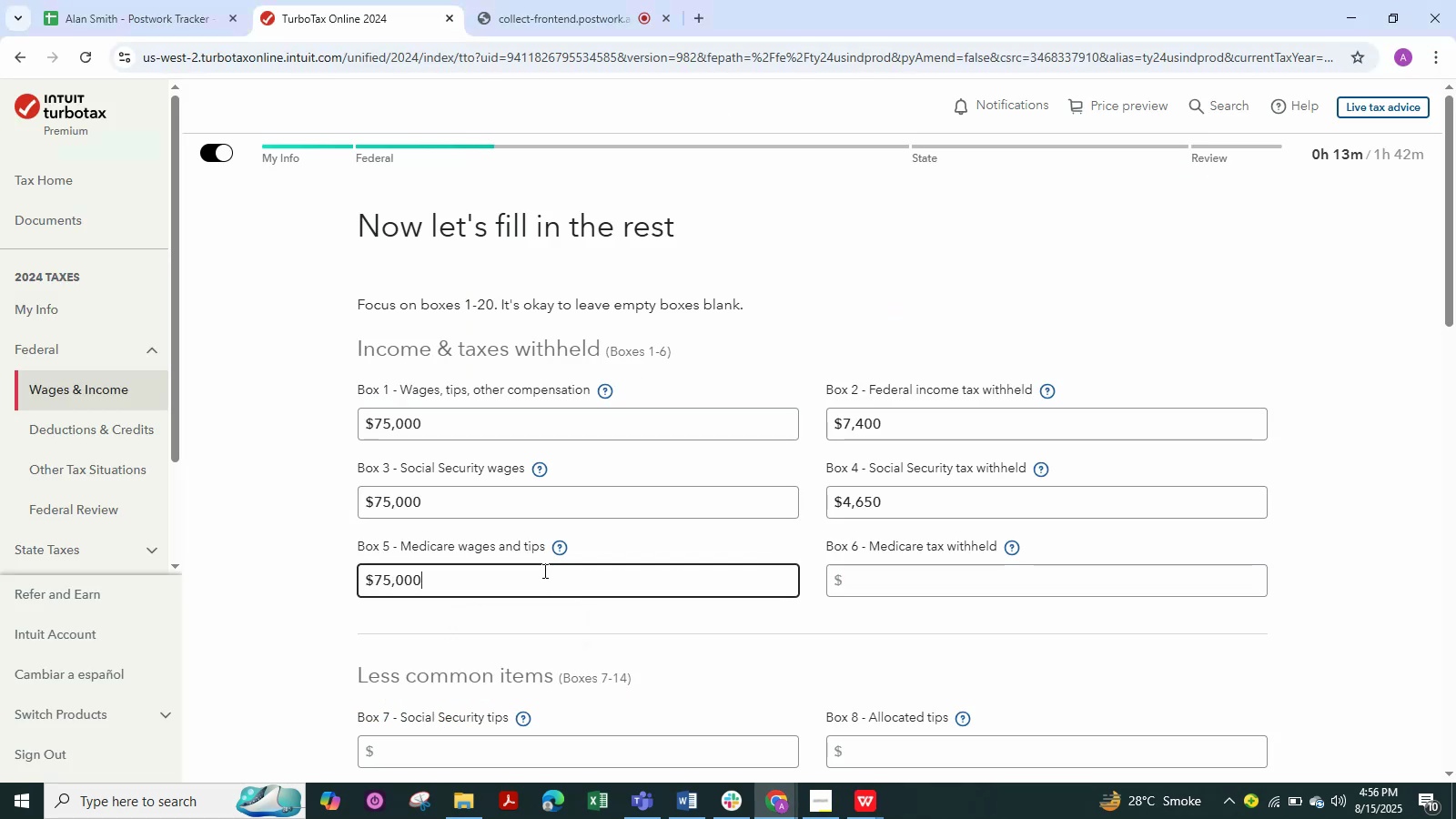 
key(Alt+Tab)
 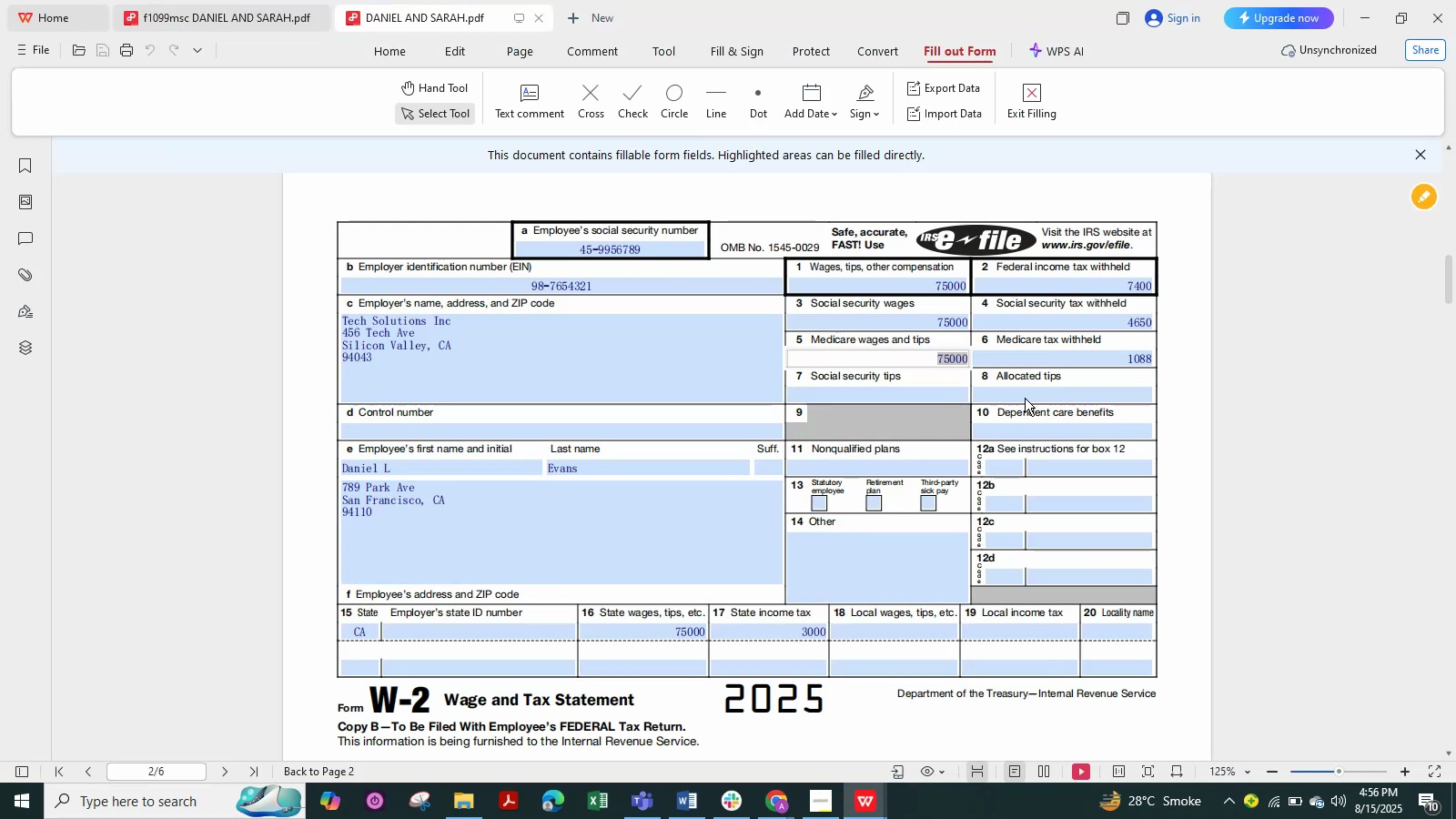 
left_click_drag(start_coordinate=[1124, 356], to_coordinate=[1160, 359])
 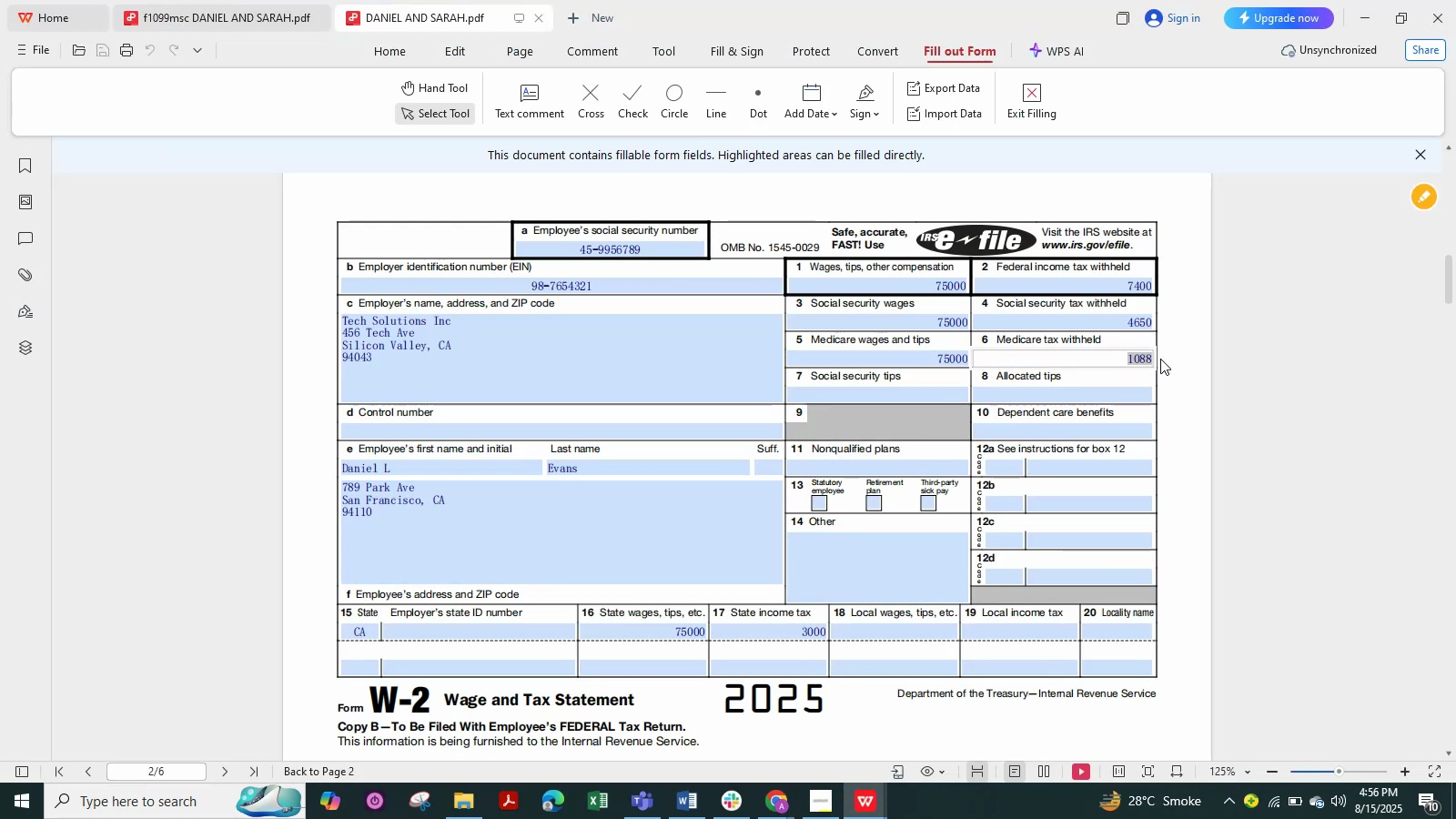 
key(Control+C)
 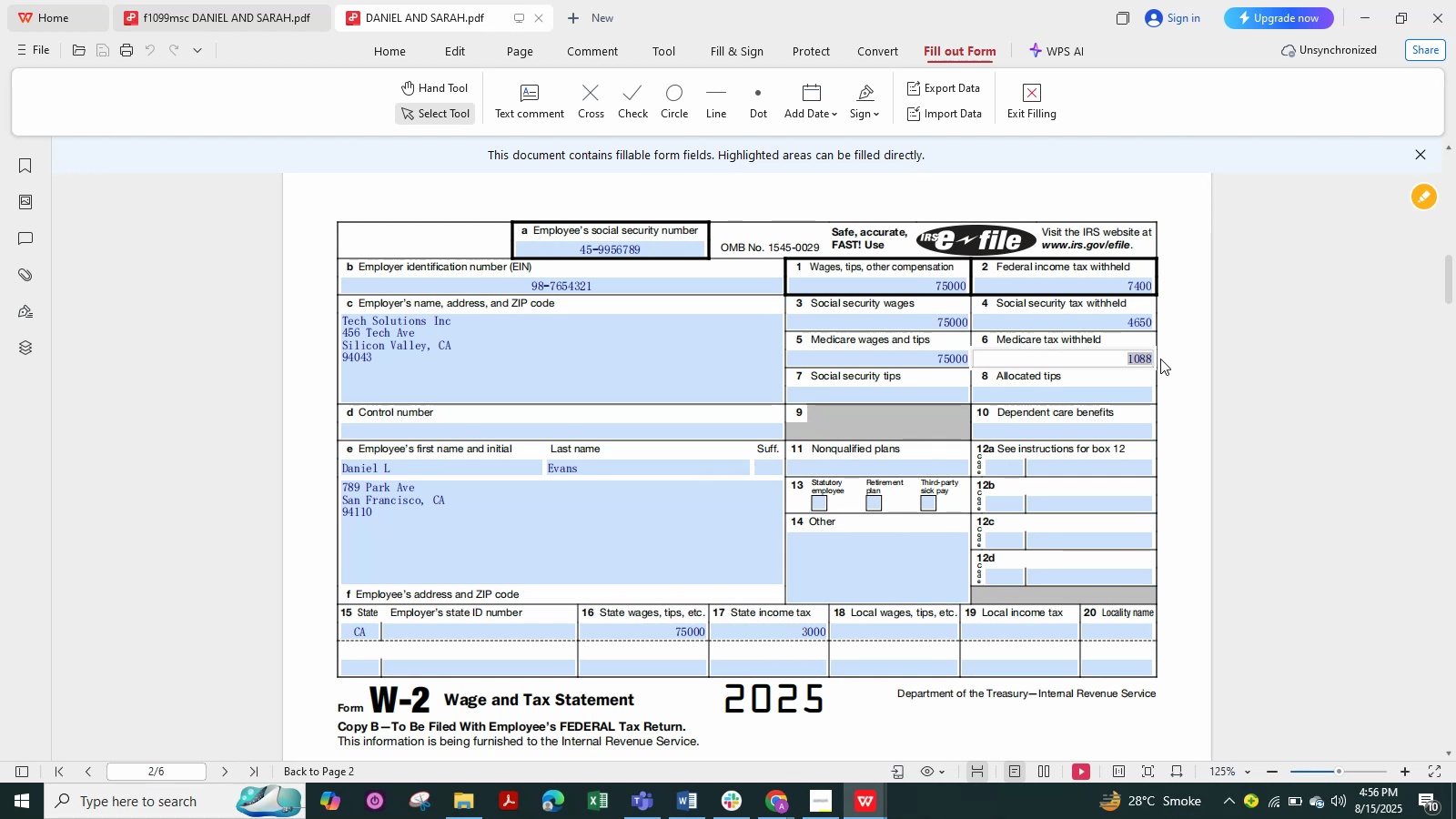 
key(Alt+Tab)
 